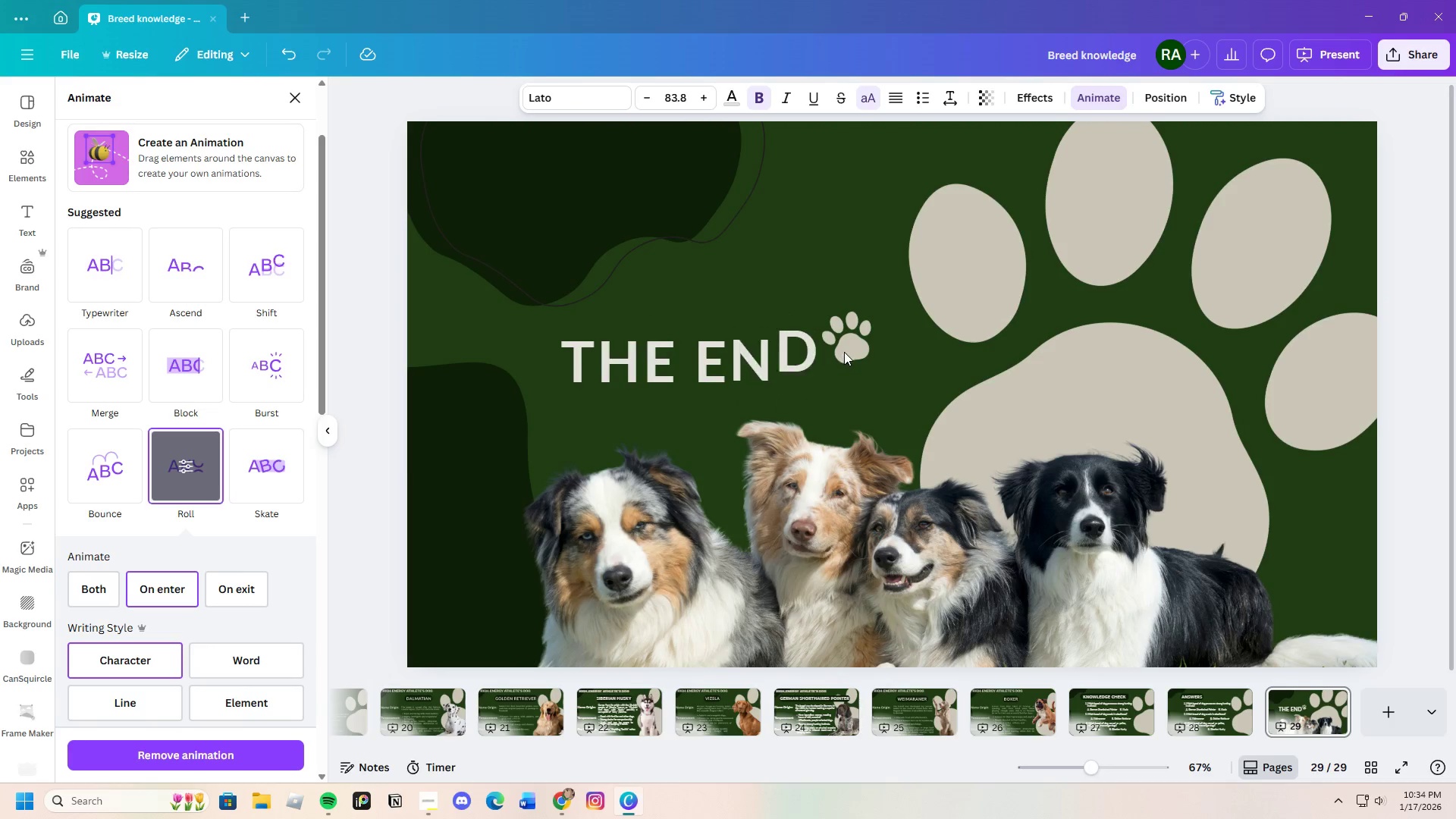 
left_click([861, 345])
 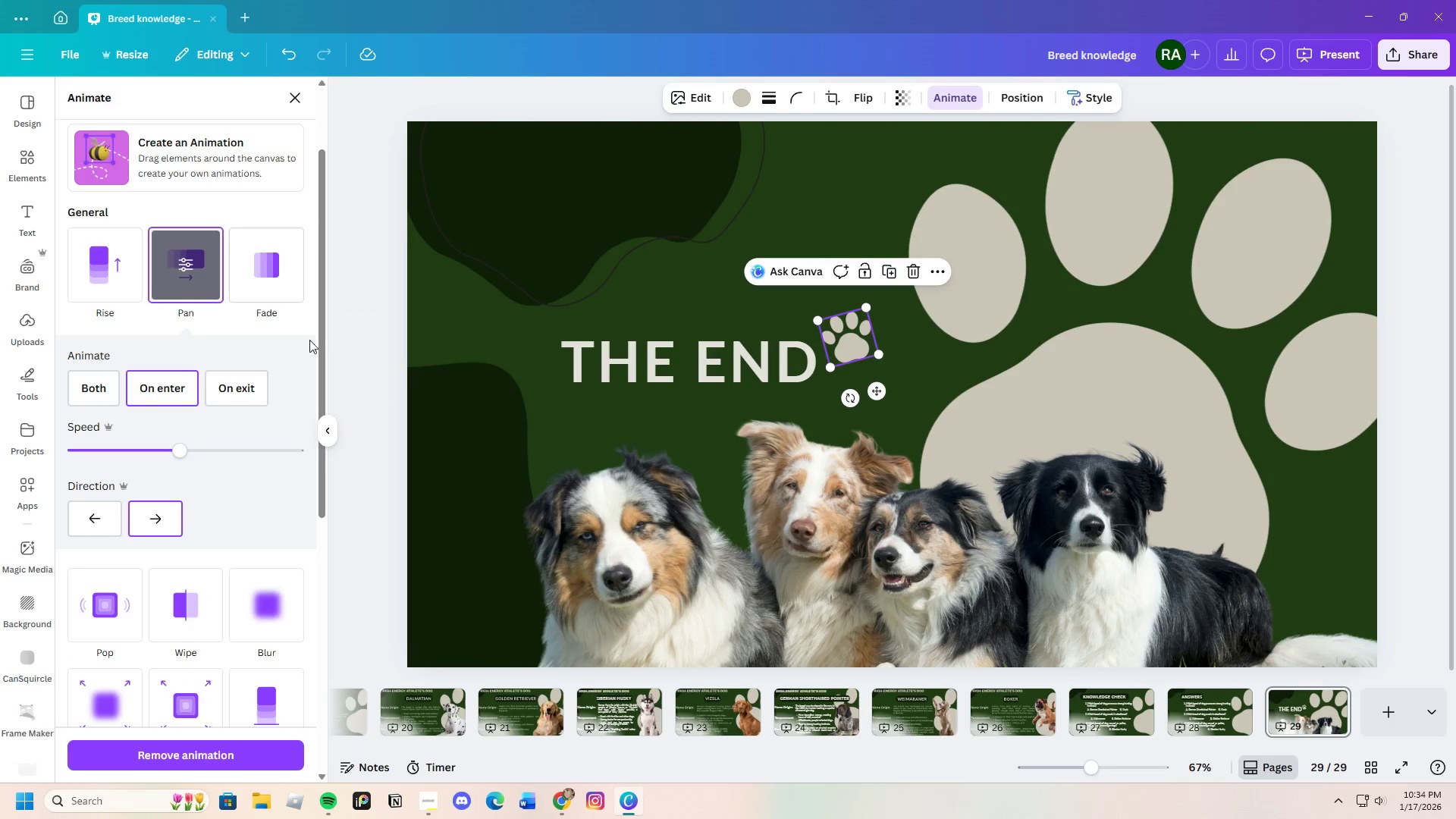 
scroll: coordinate [196, 582], scroll_direction: down, amount: 7.0
 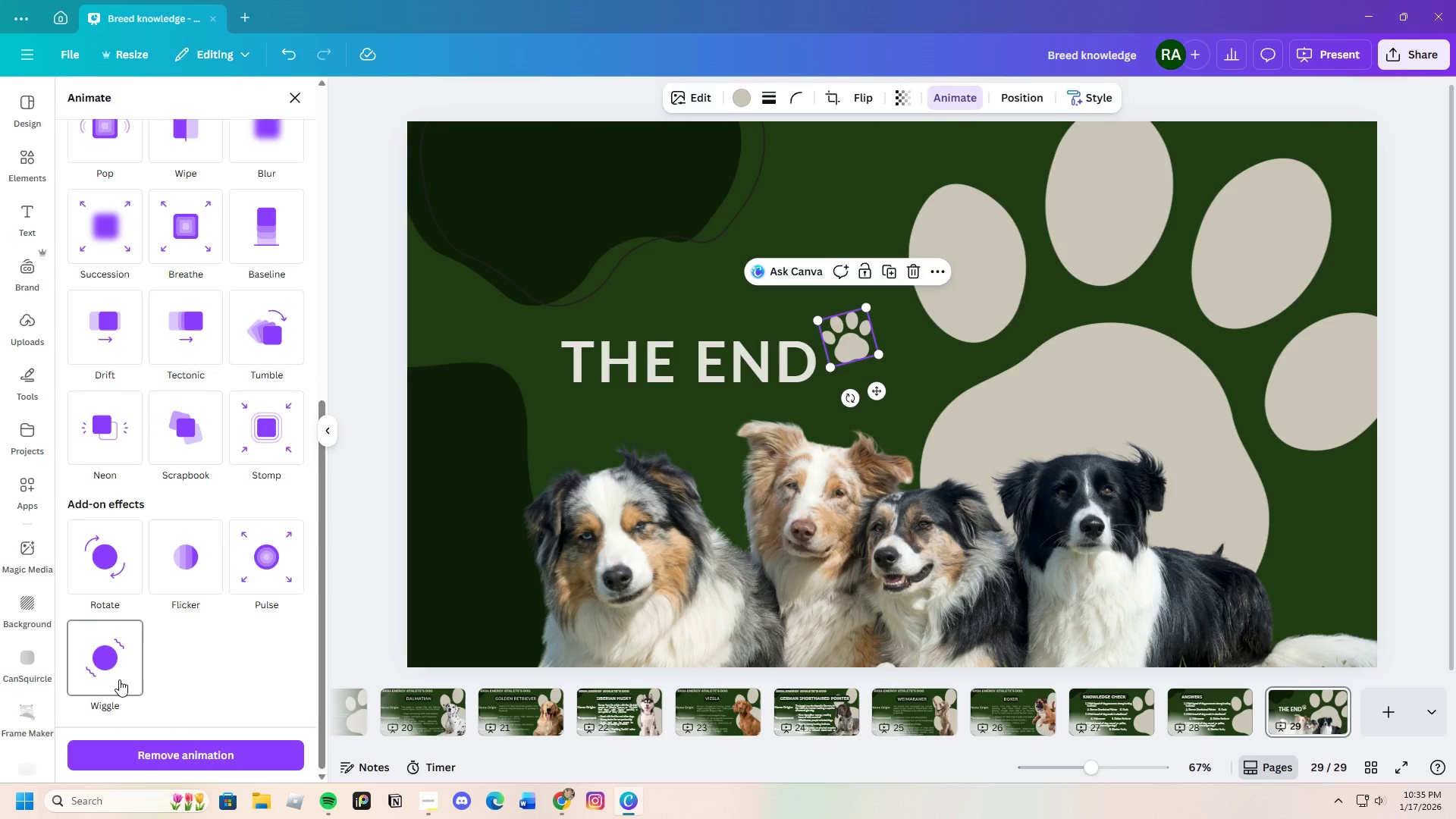 
left_click([119, 679])
 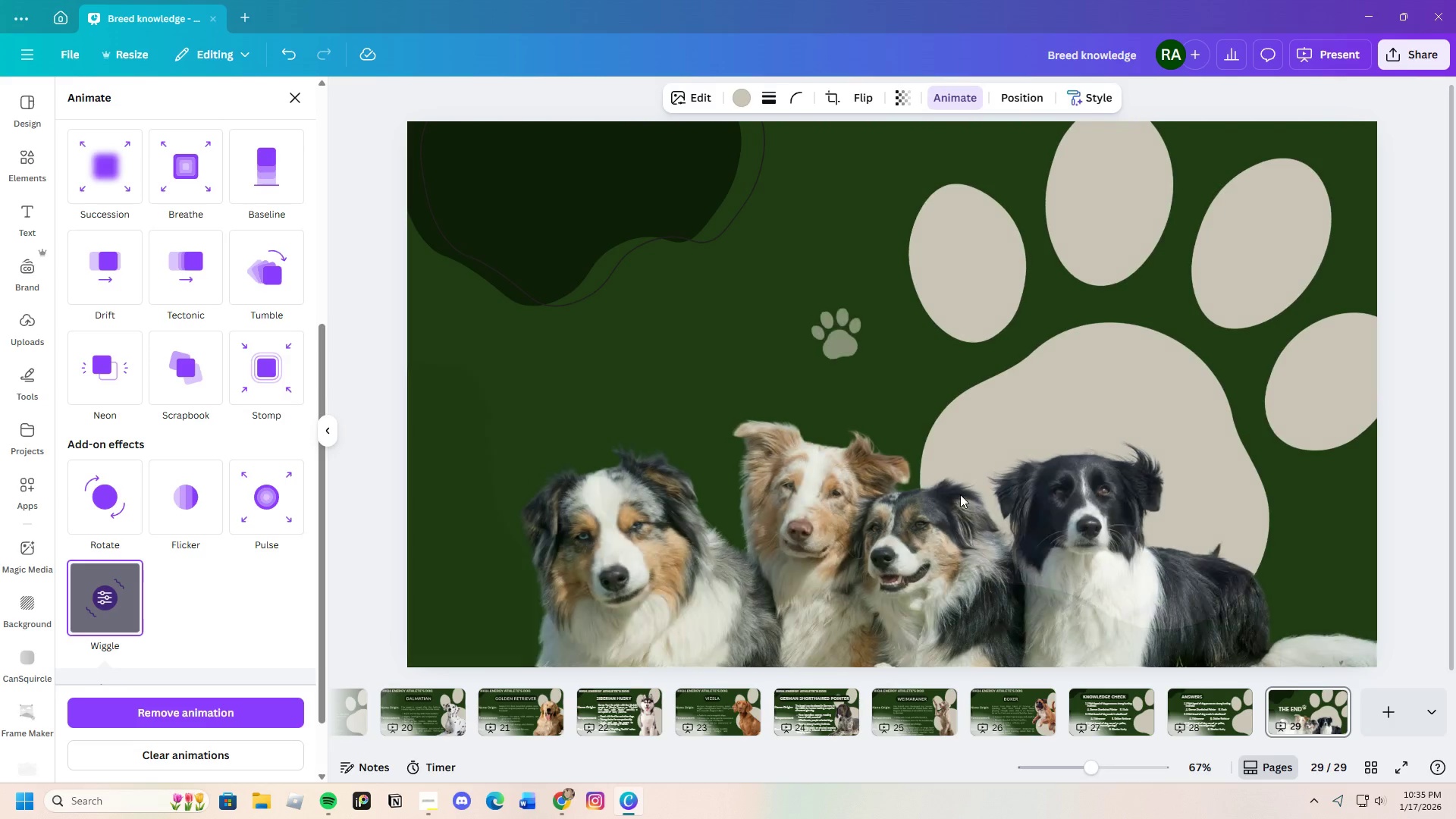 
mouse_move([1052, 386])
 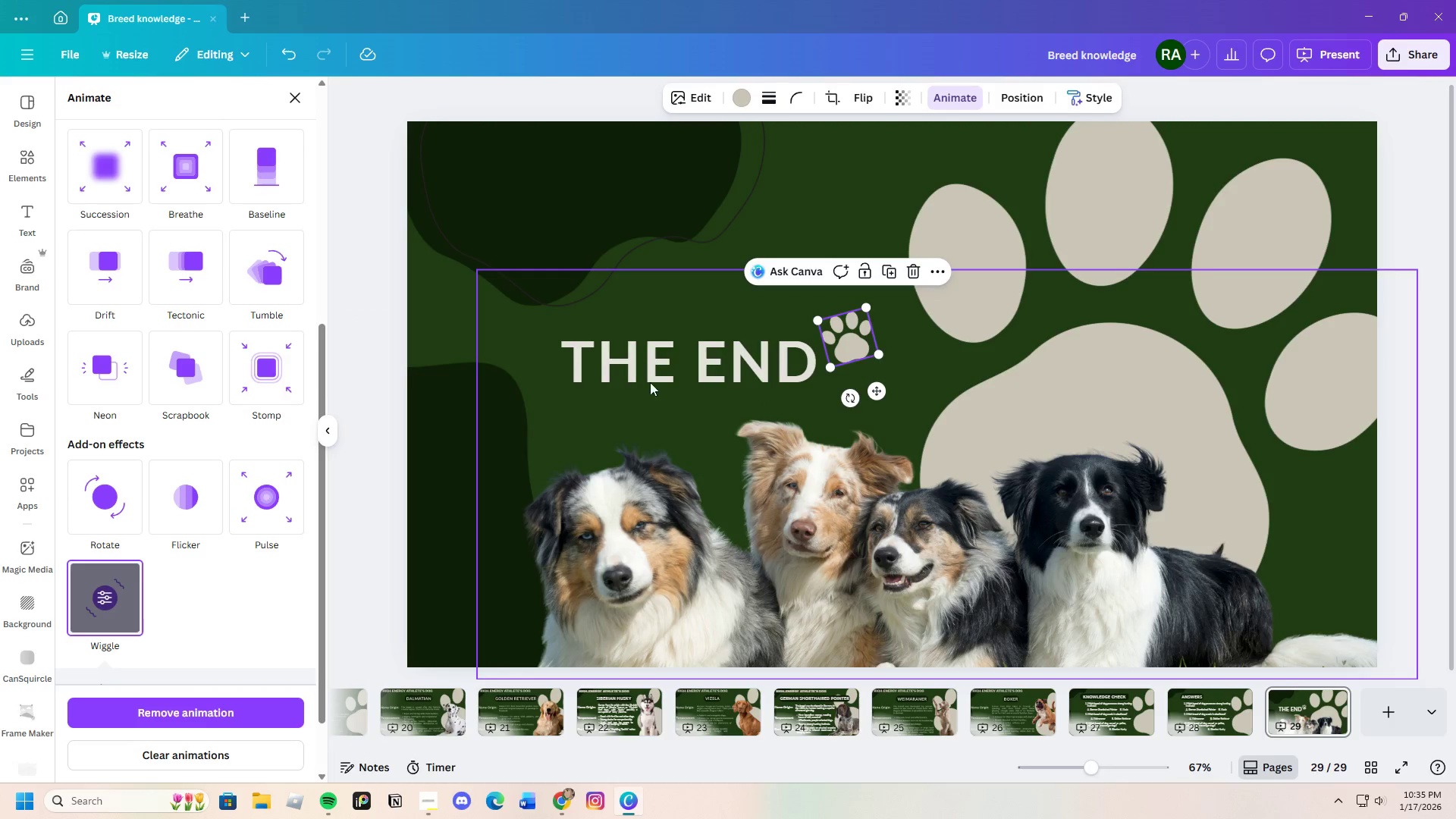 
wait(5.19)
 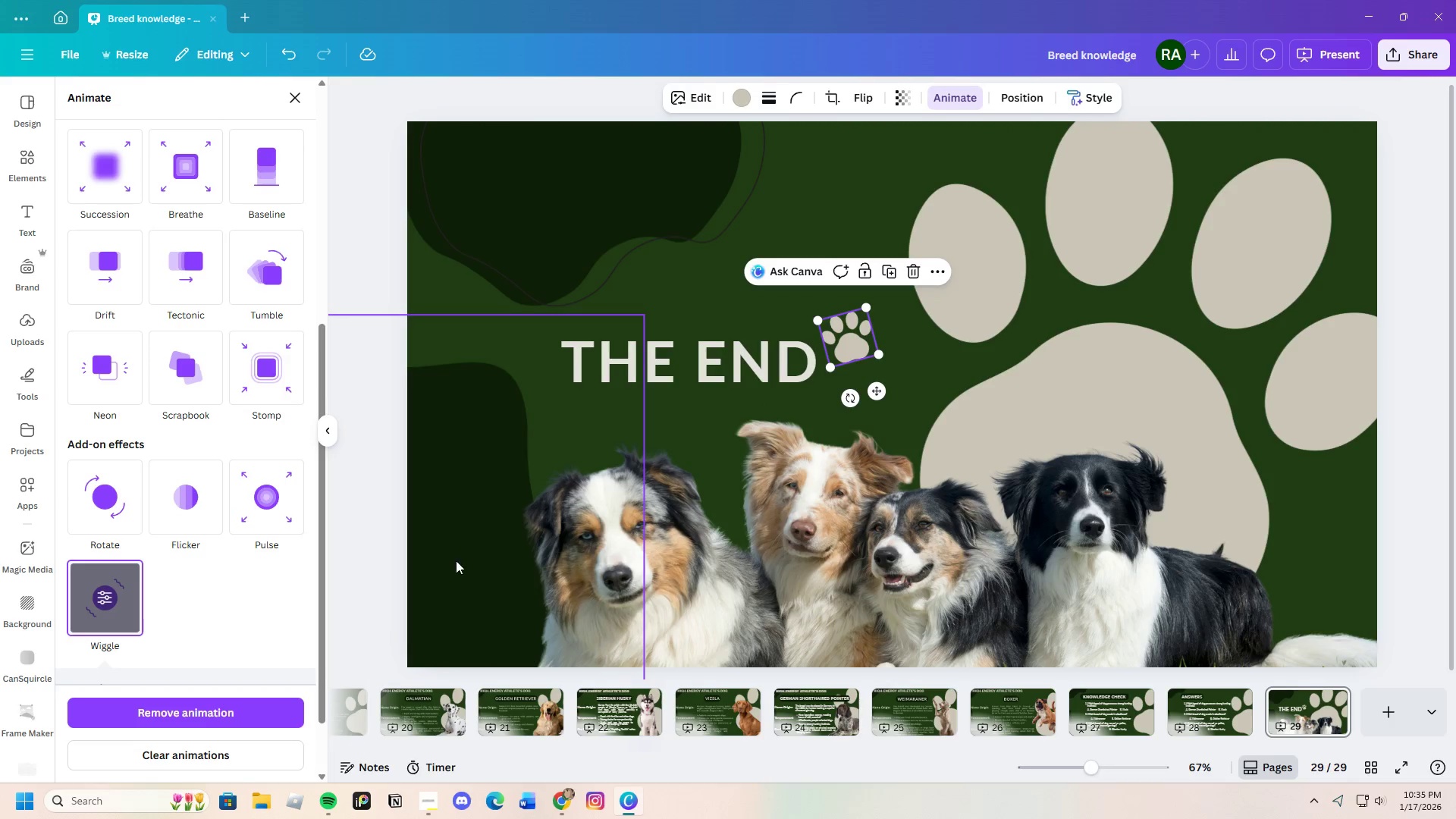 
left_click([701, 302])
 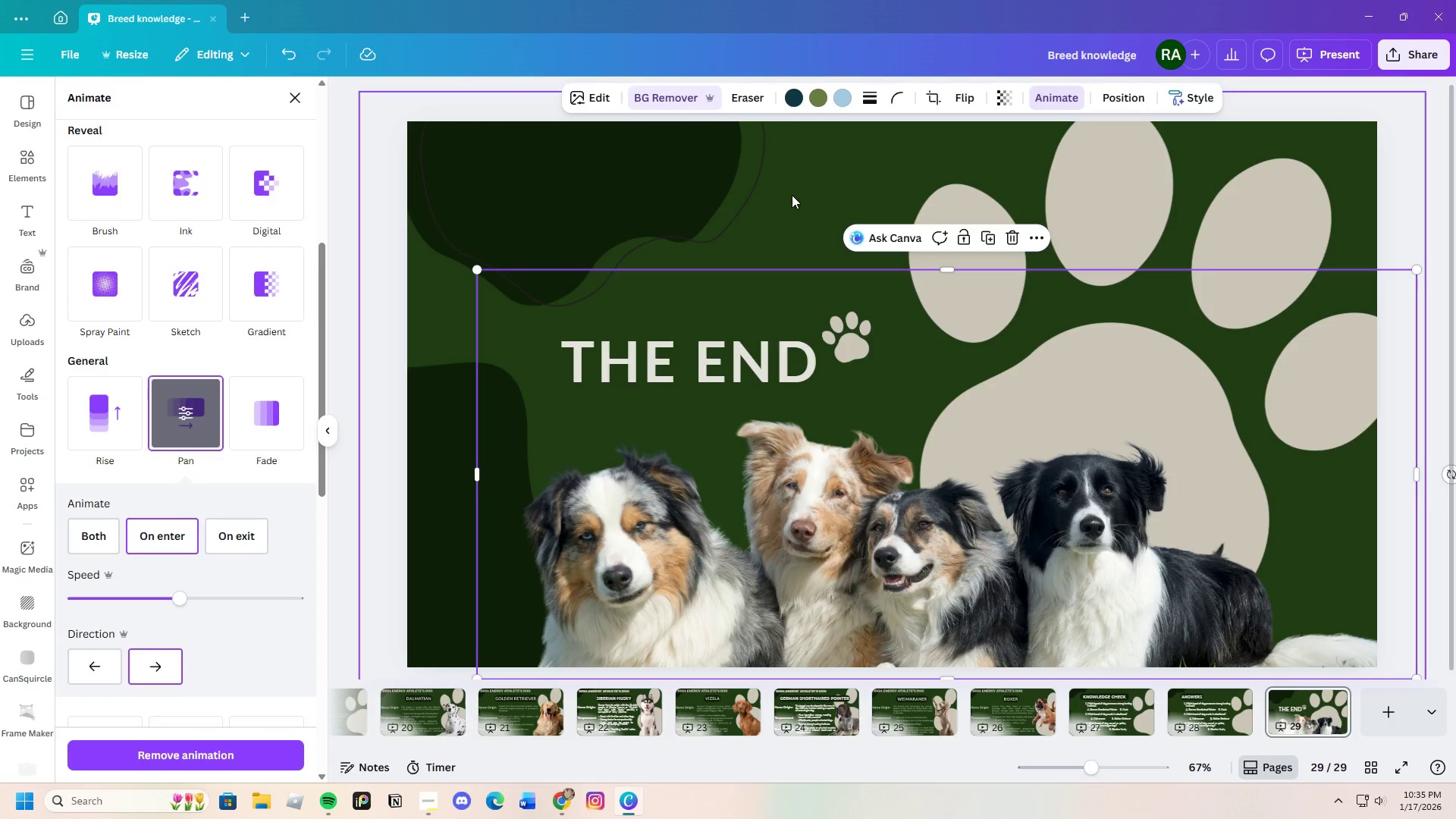 
left_click([818, 183])
 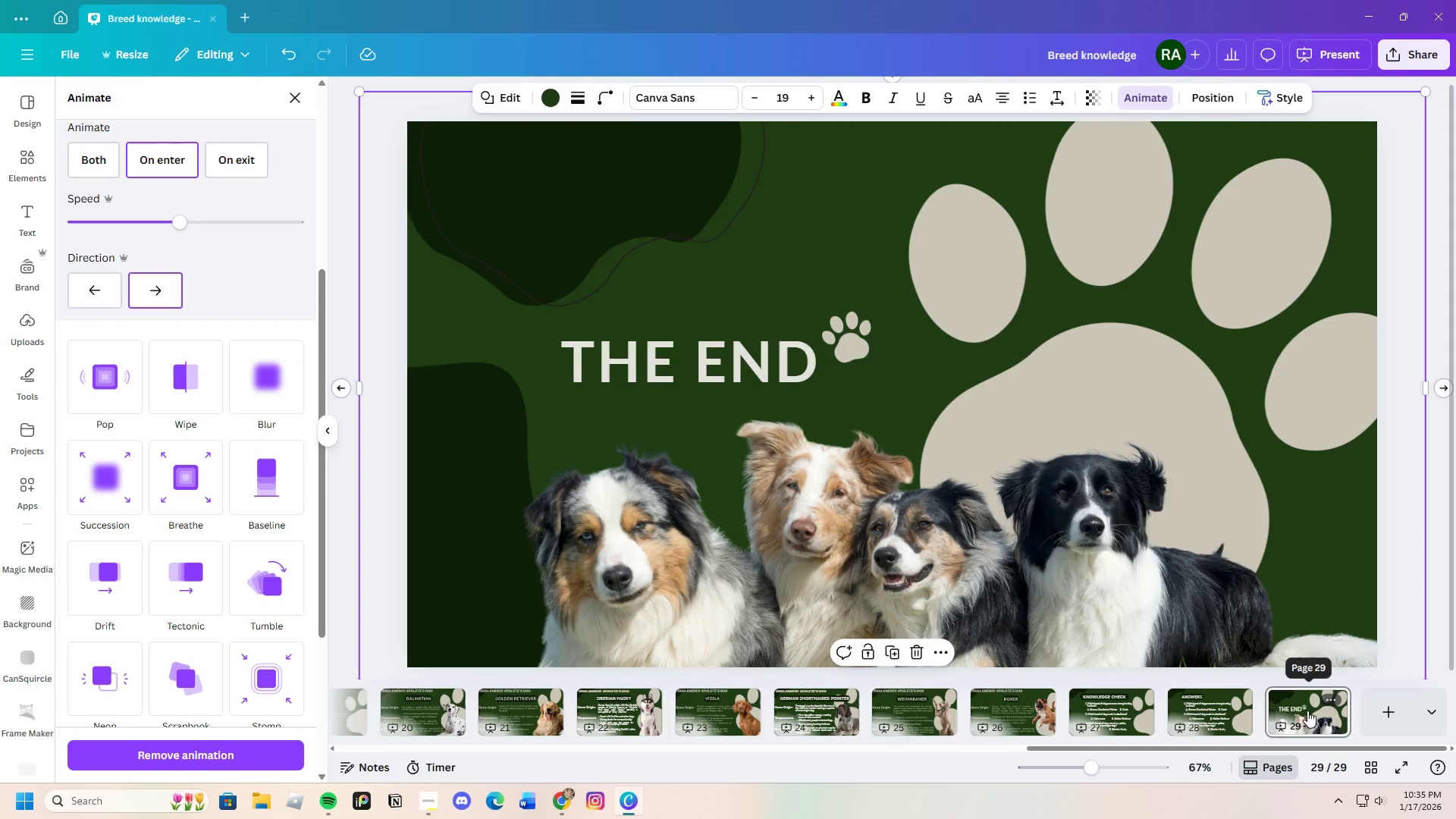 
left_click([1281, 726])
 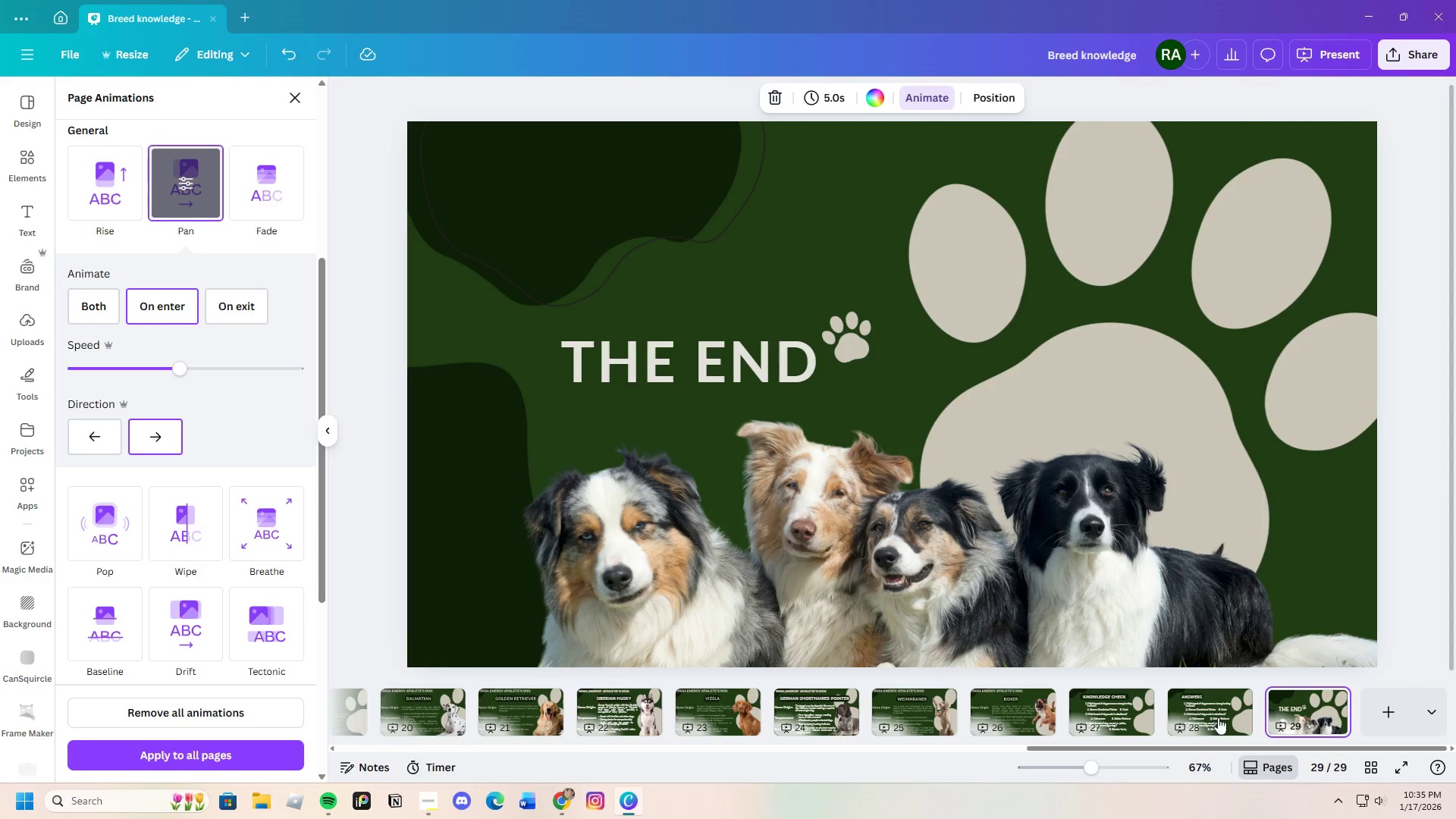 
left_click([1218, 715])
 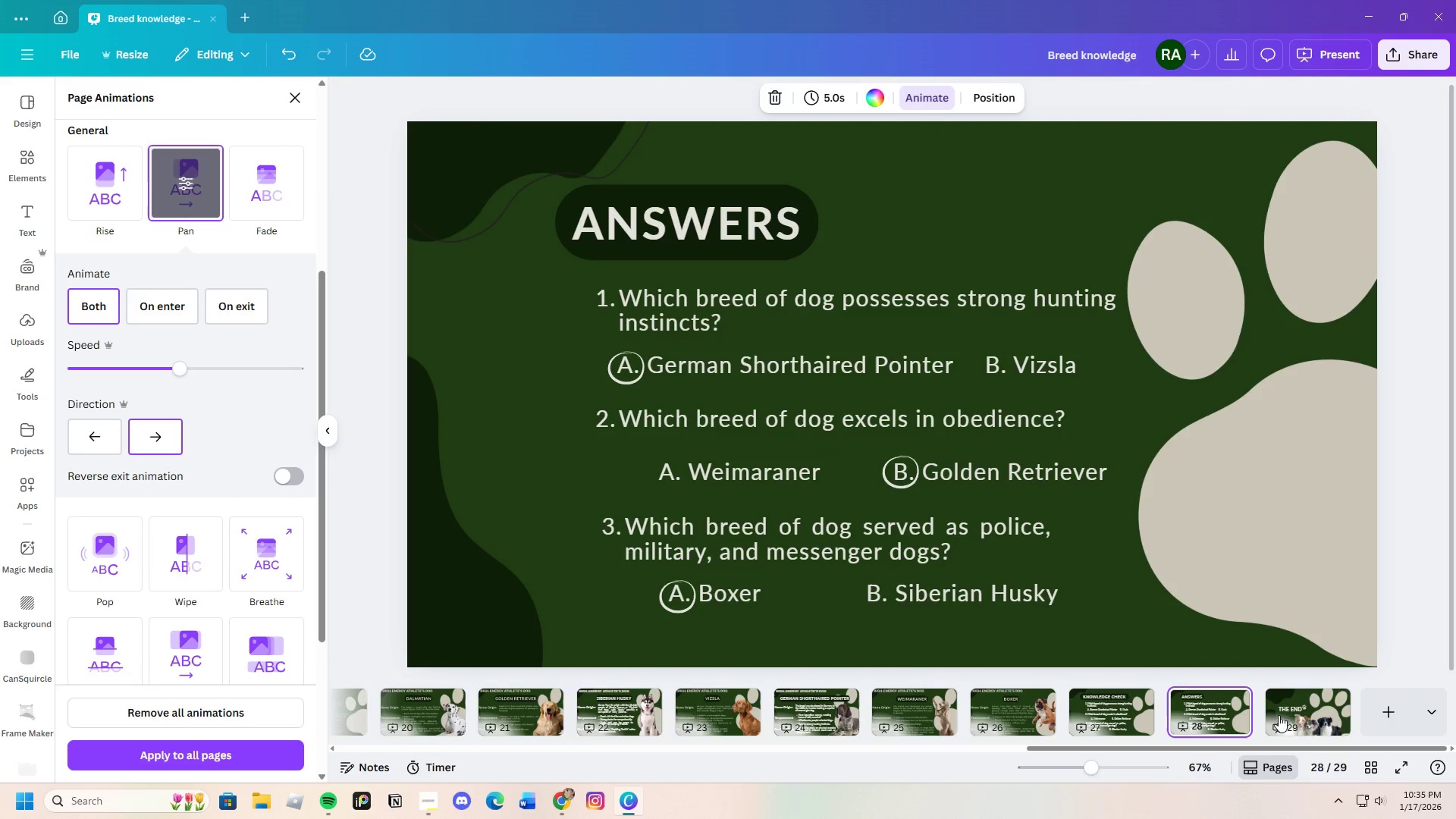 
left_click([1309, 714])
 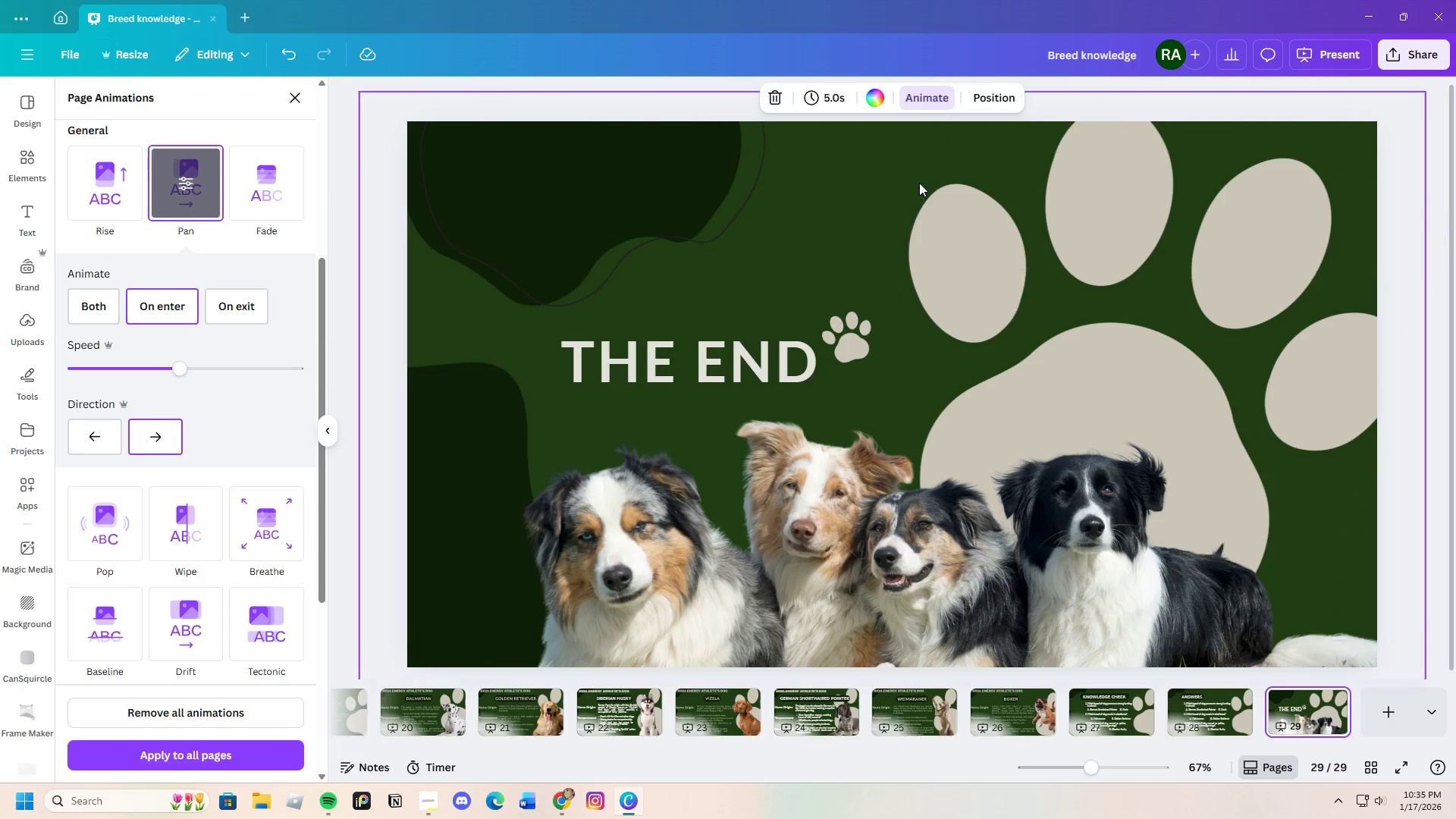 
left_click([912, 92])
 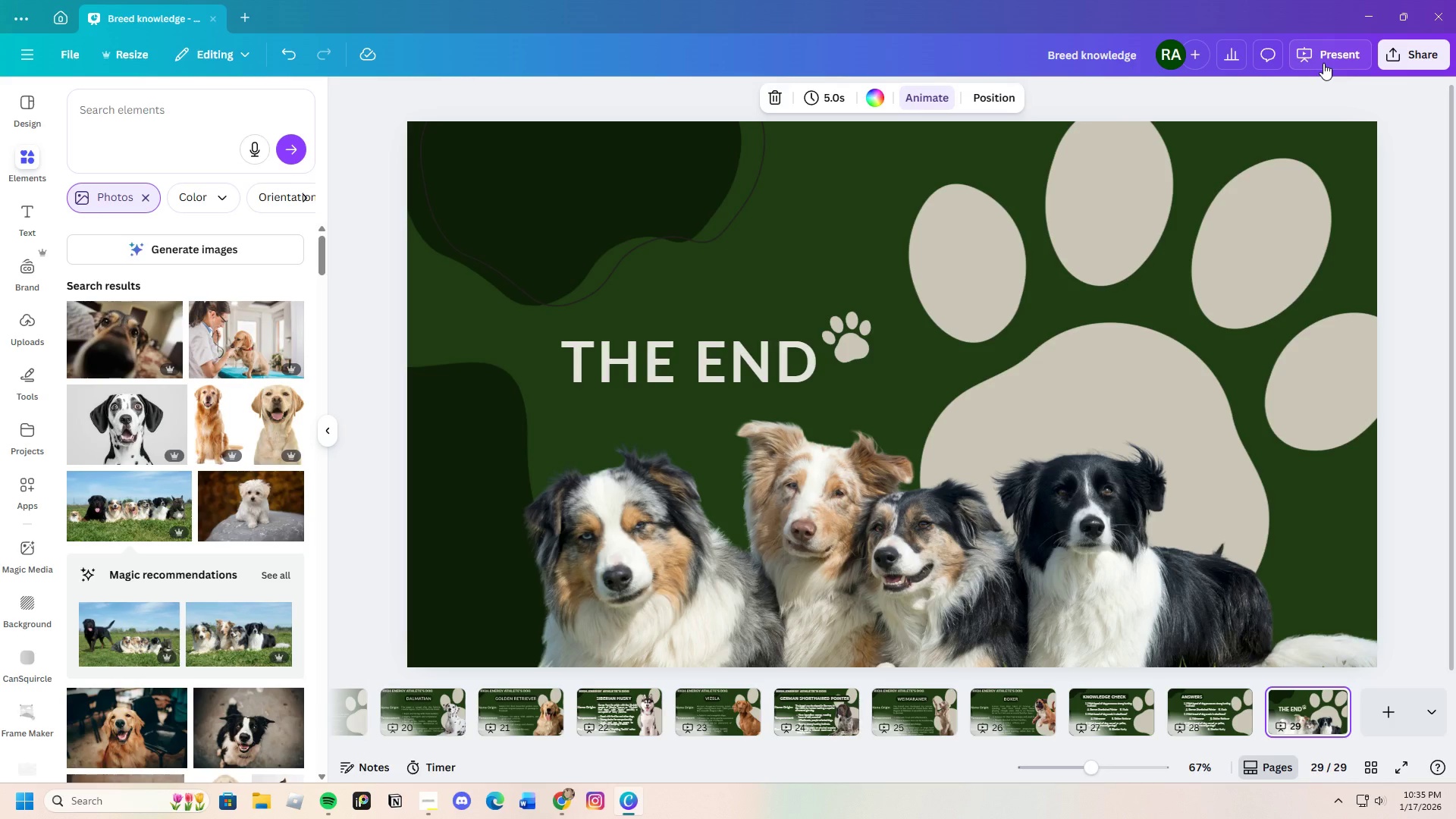 
left_click([1323, 63])
 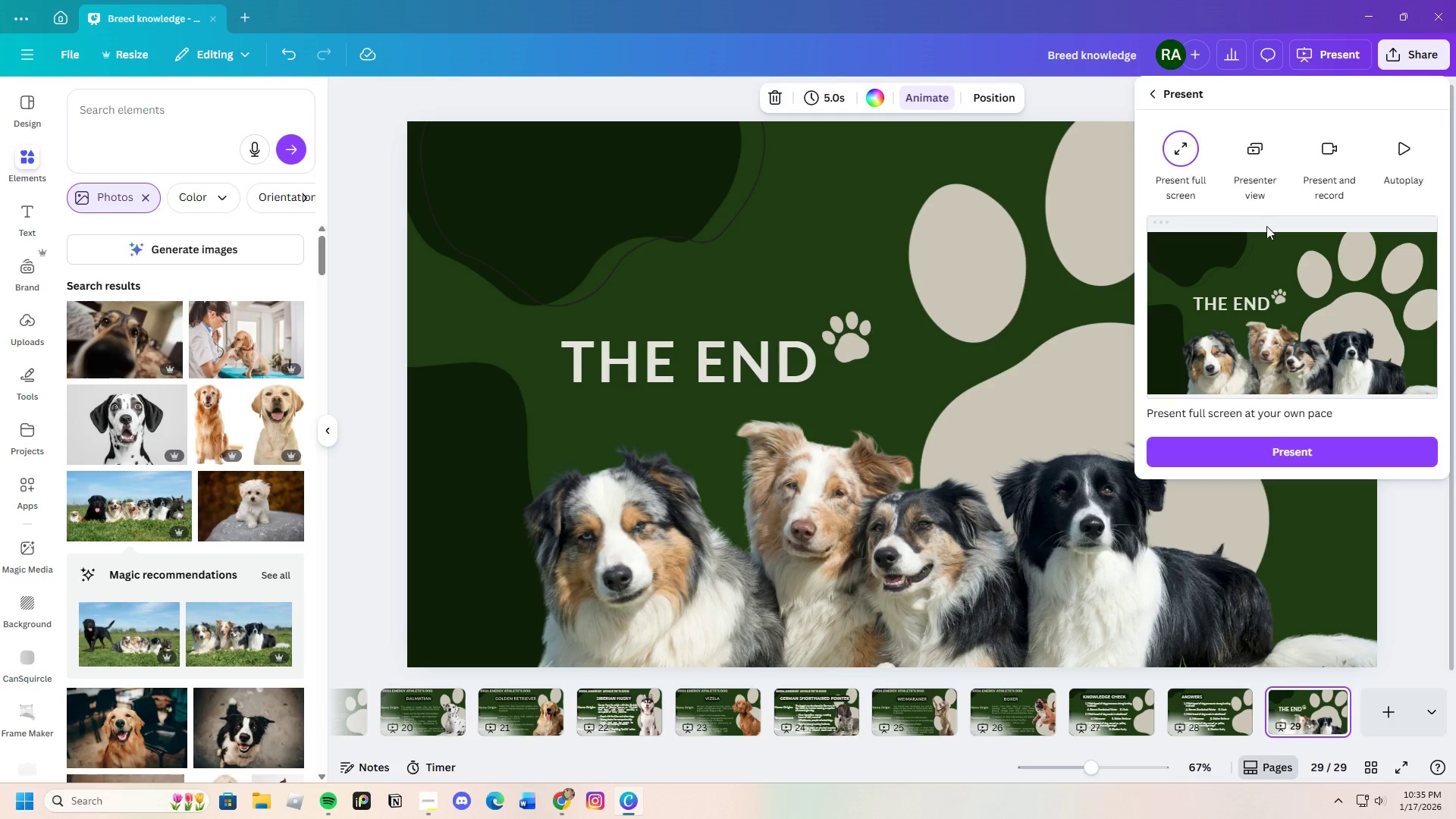 
wait(5.53)
 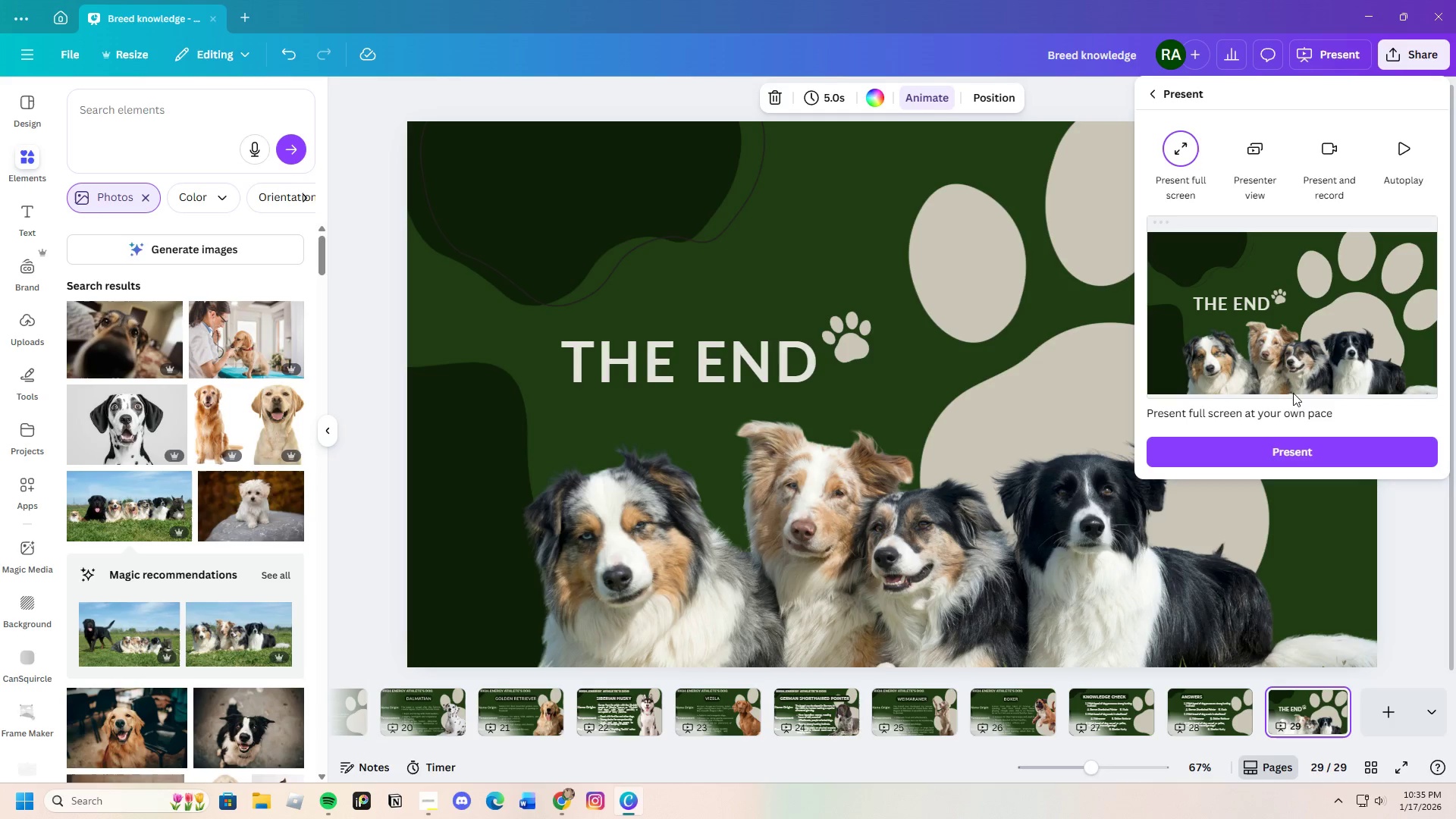 
left_click([1295, 453])
 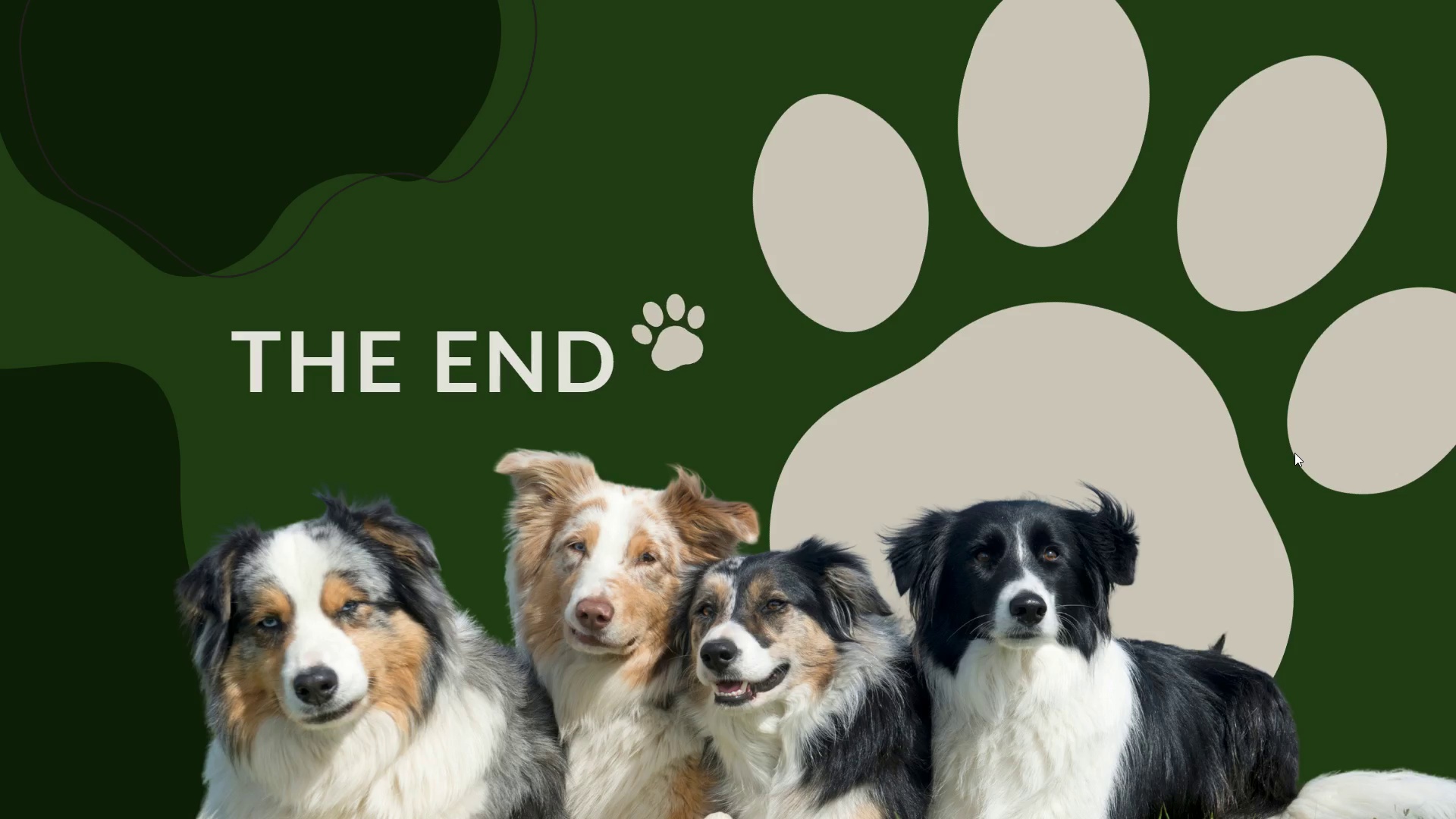 
wait(9.42)
 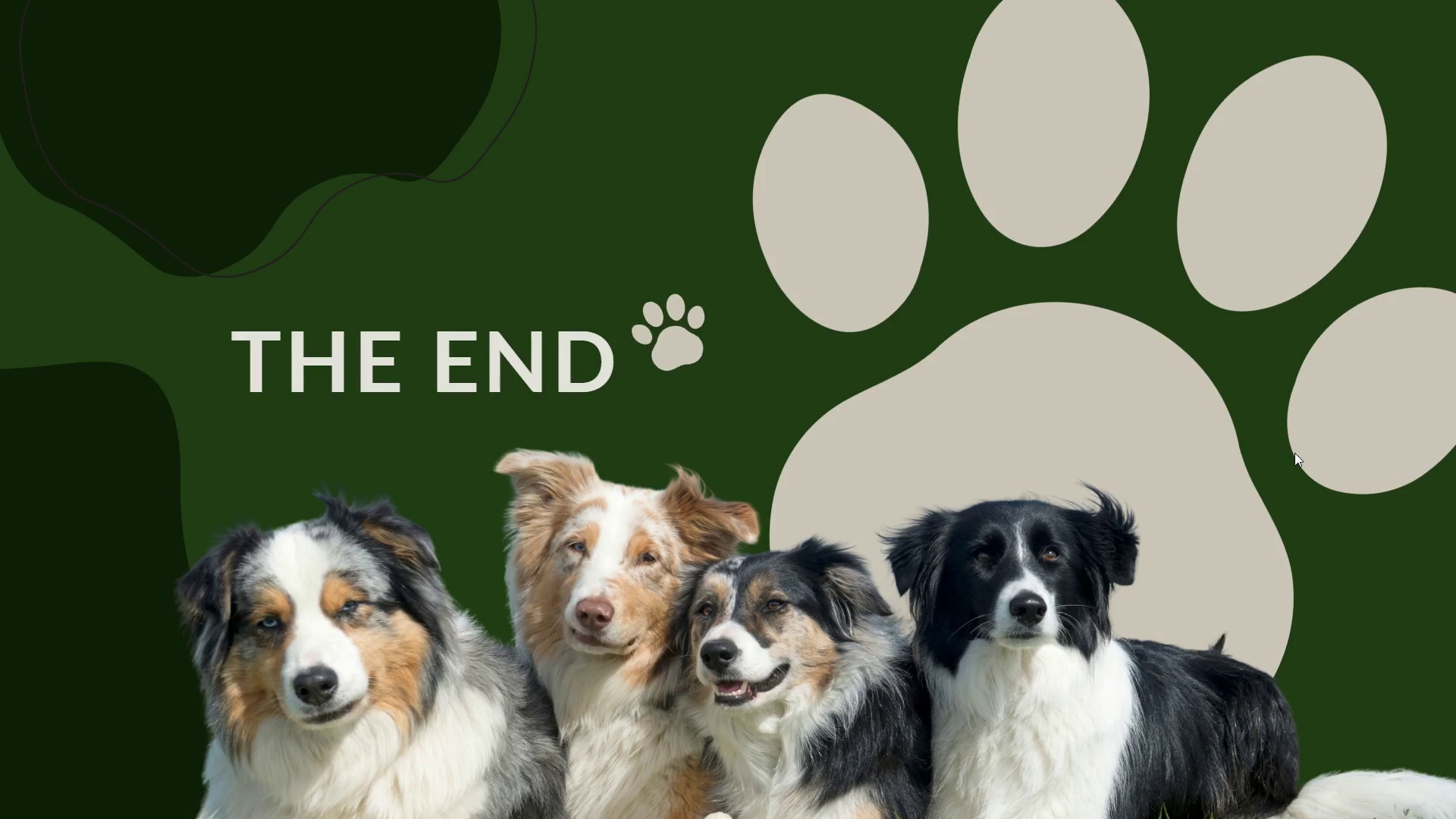 
left_click([1423, 803])
 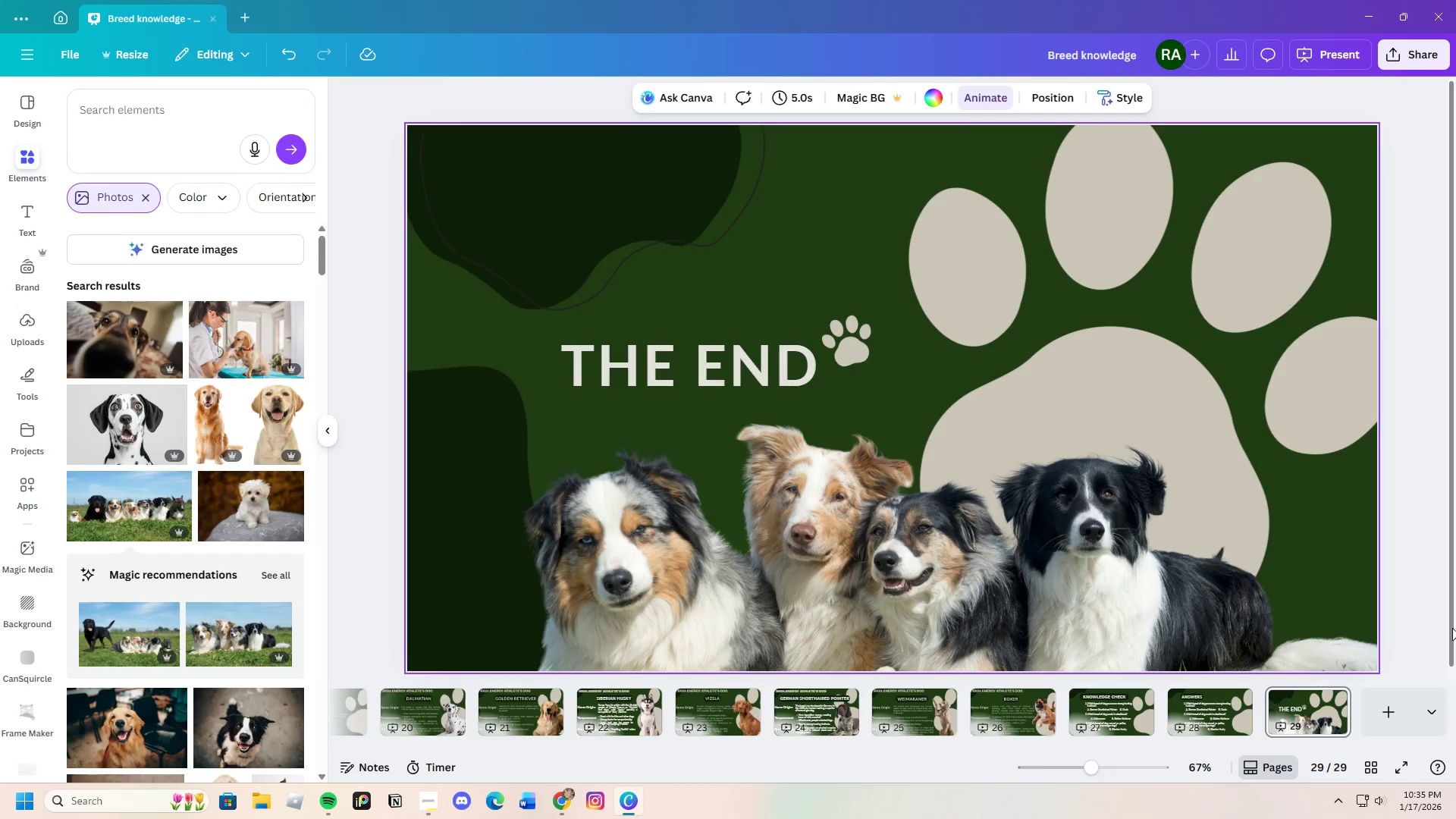 
left_click([1426, 607])
 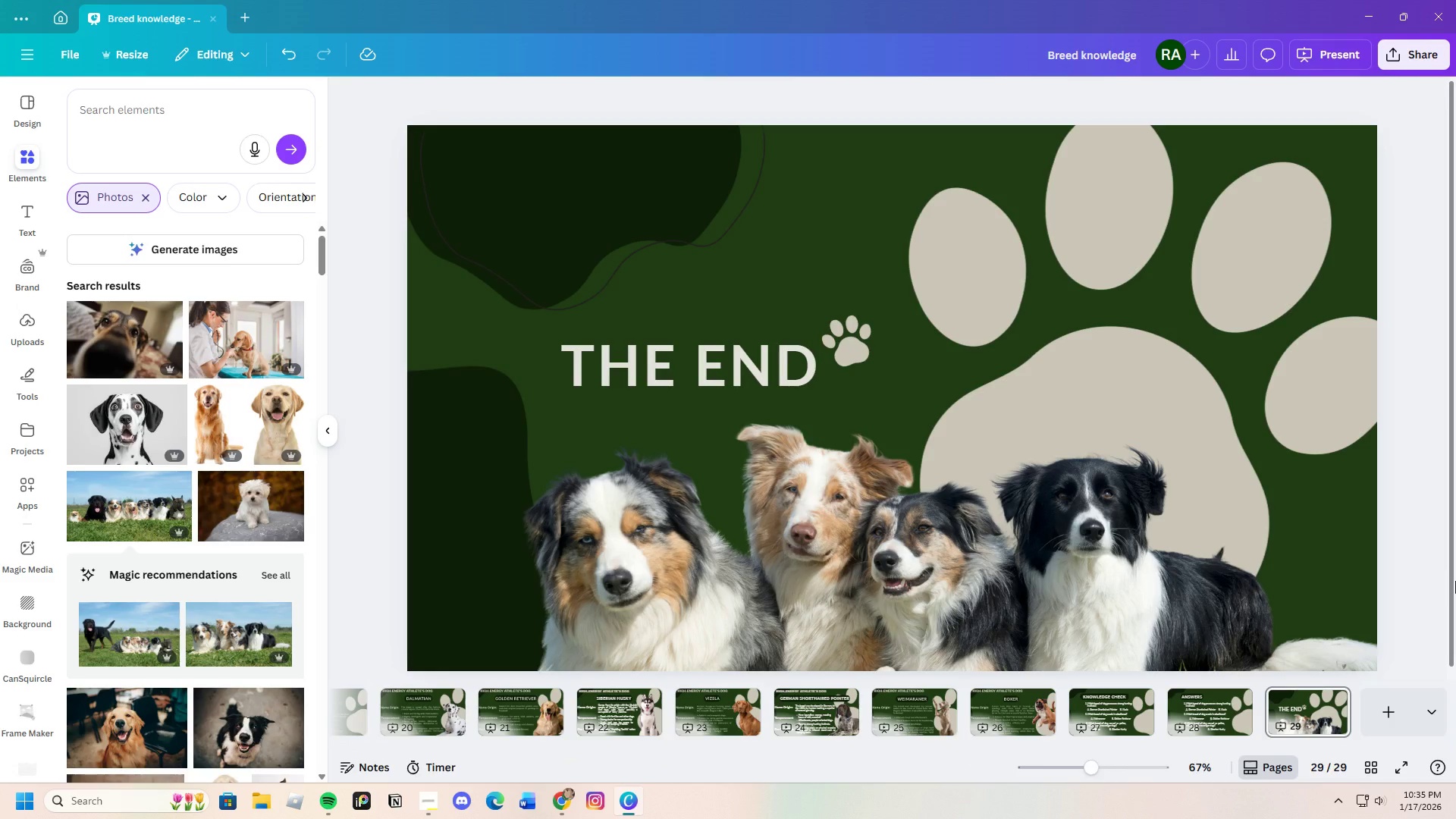 
wait(9.88)
 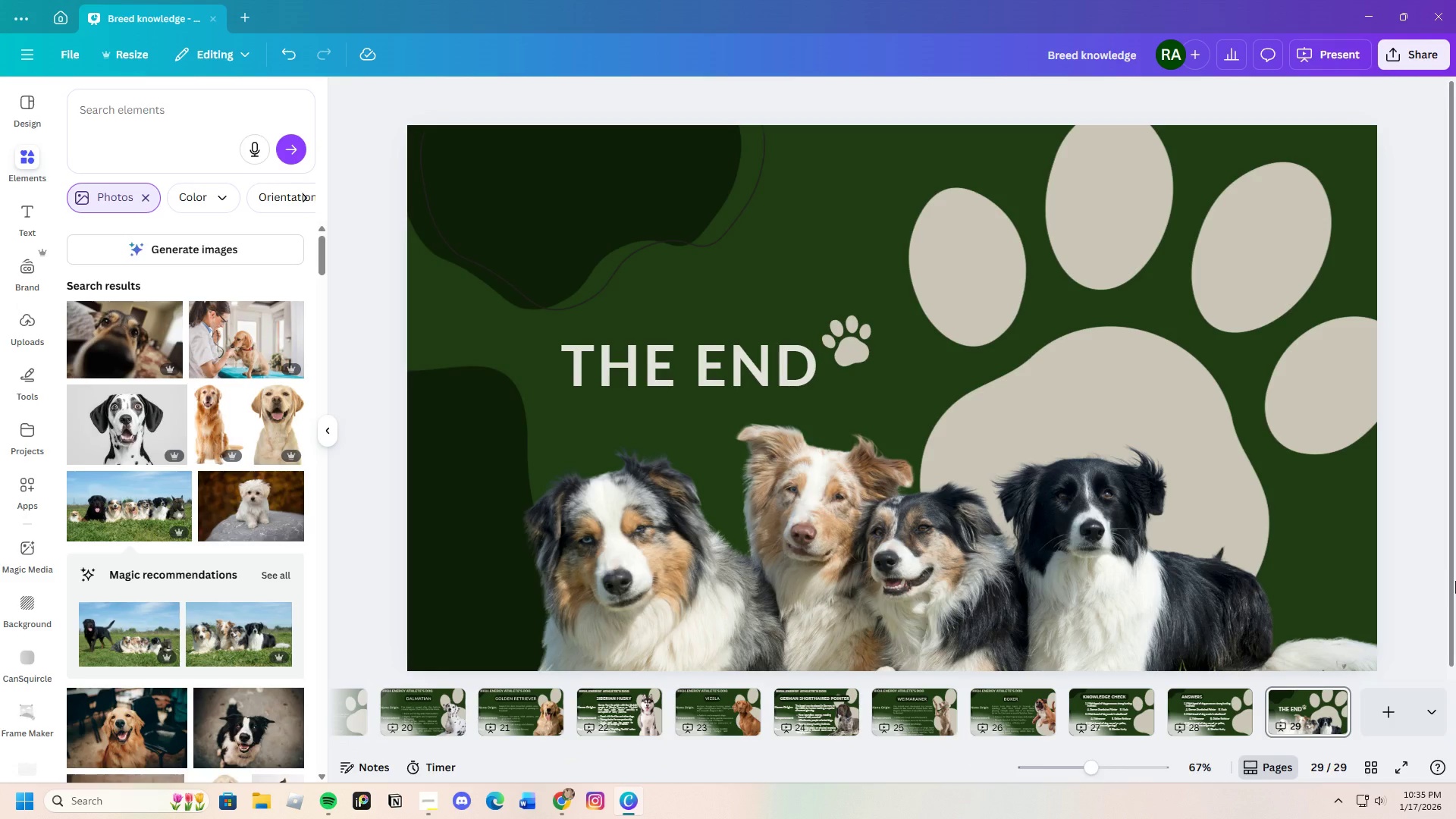 
left_click([1233, 712])
 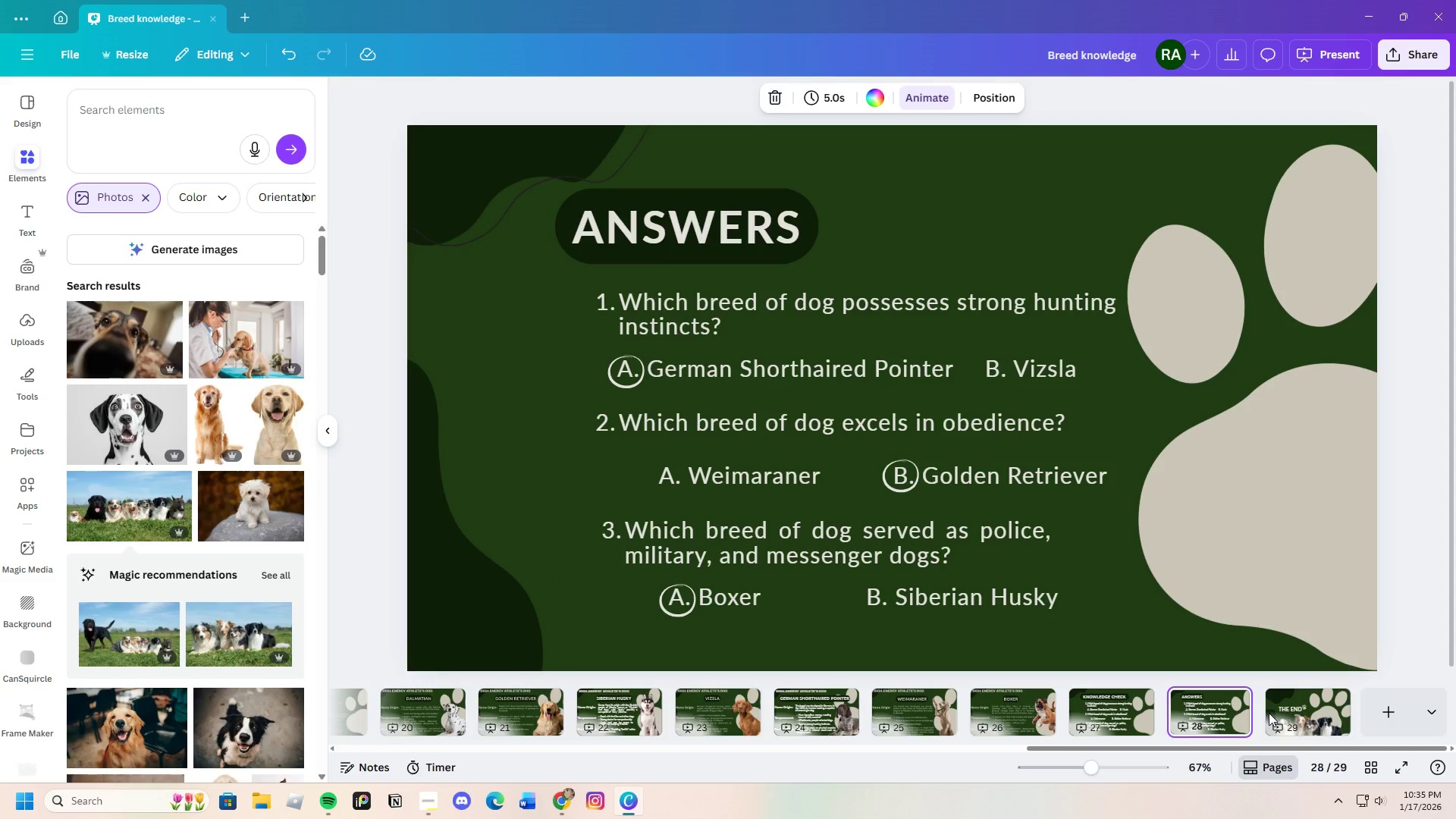 
left_click([1319, 711])
 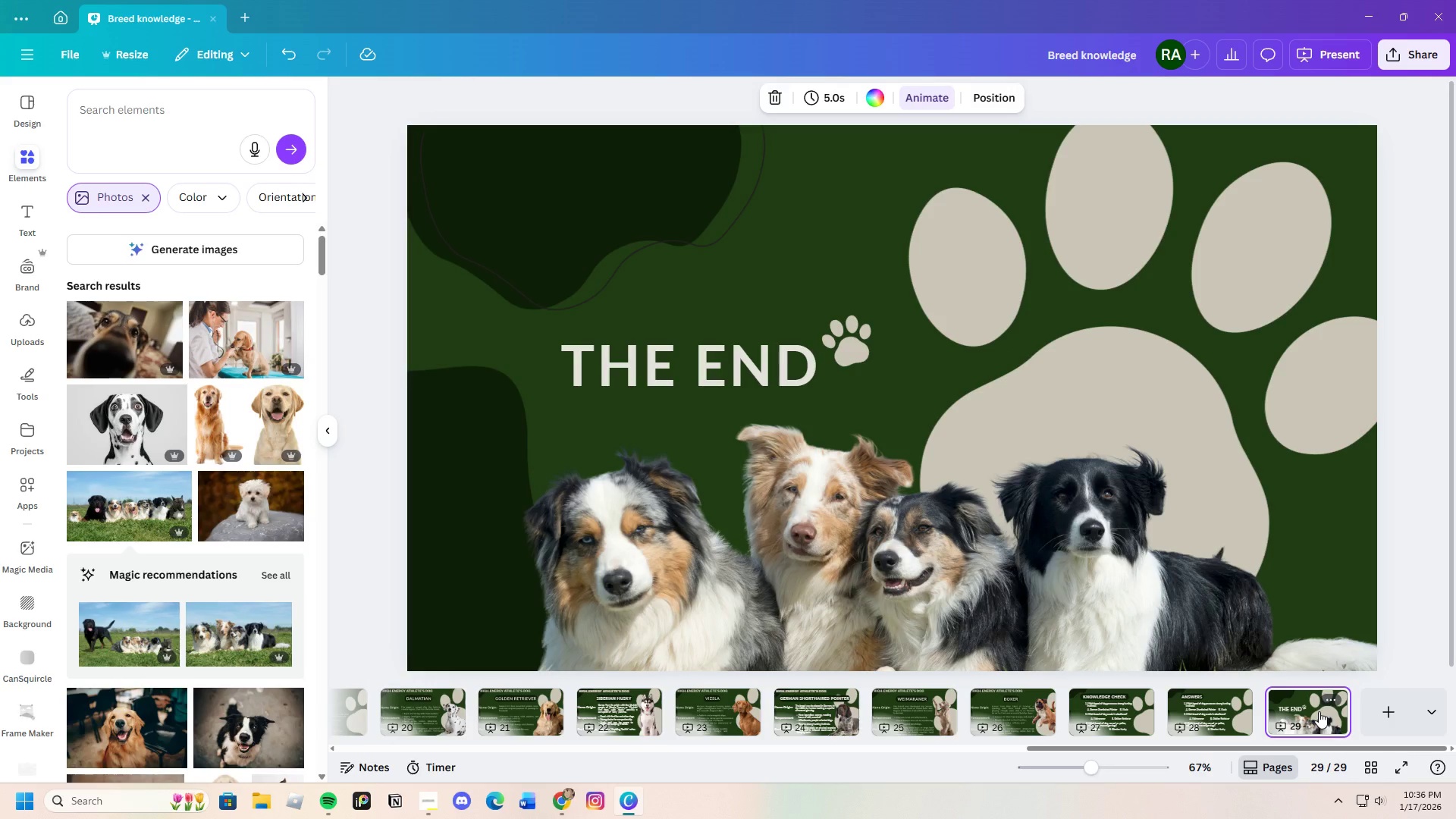 
wait(39.08)
 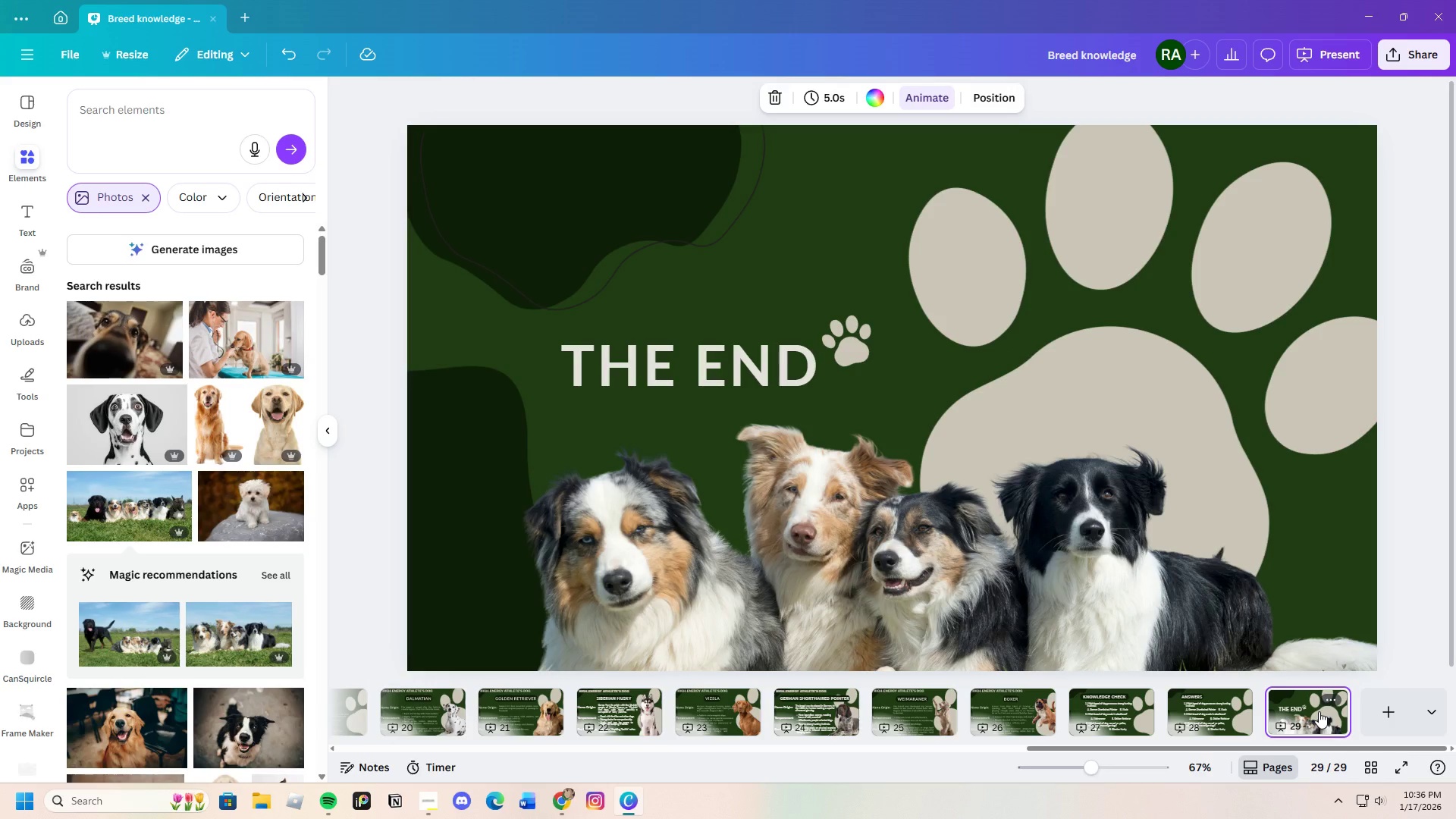 
left_click([1216, 717])
 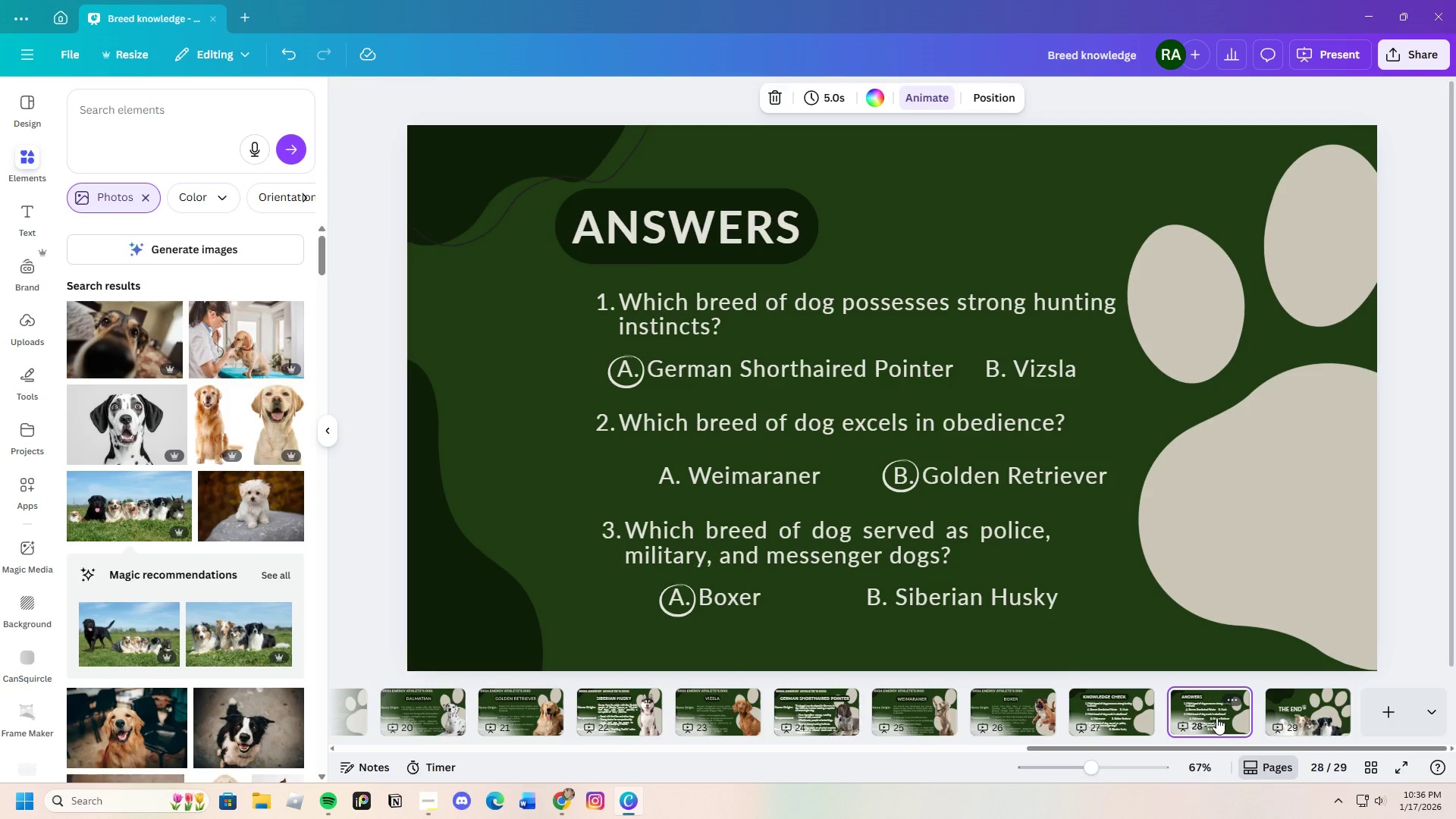 
wait(31.41)
 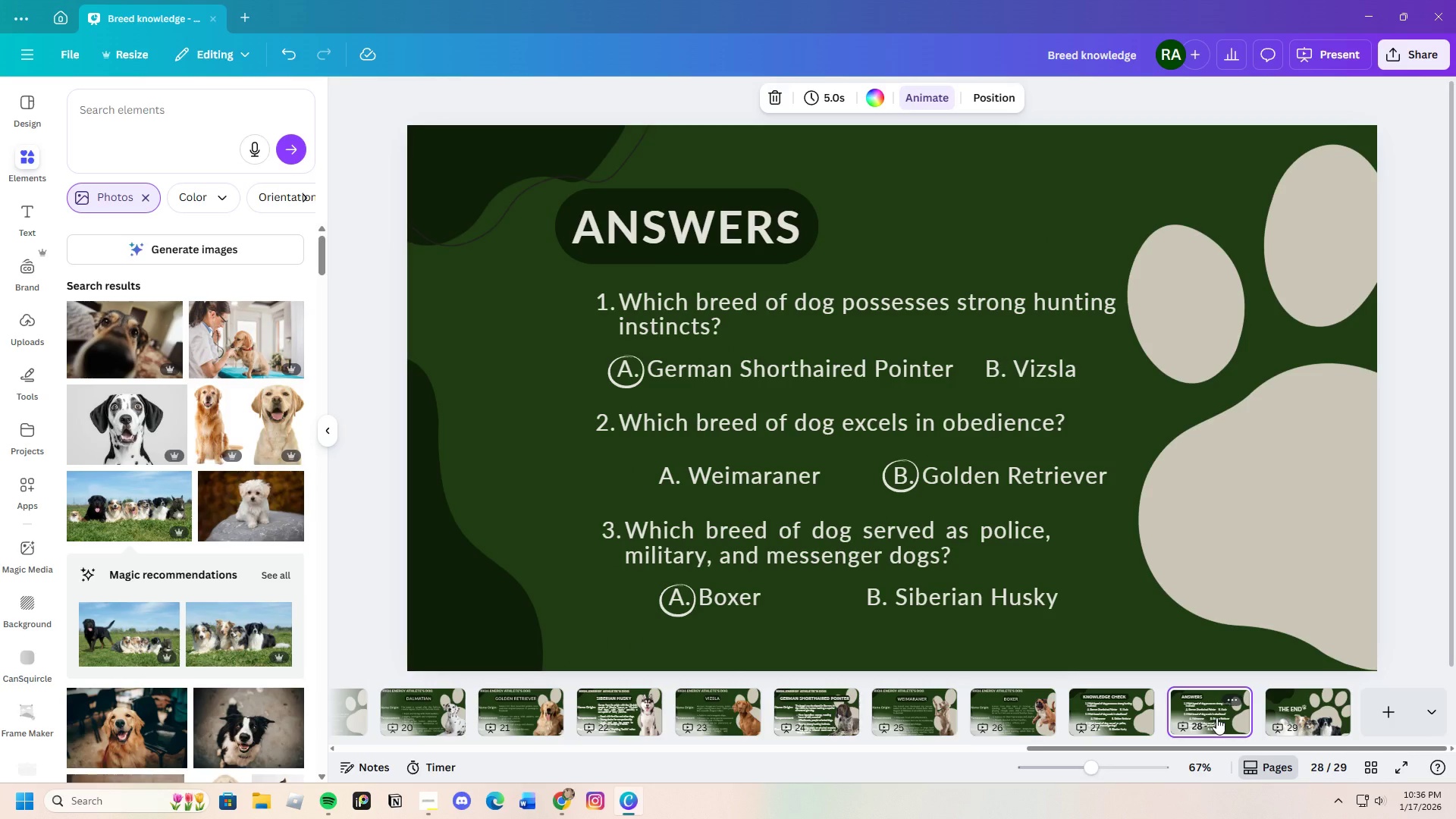 
left_click([1318, 723])
 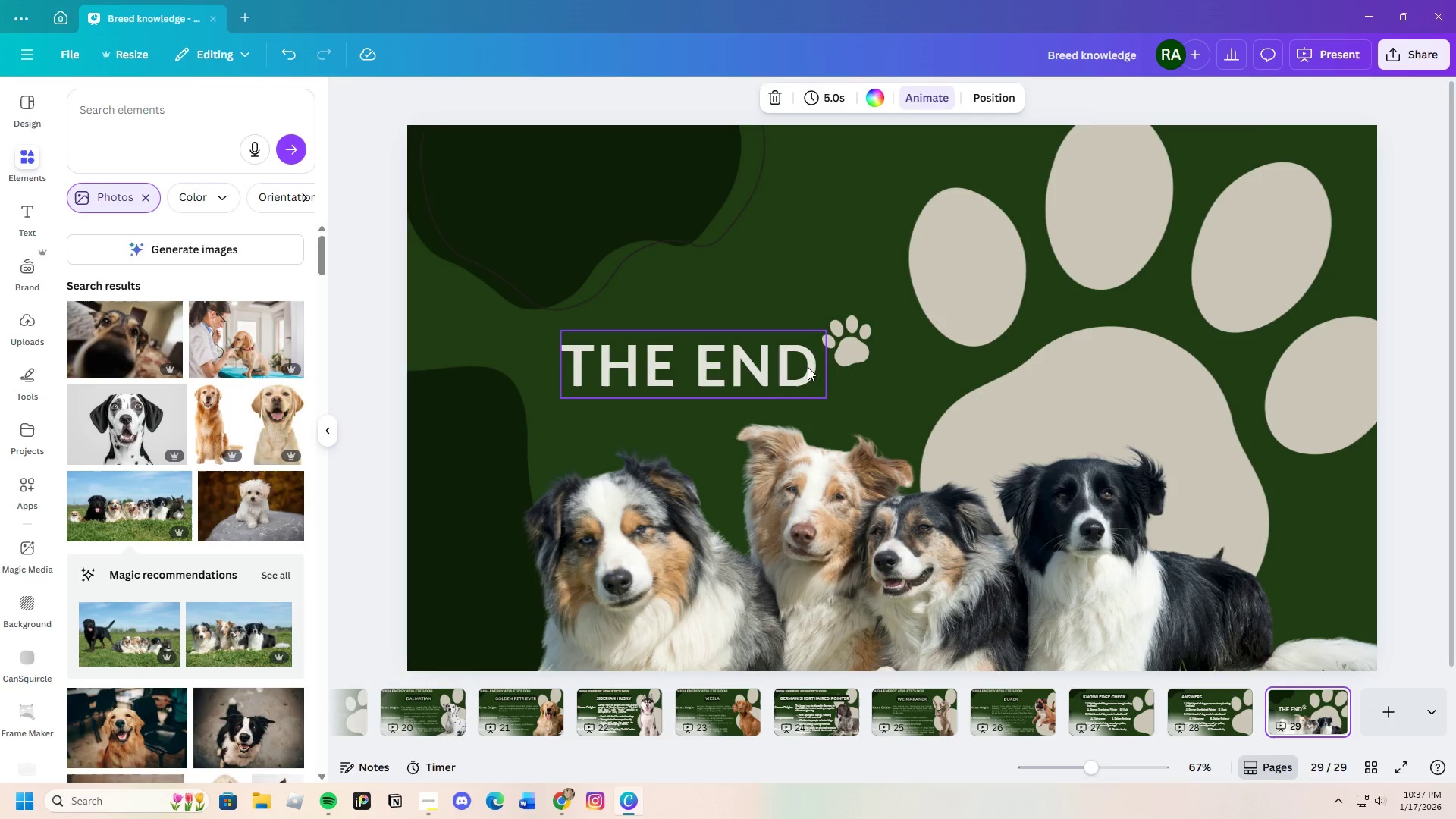 
double_click([809, 366])
 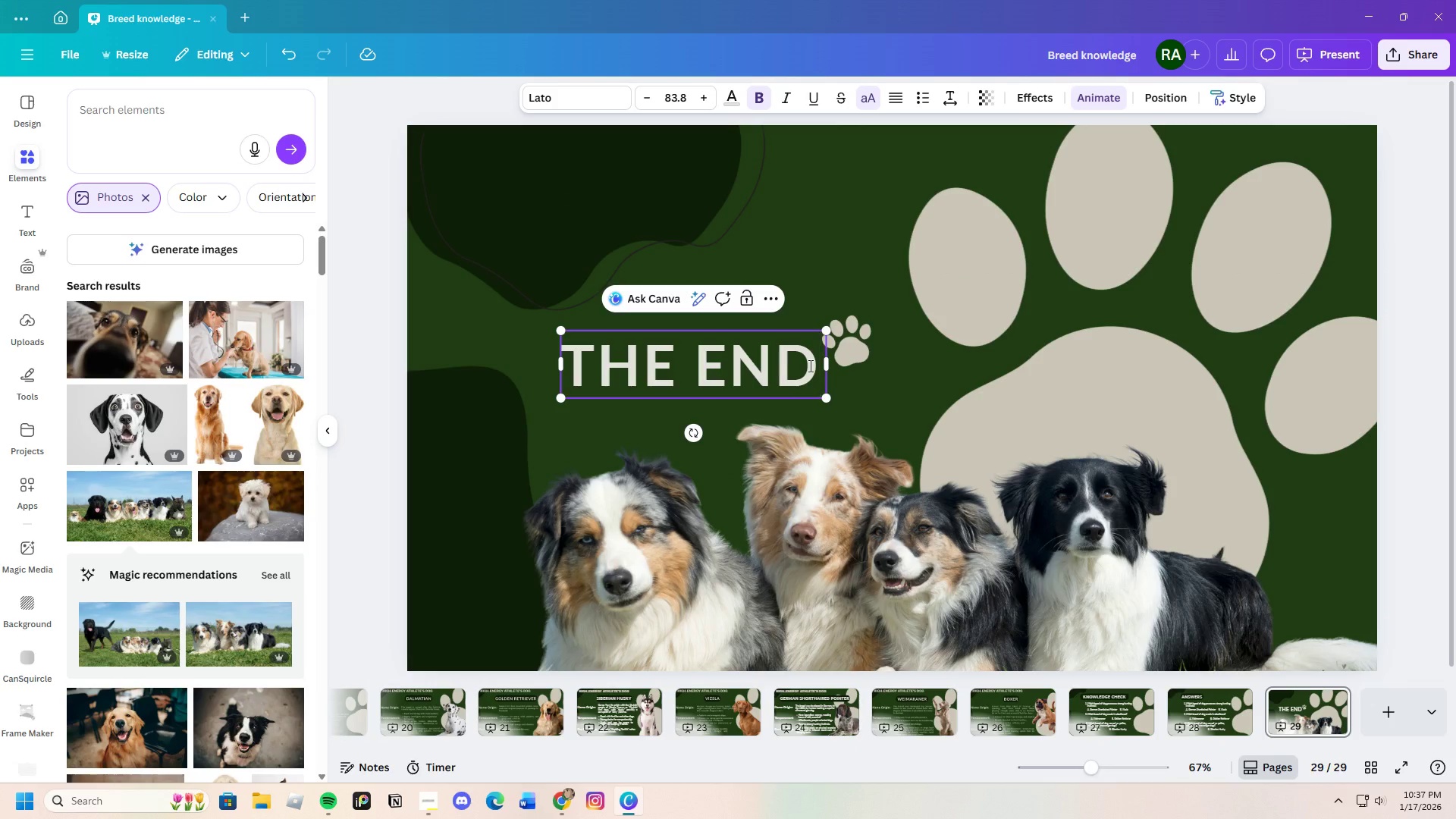 
key(Backspace)
key(Backspace)
key(Backspace)
key(Backspace)
key(Backspace)
type(ank you)
 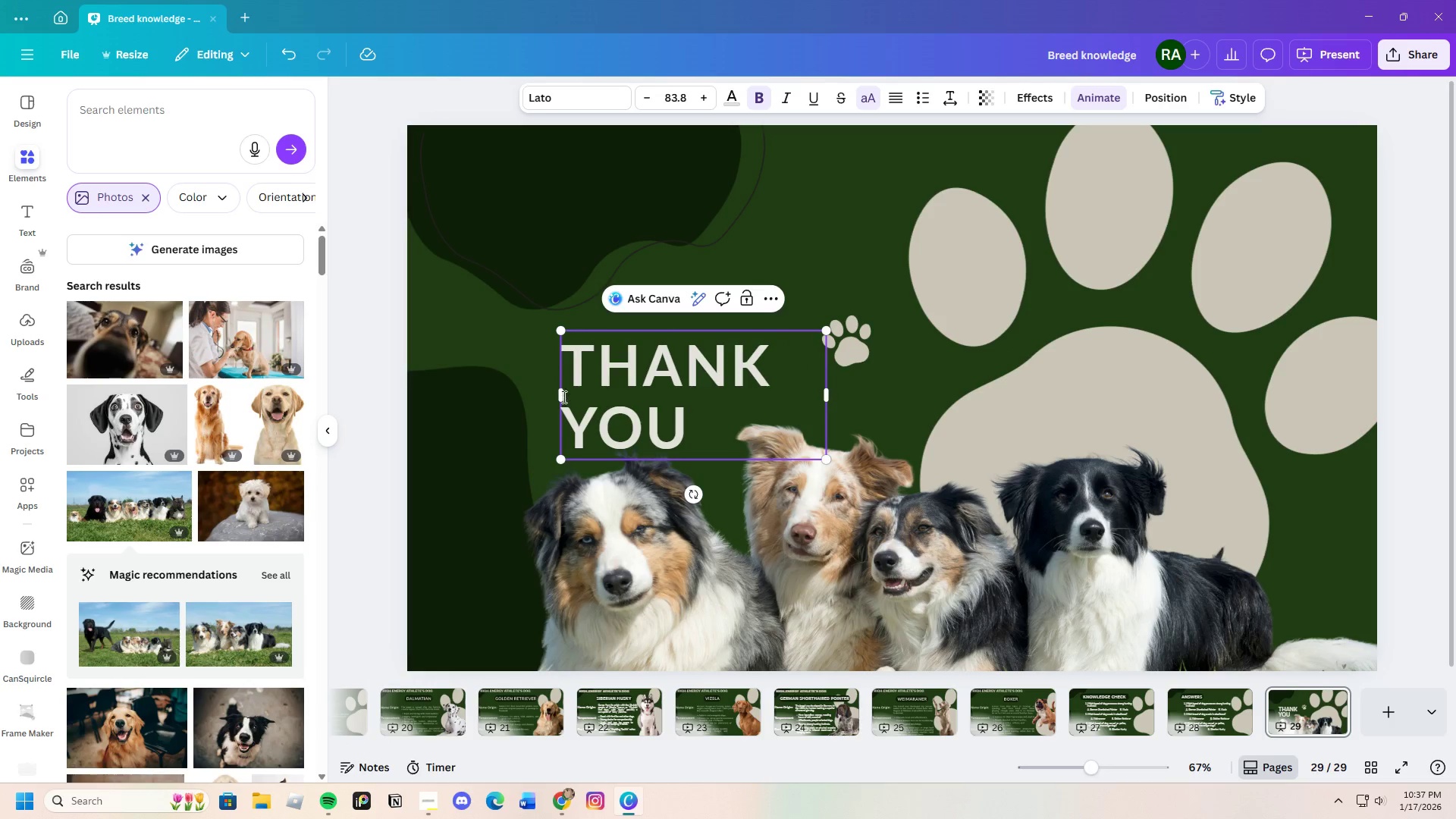 
left_click_drag(start_coordinate=[560, 397], to_coordinate=[468, 382])
 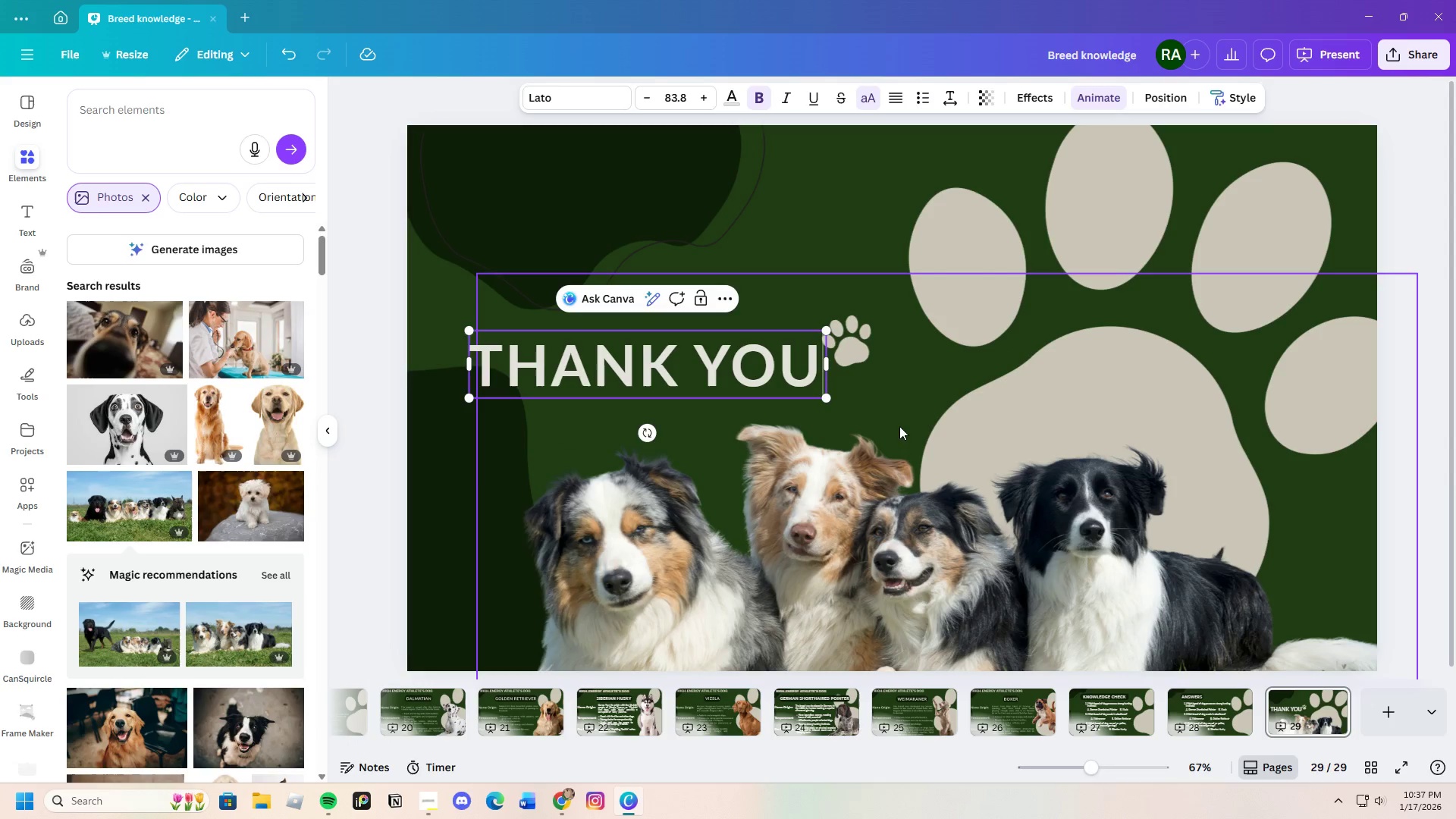 
left_click([902, 412])
 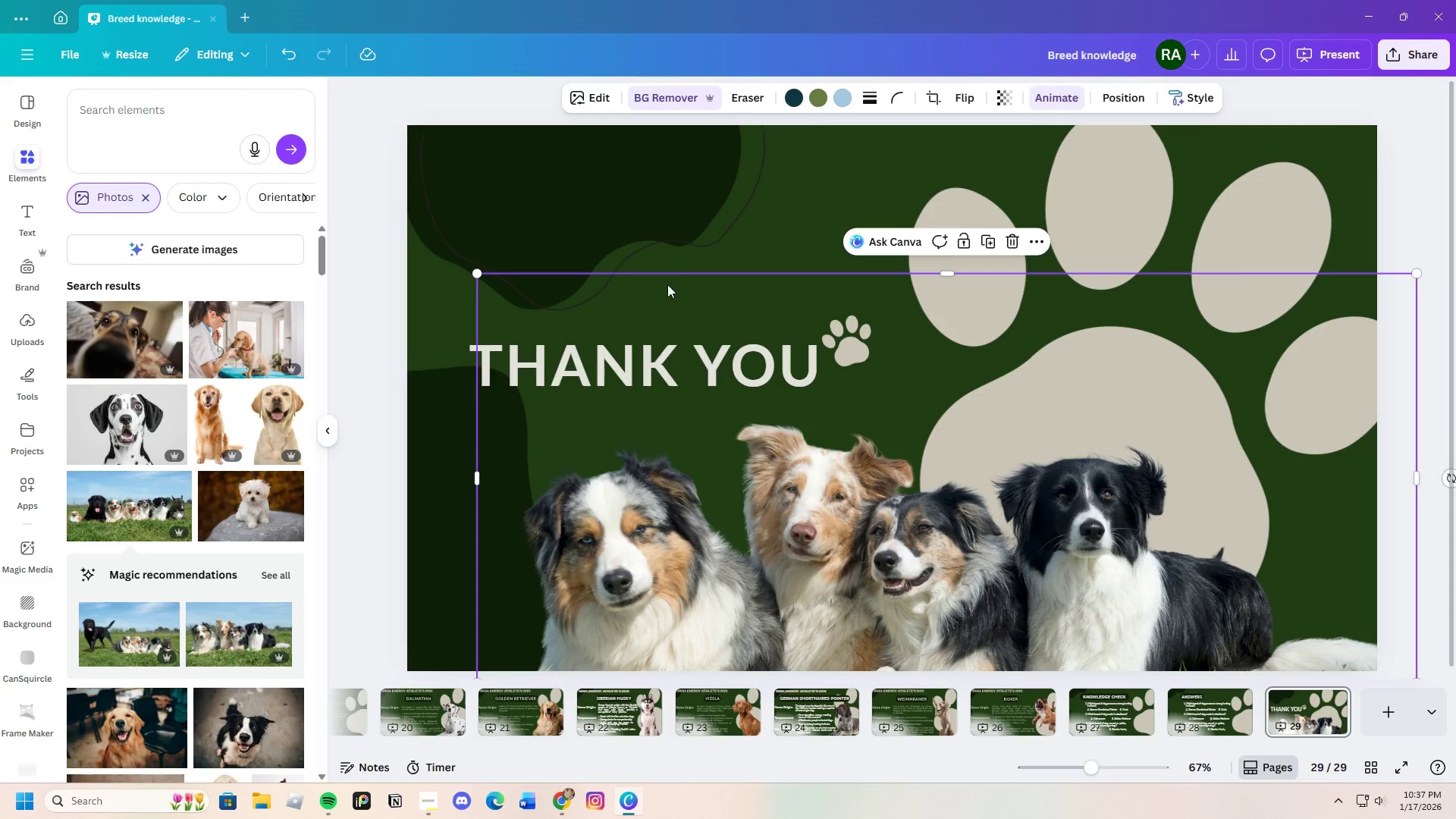 
left_click([820, 221])
 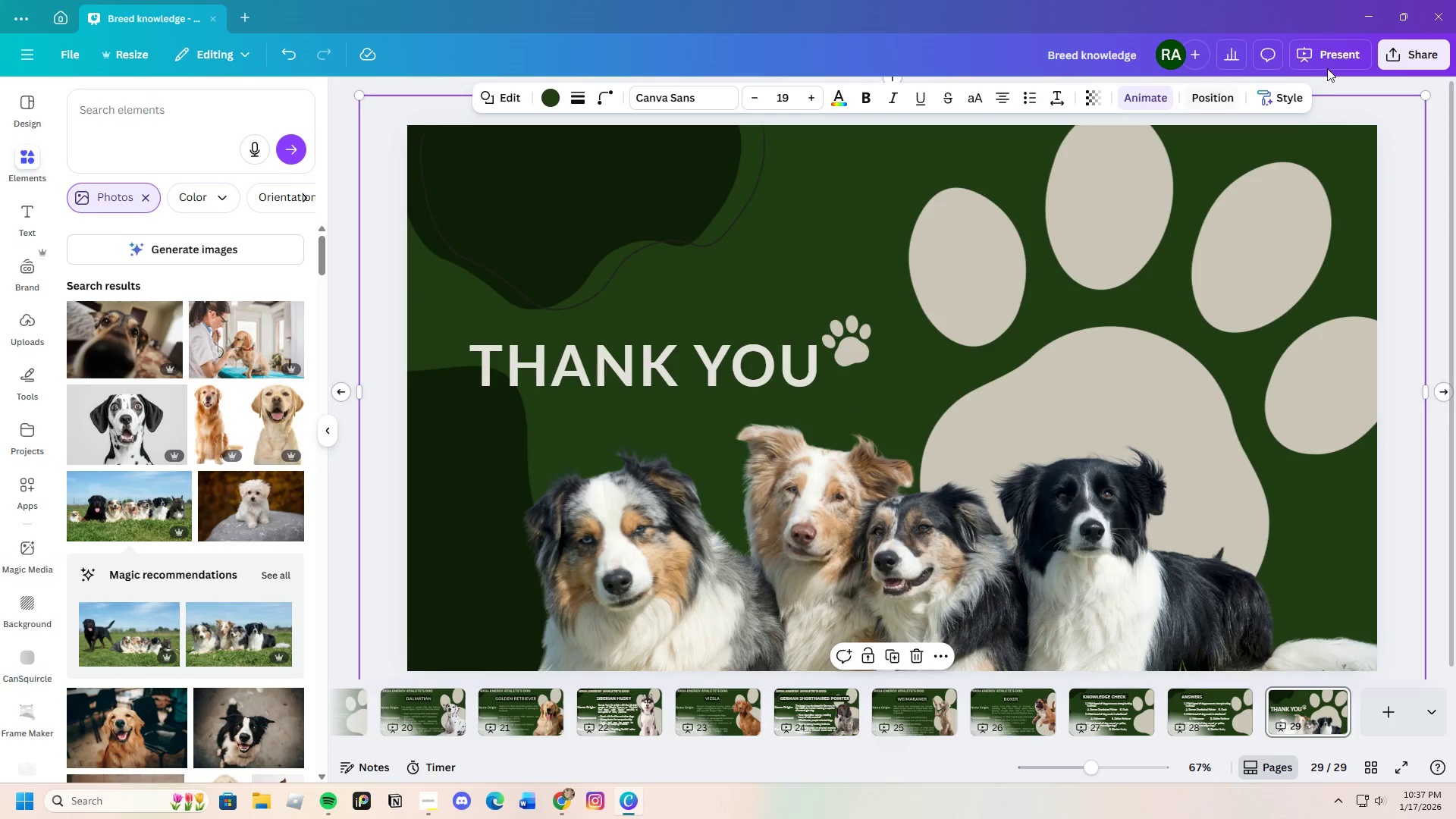 
left_click([1341, 55])
 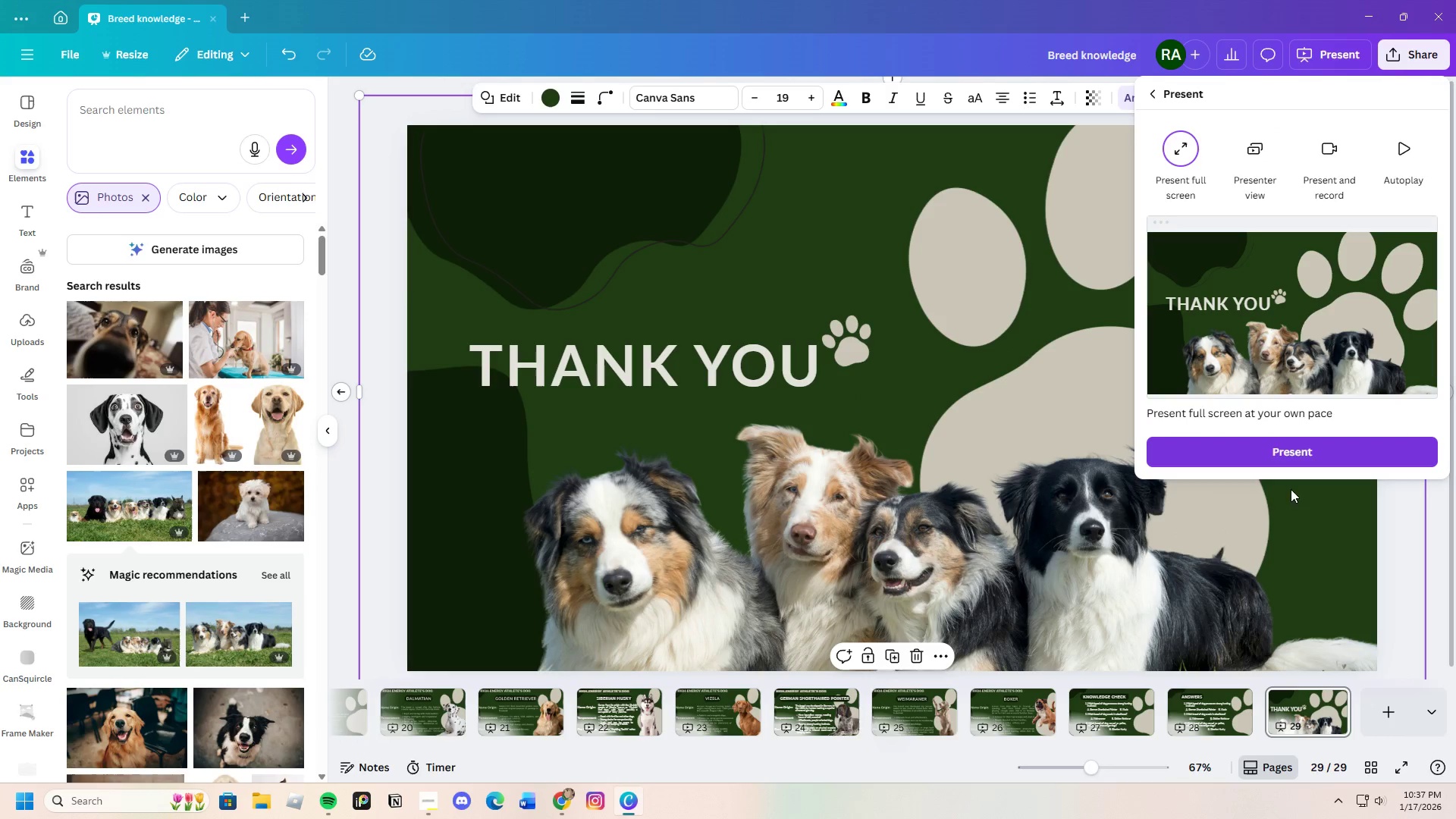 
left_click([1282, 460])
 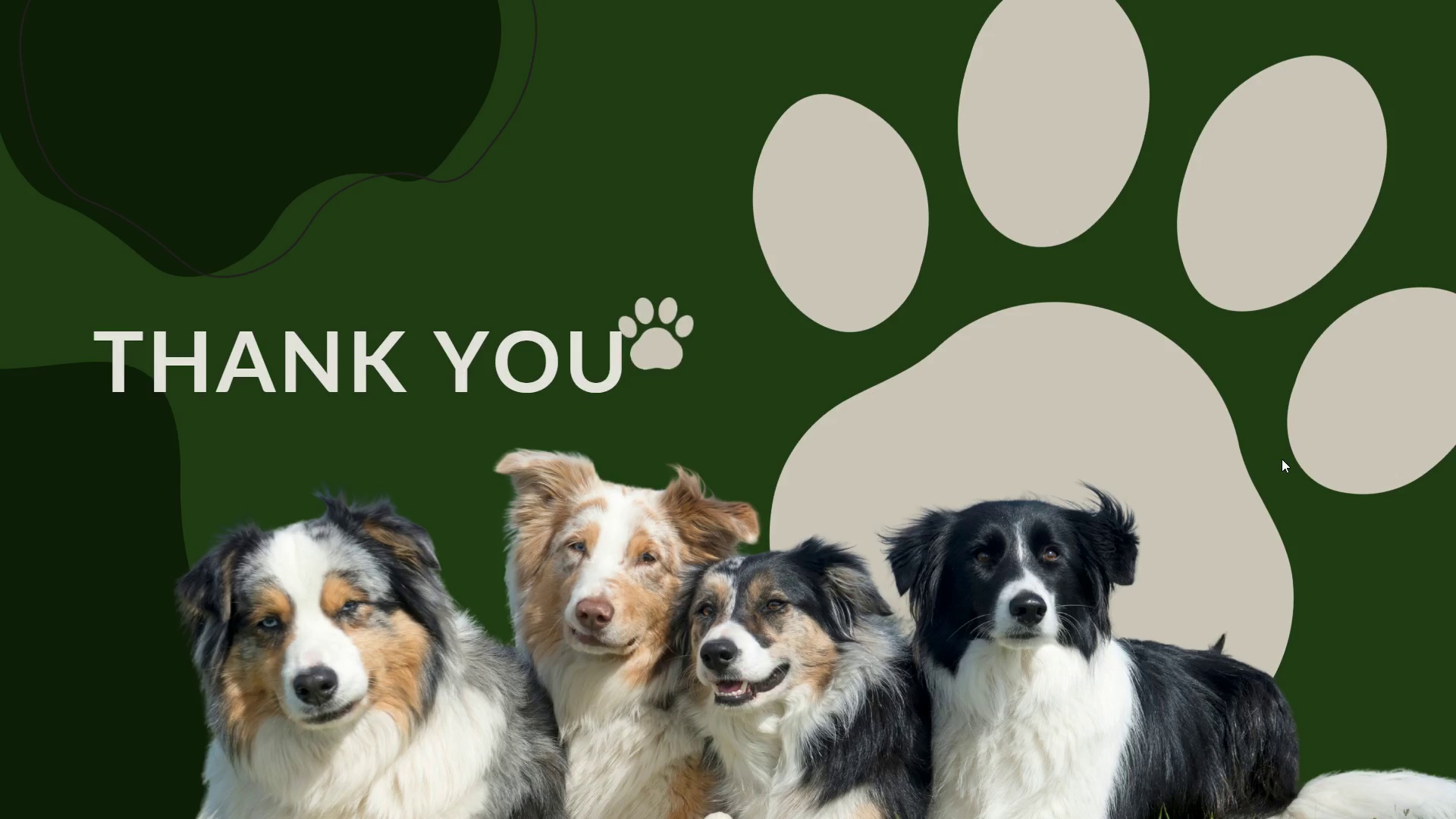 
wait(9.05)
 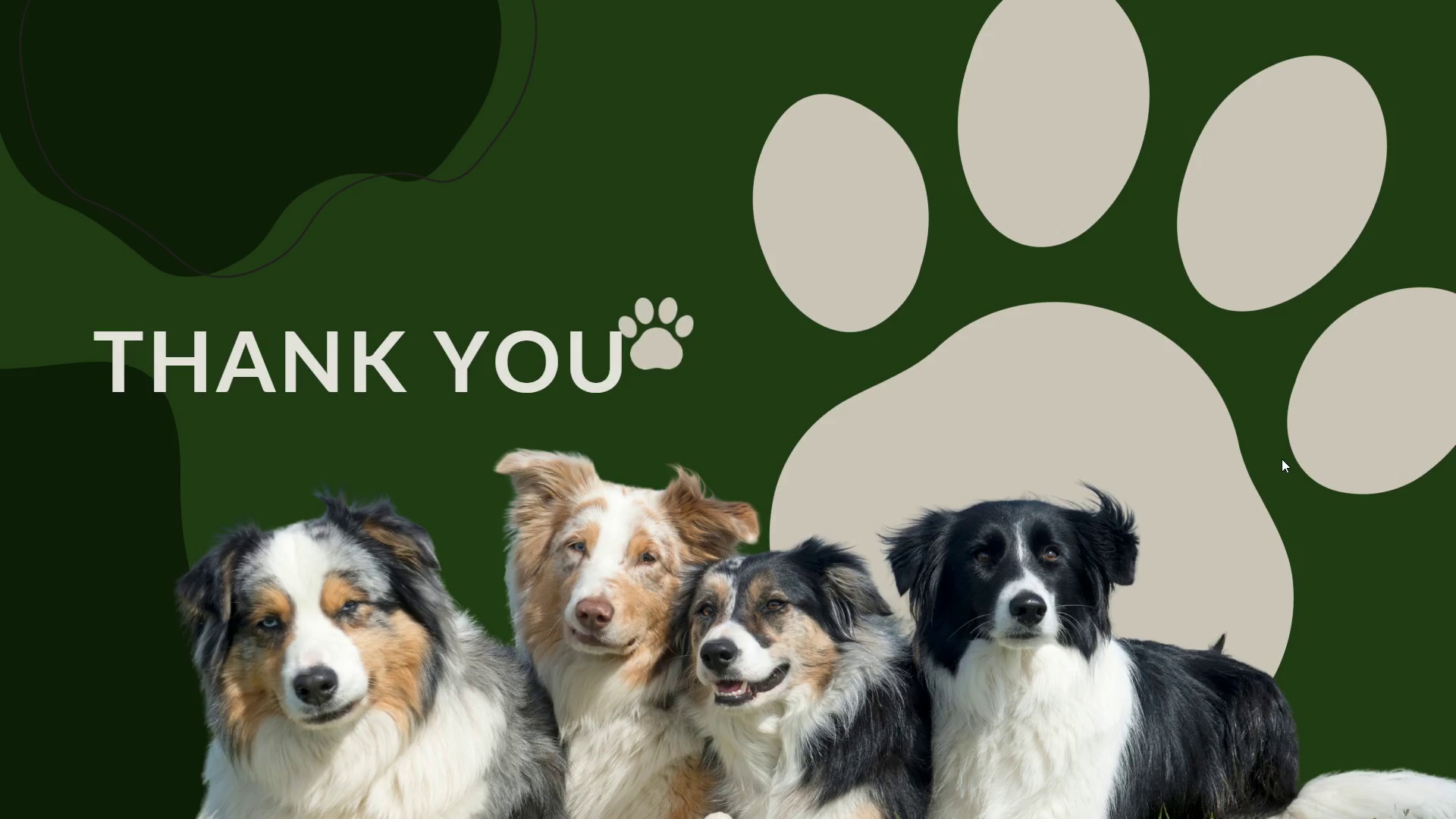 
left_click([1423, 802])
 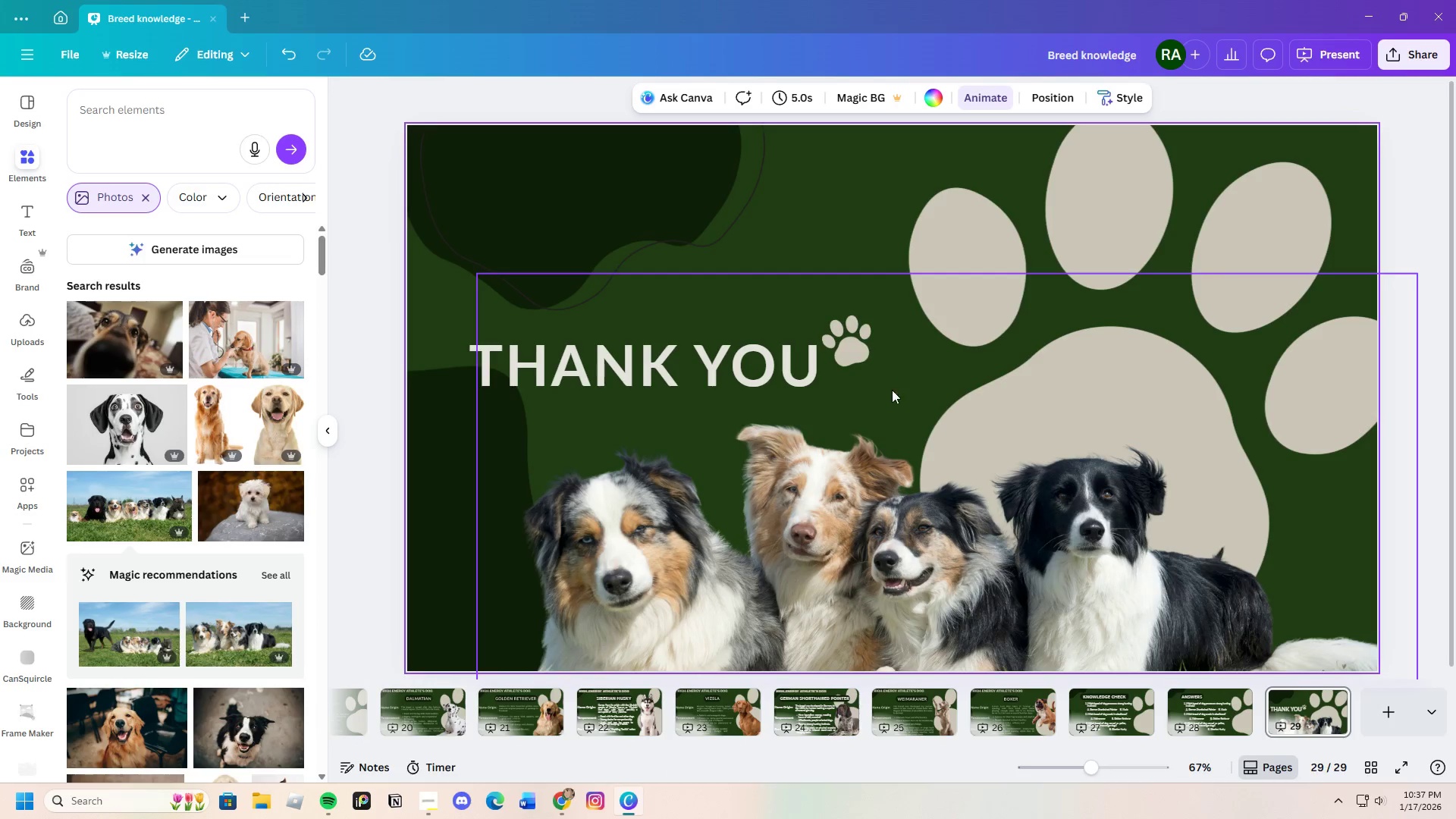 
left_click([849, 344])
 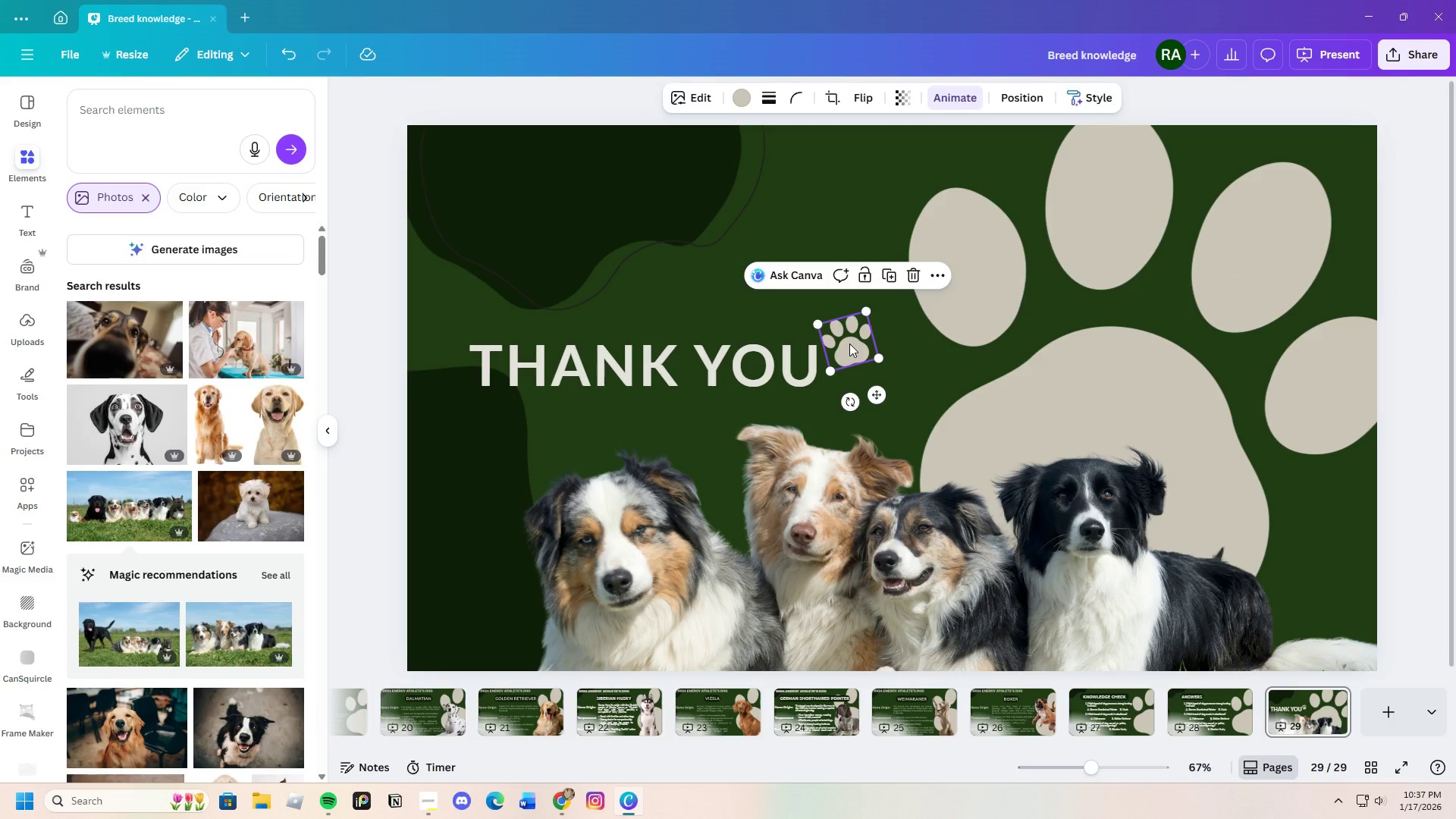 
left_click_drag(start_coordinate=[849, 344], to_coordinate=[854, 343])
 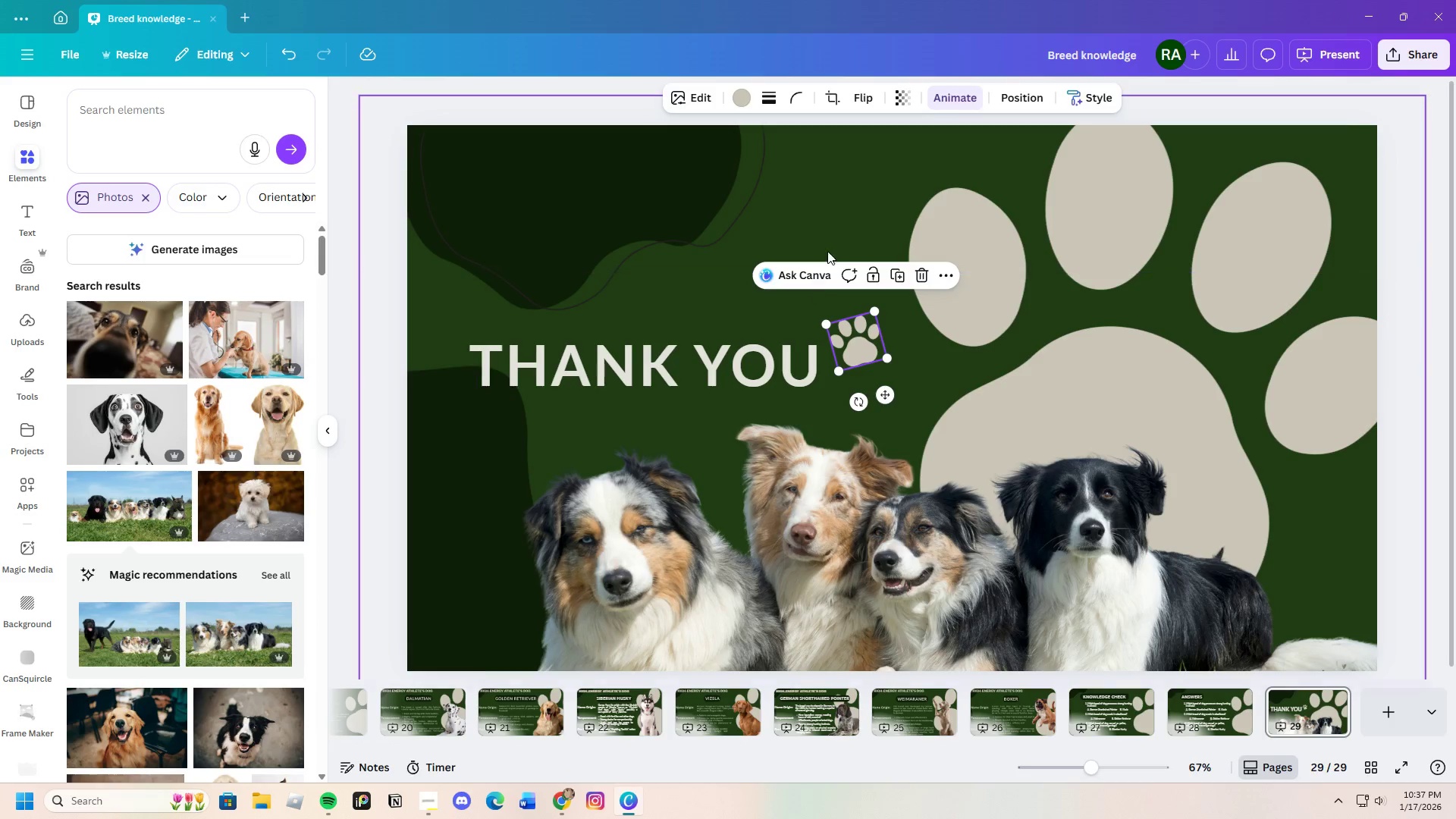 
left_click([827, 196])
 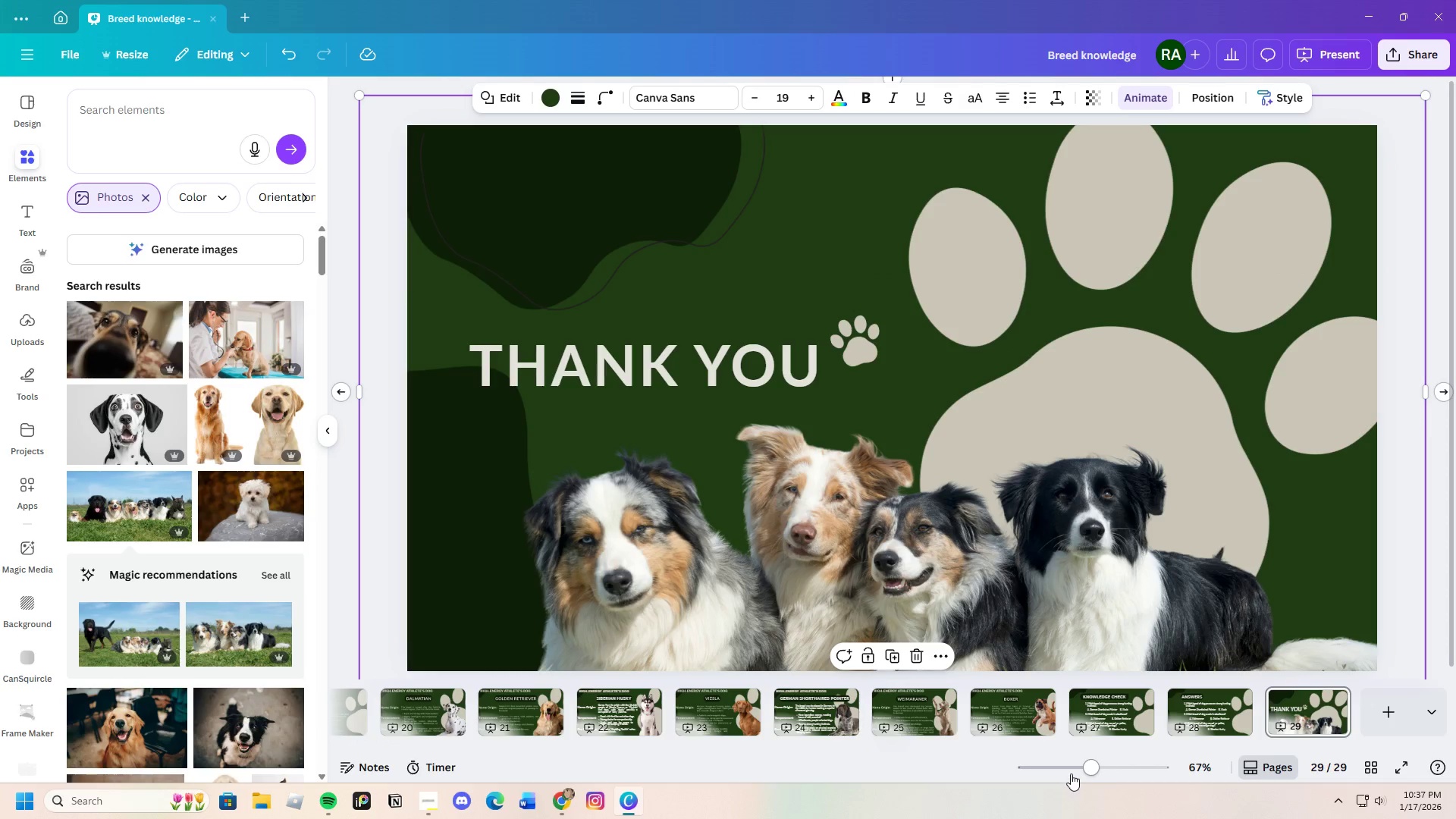 
wait(6.36)
 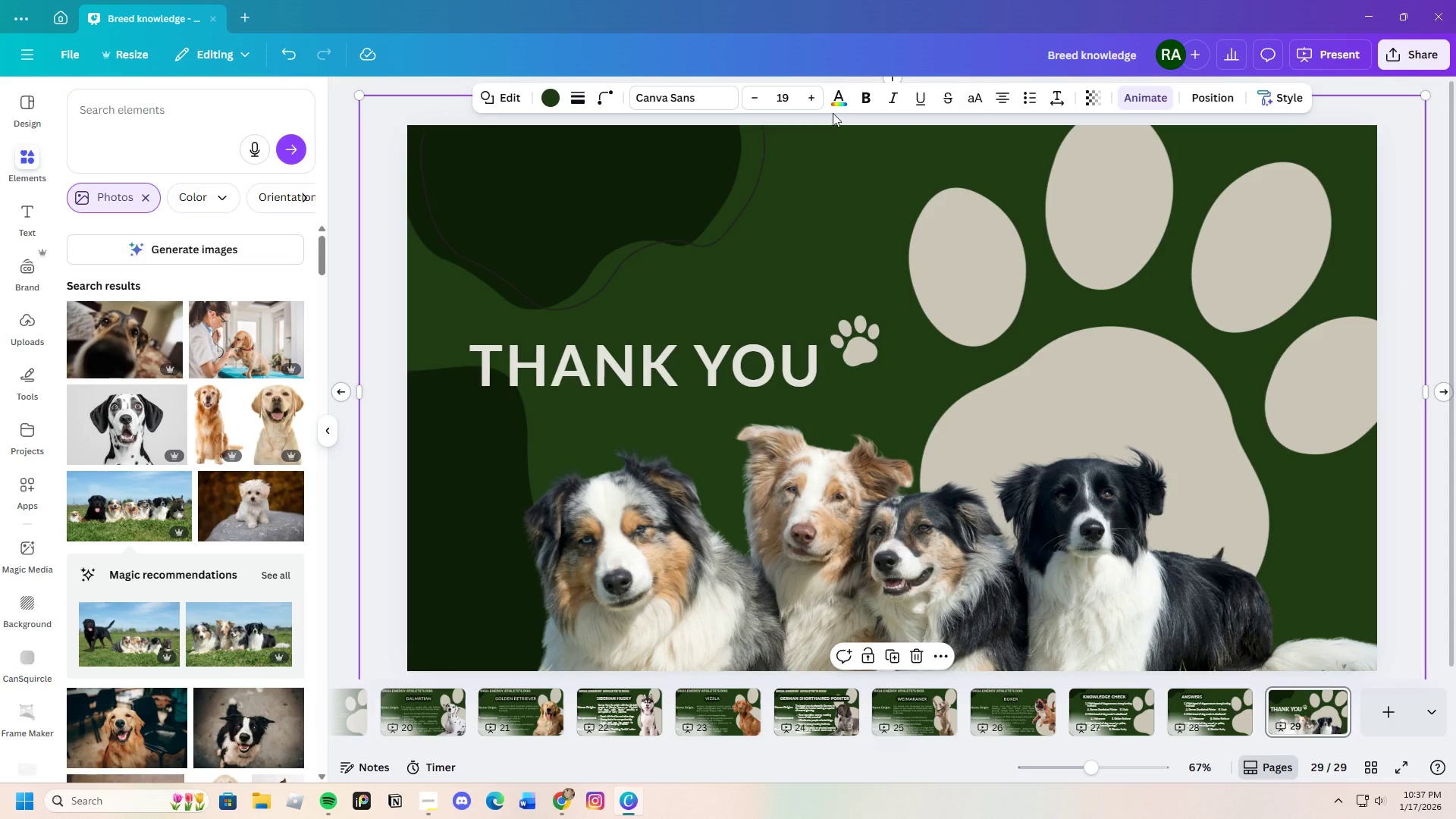 
scroll: coordinate [724, 737], scroll_direction: down, amount: 3.0
 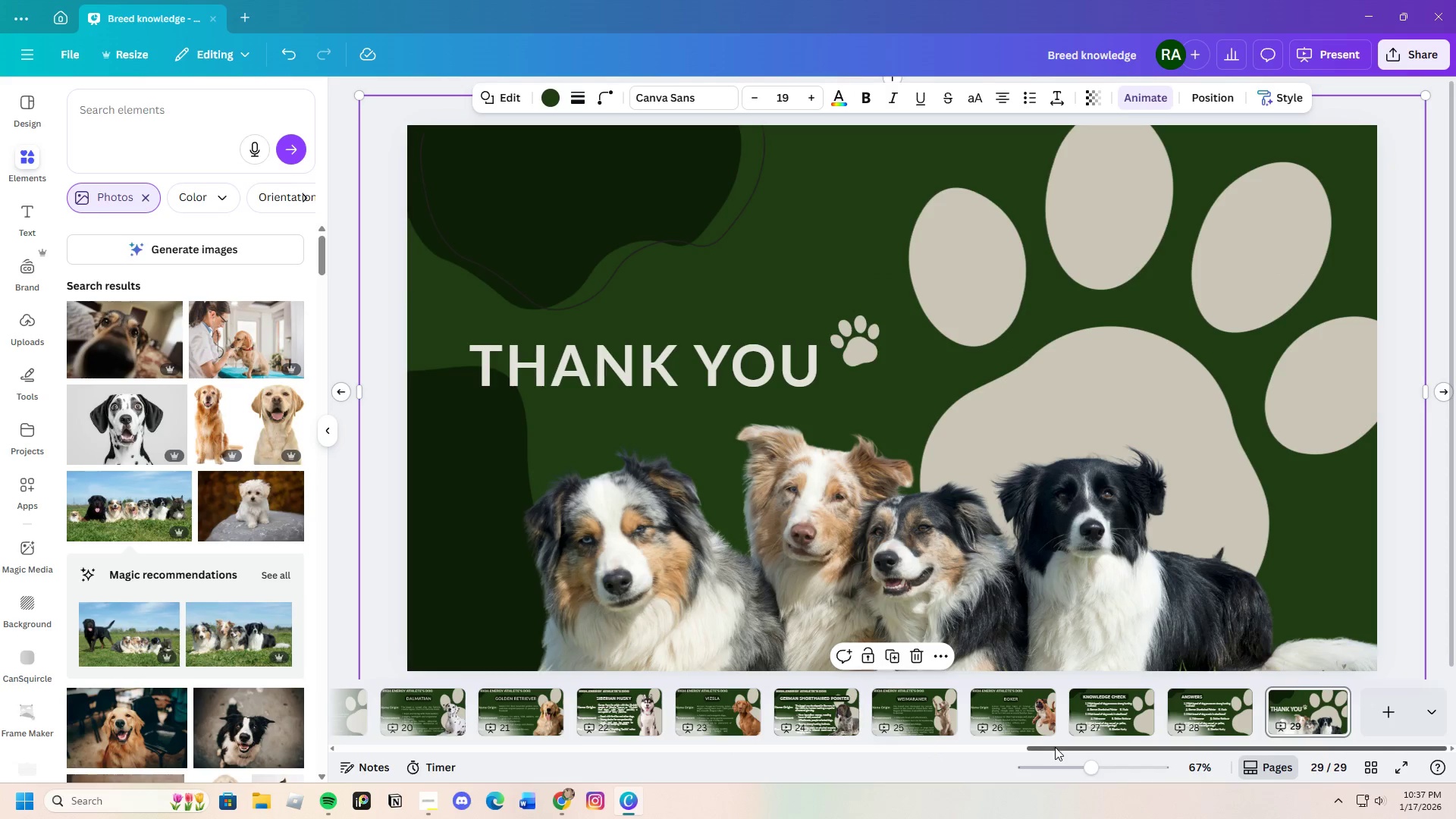 
left_click_drag(start_coordinate=[1055, 747], to_coordinate=[306, 755])
 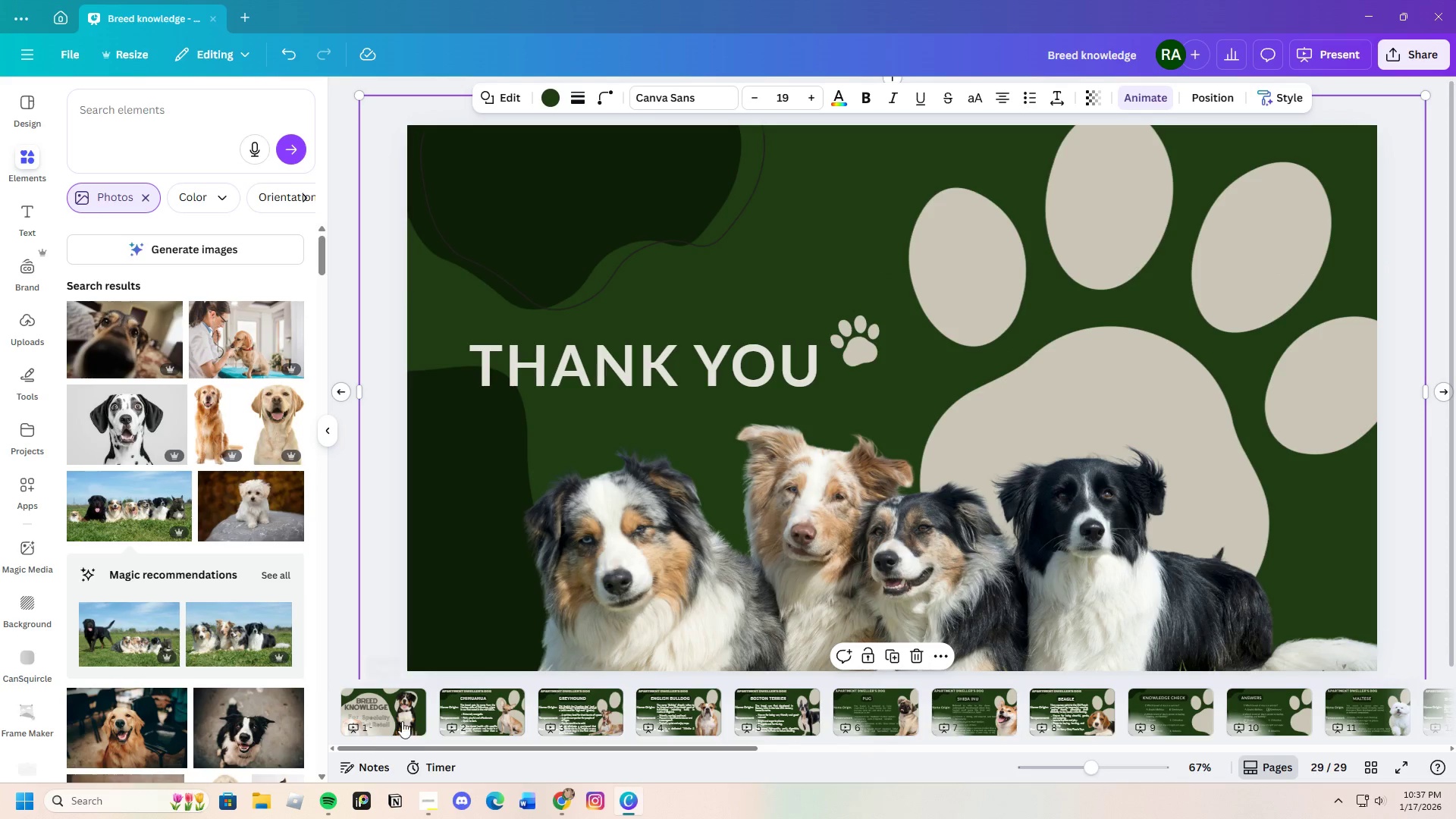 
left_click([400, 719])
 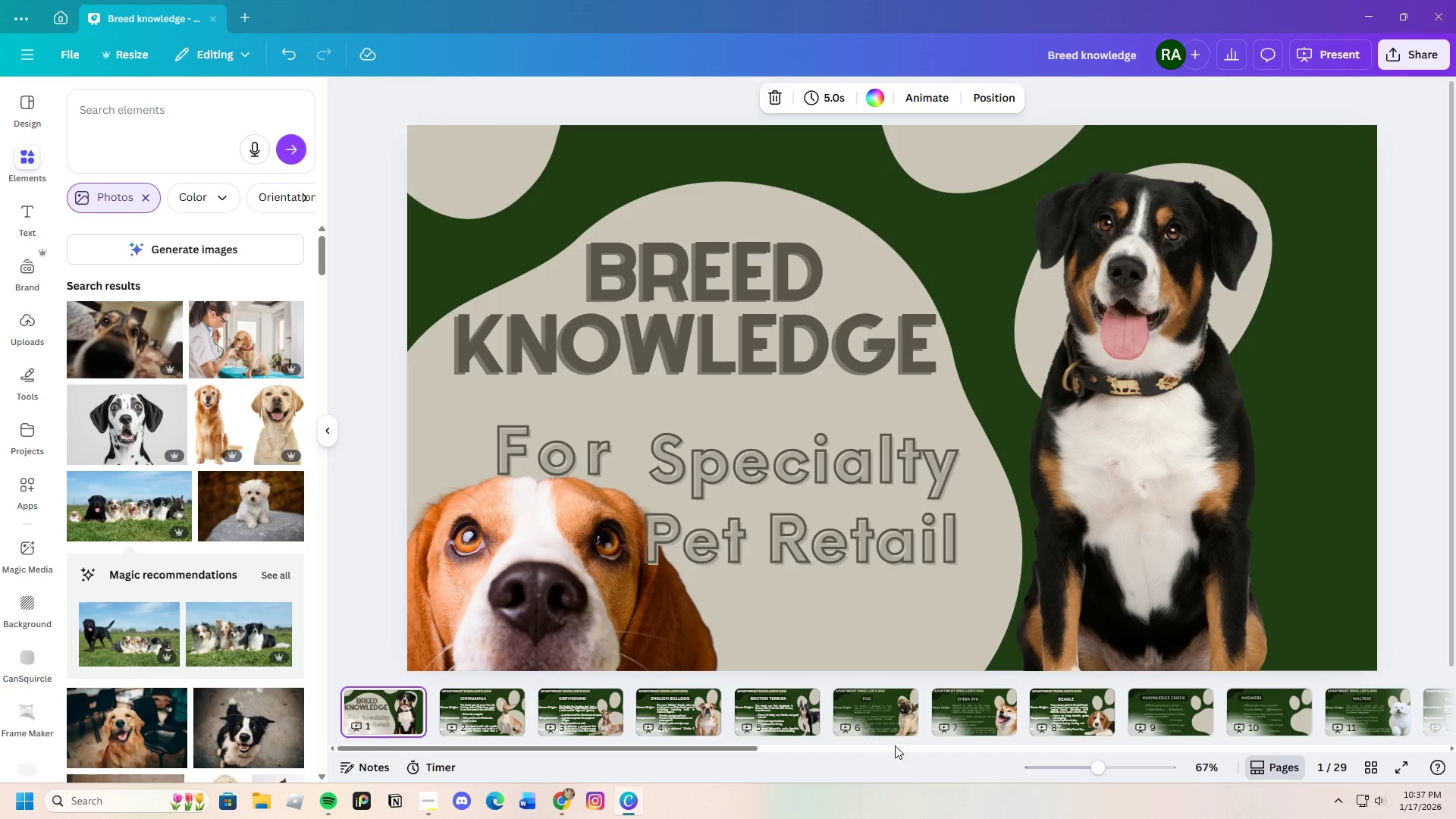 
left_click([821, 778])
 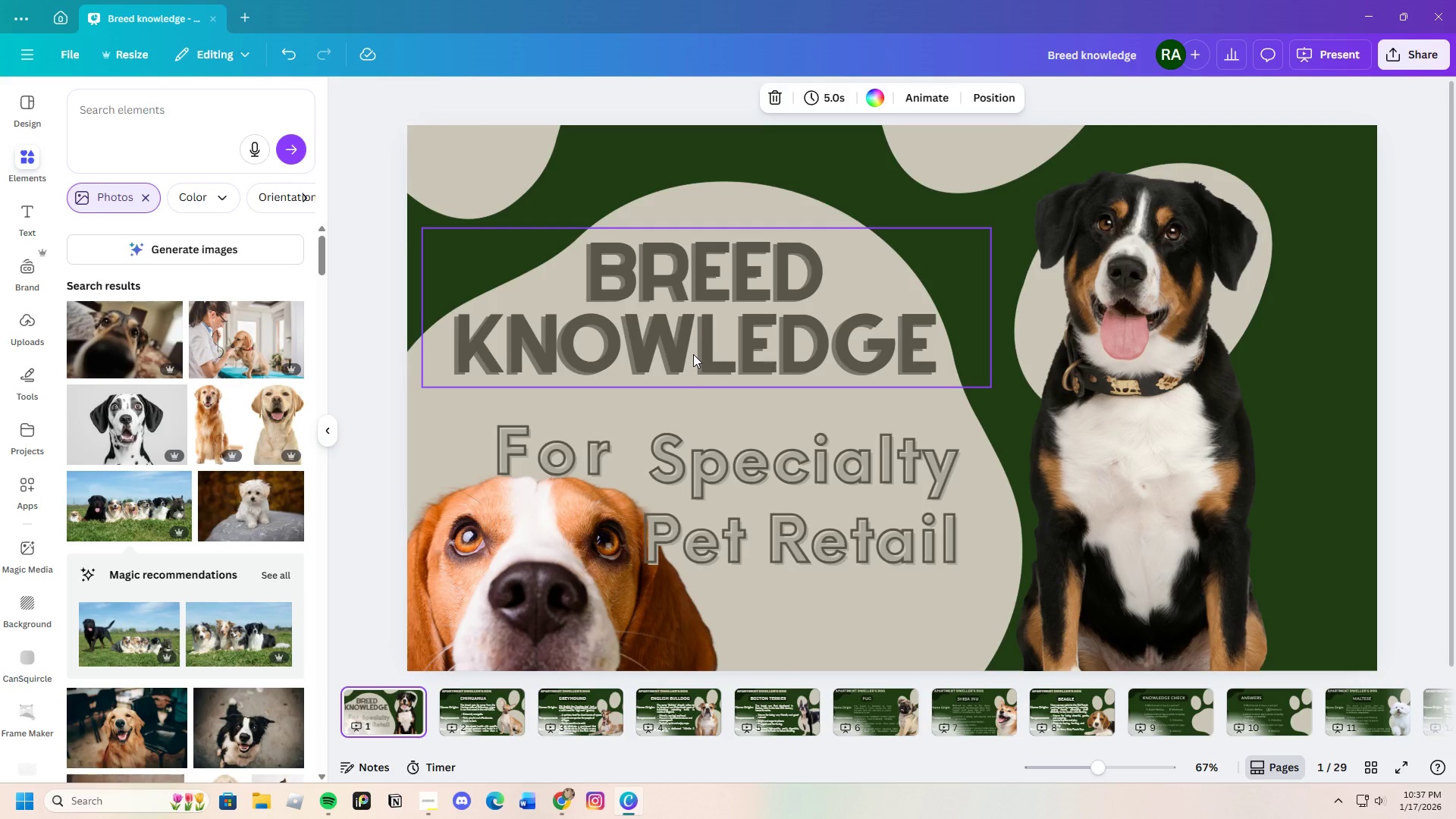 
left_click([693, 354])
 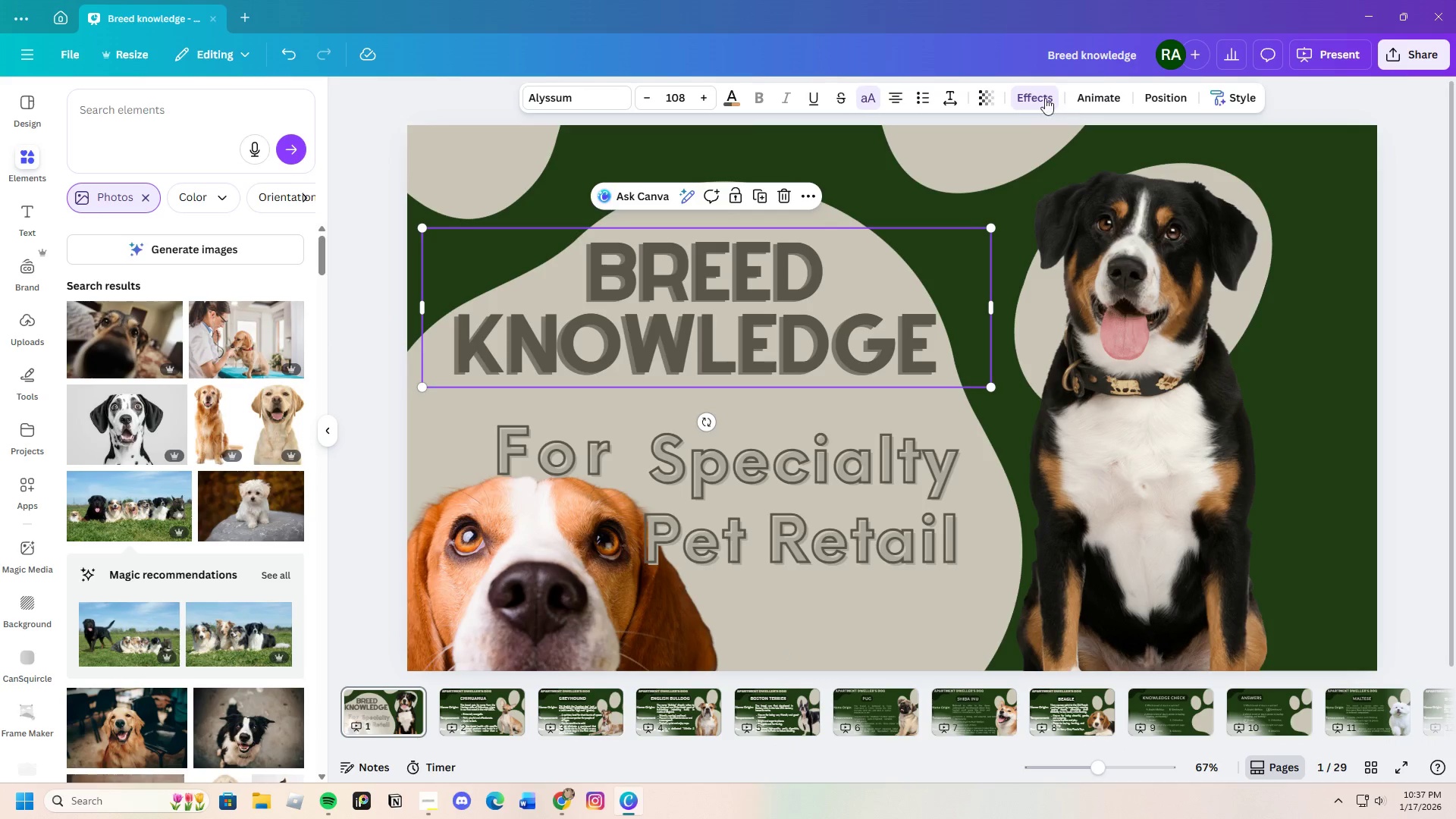 
left_click([1080, 96])
 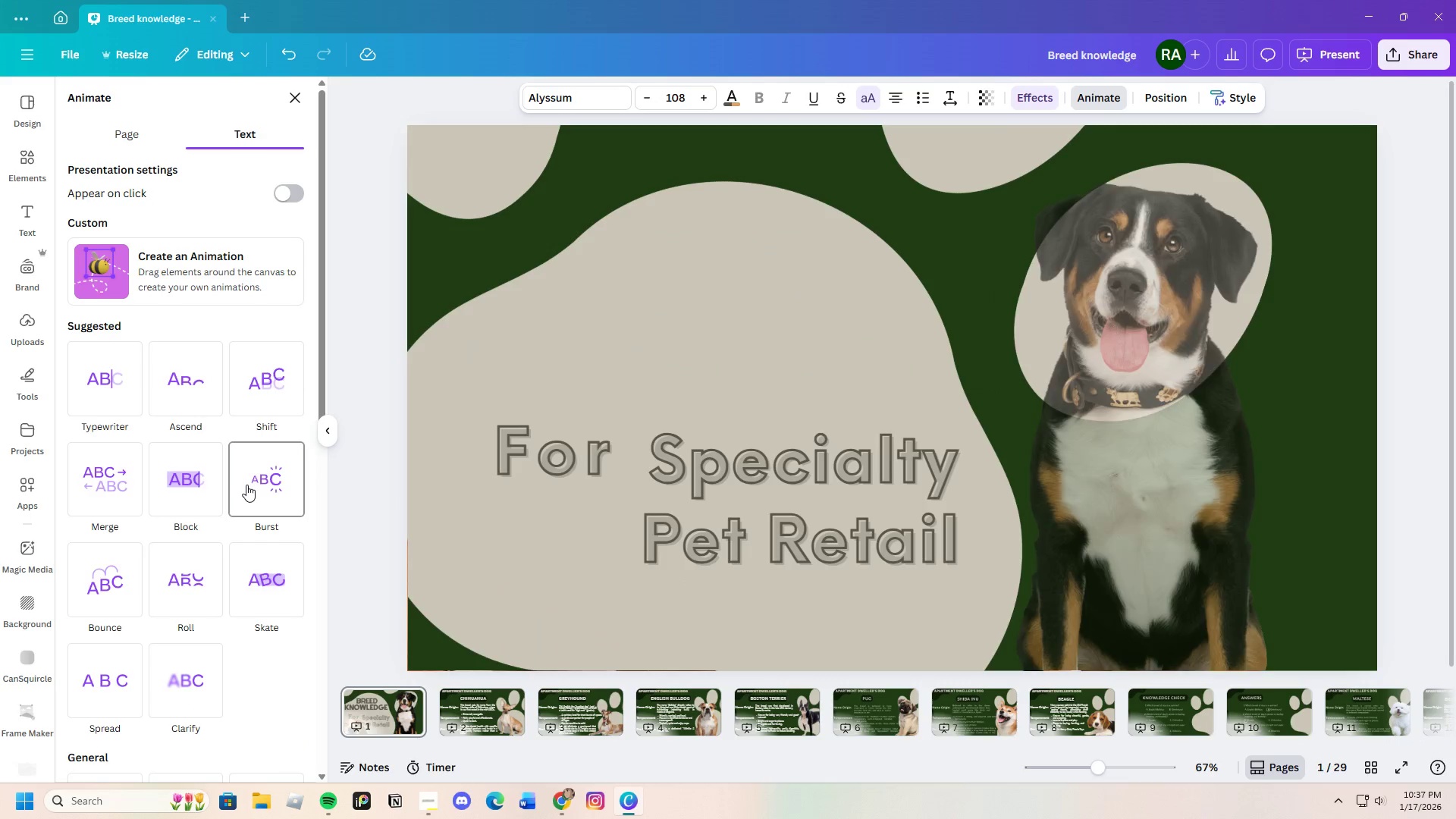 
wait(7.97)
 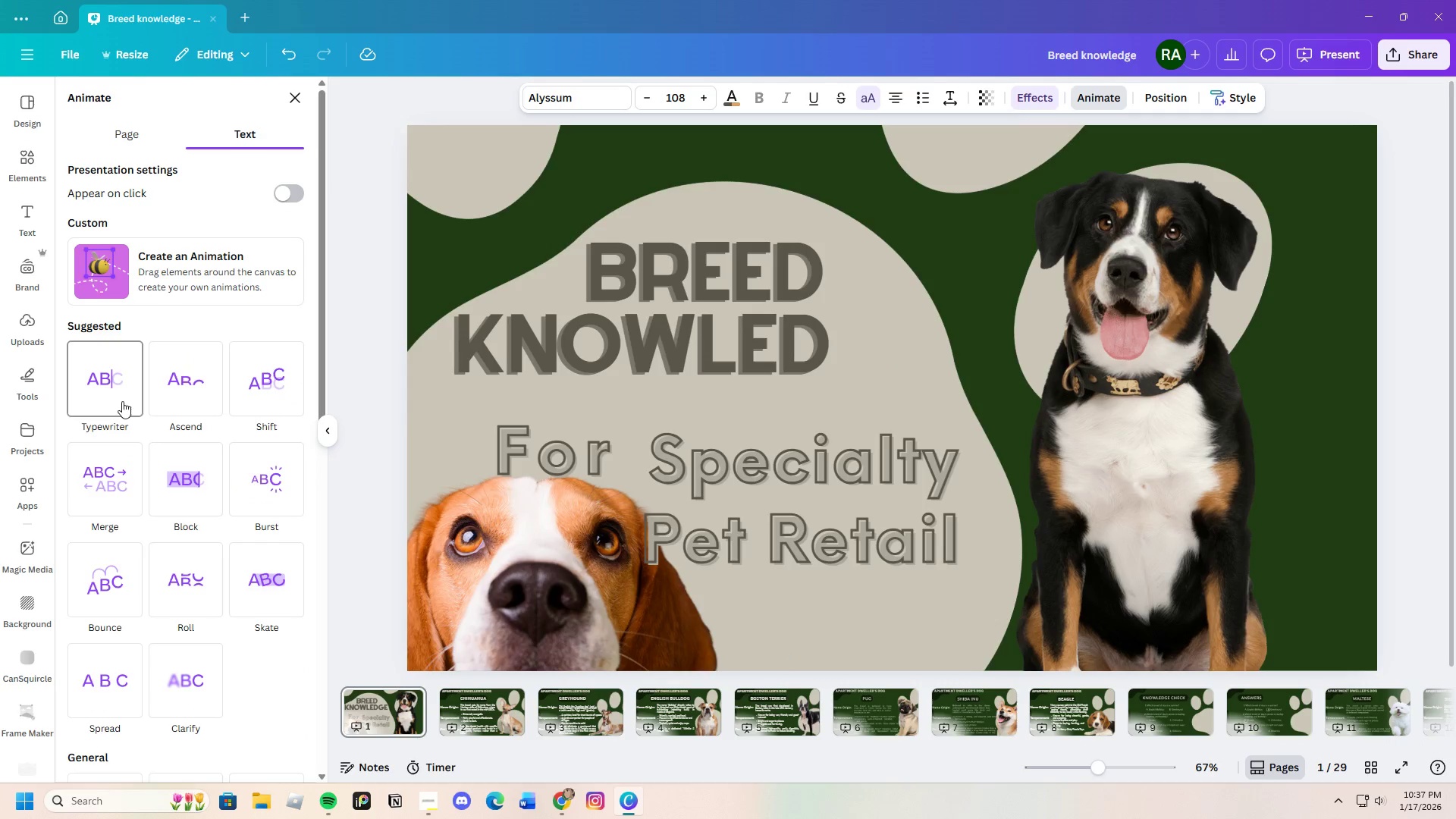 
left_click([247, 485])
 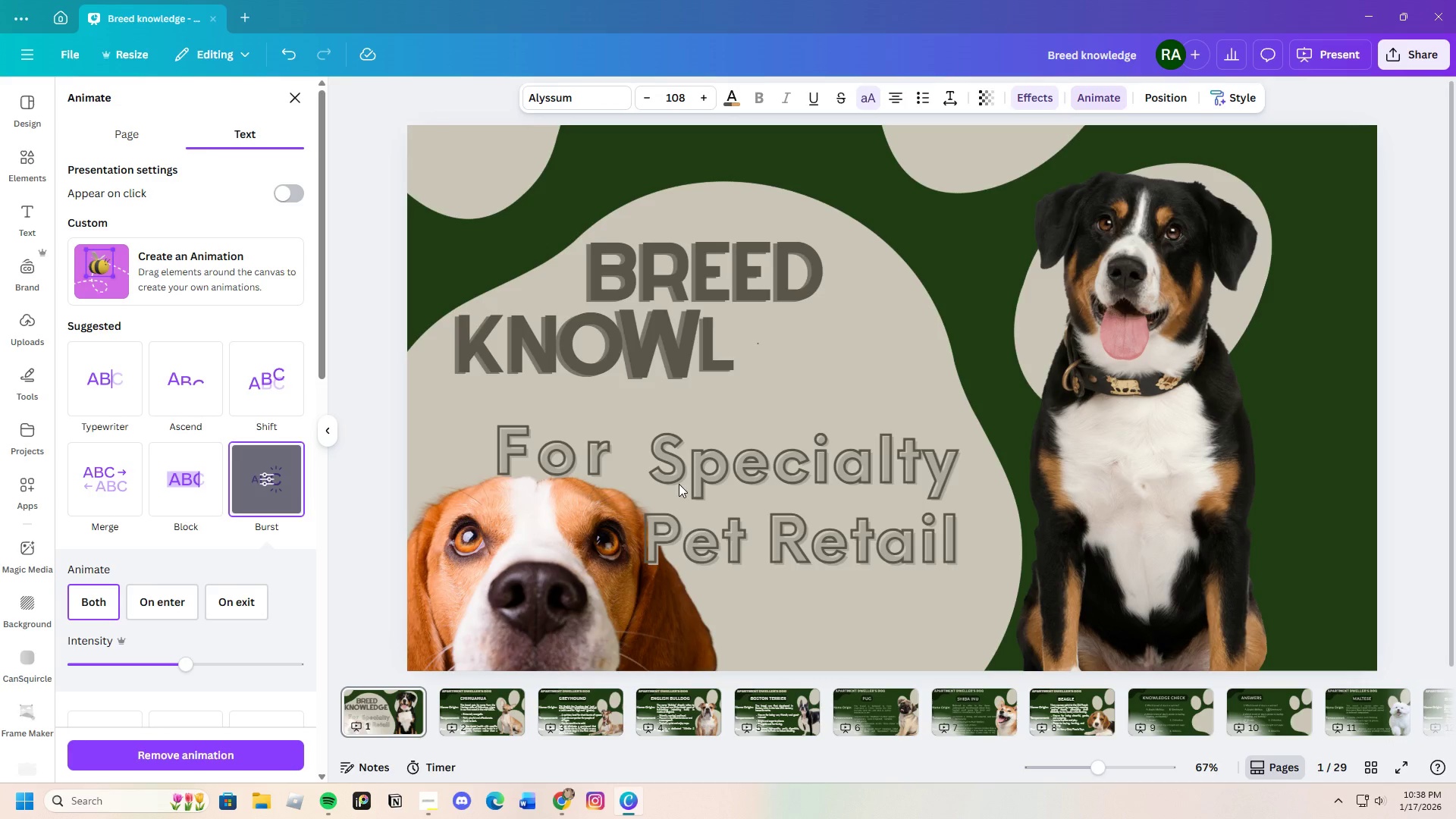 
left_click([570, 464])
 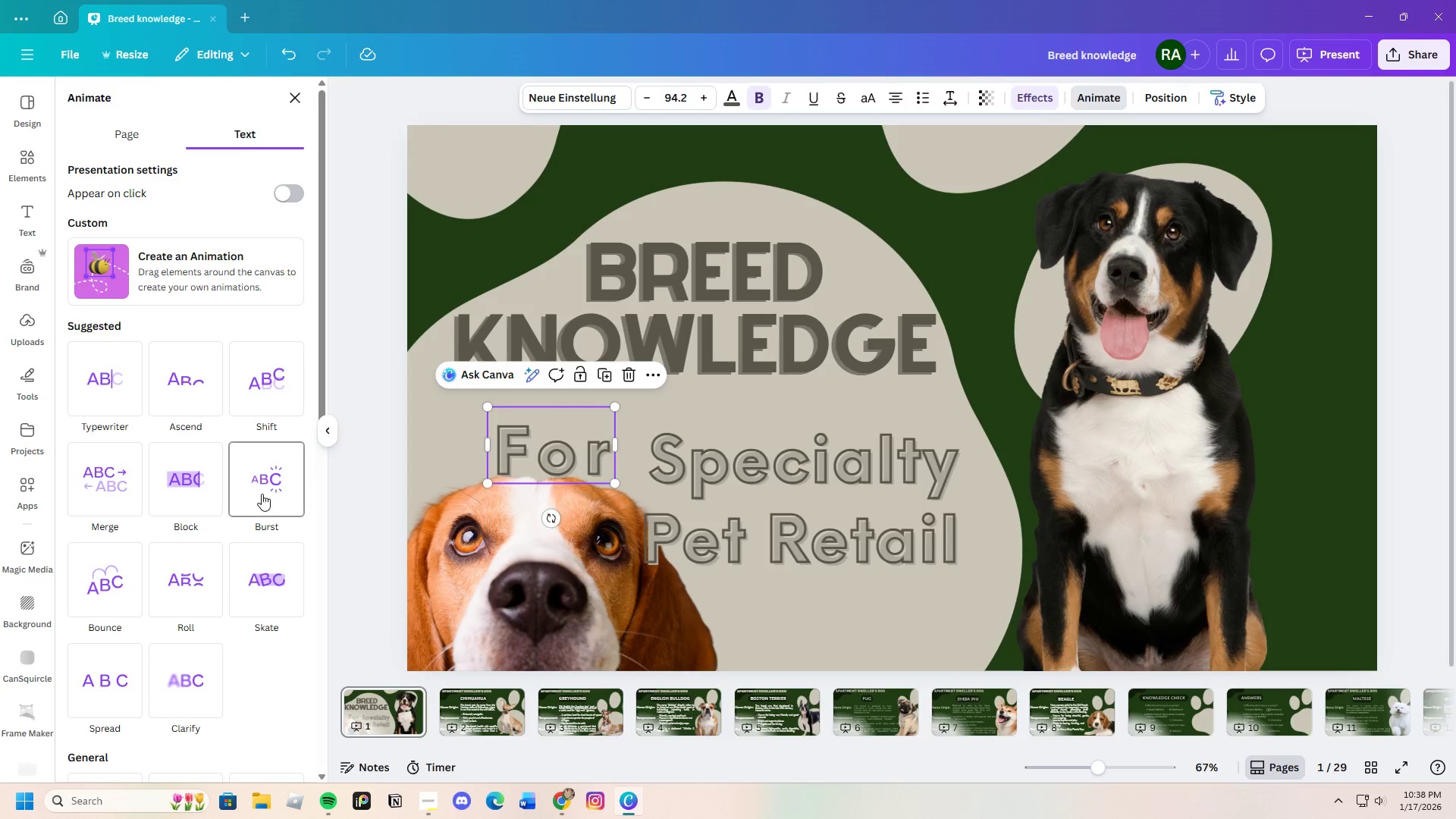 
left_click([260, 494])
 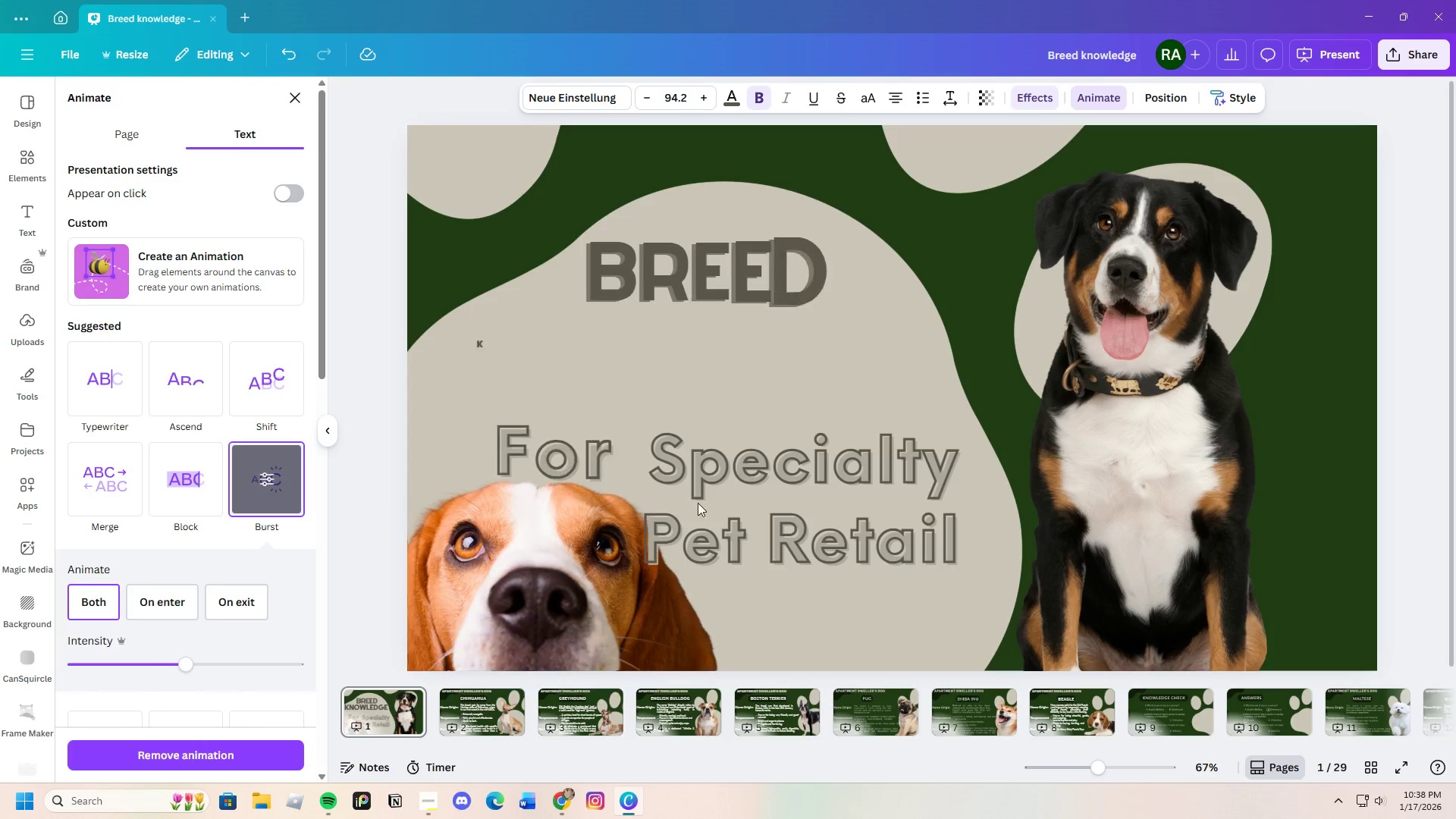 
left_click([792, 503])
 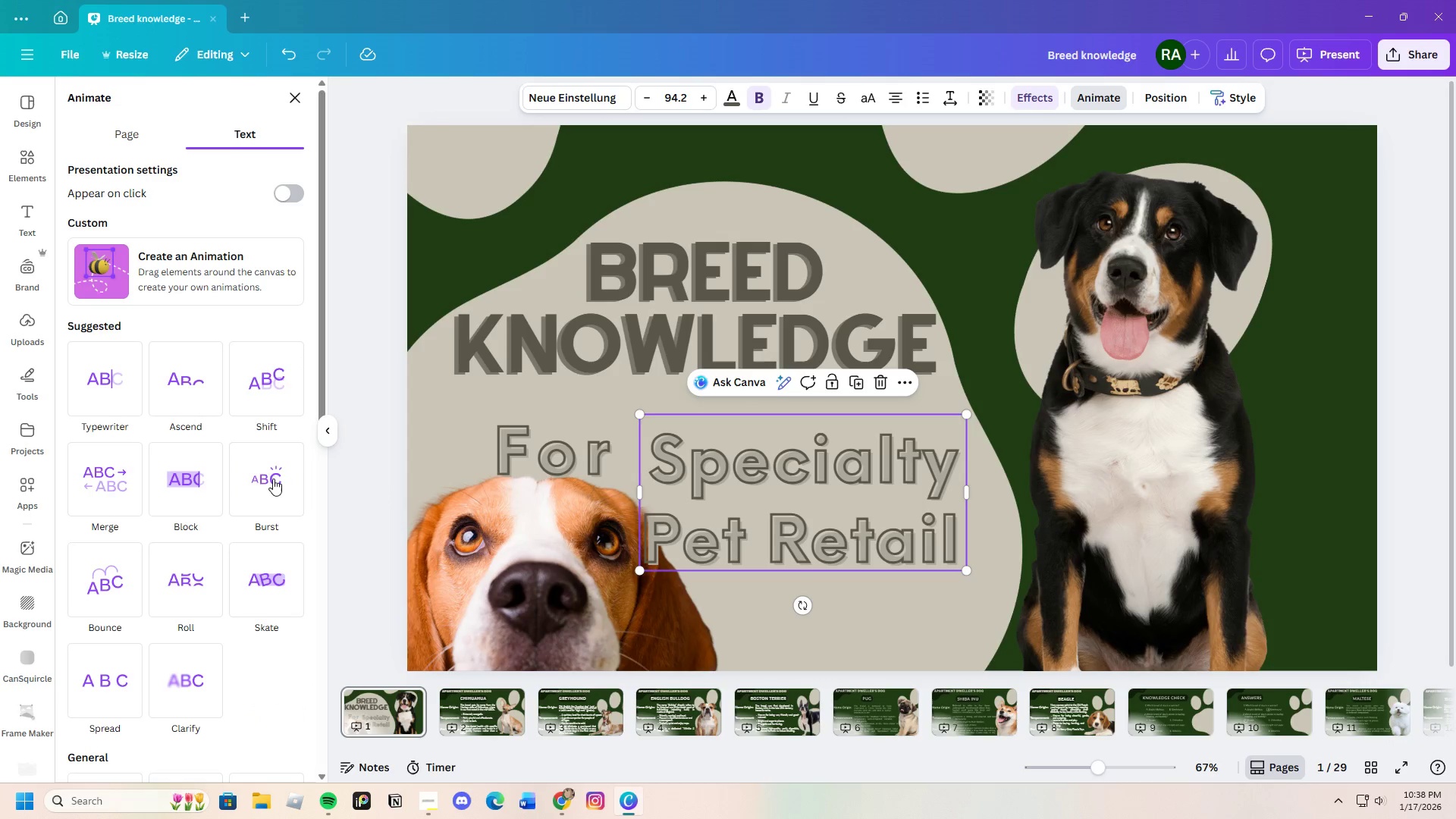 
left_click([269, 479])
 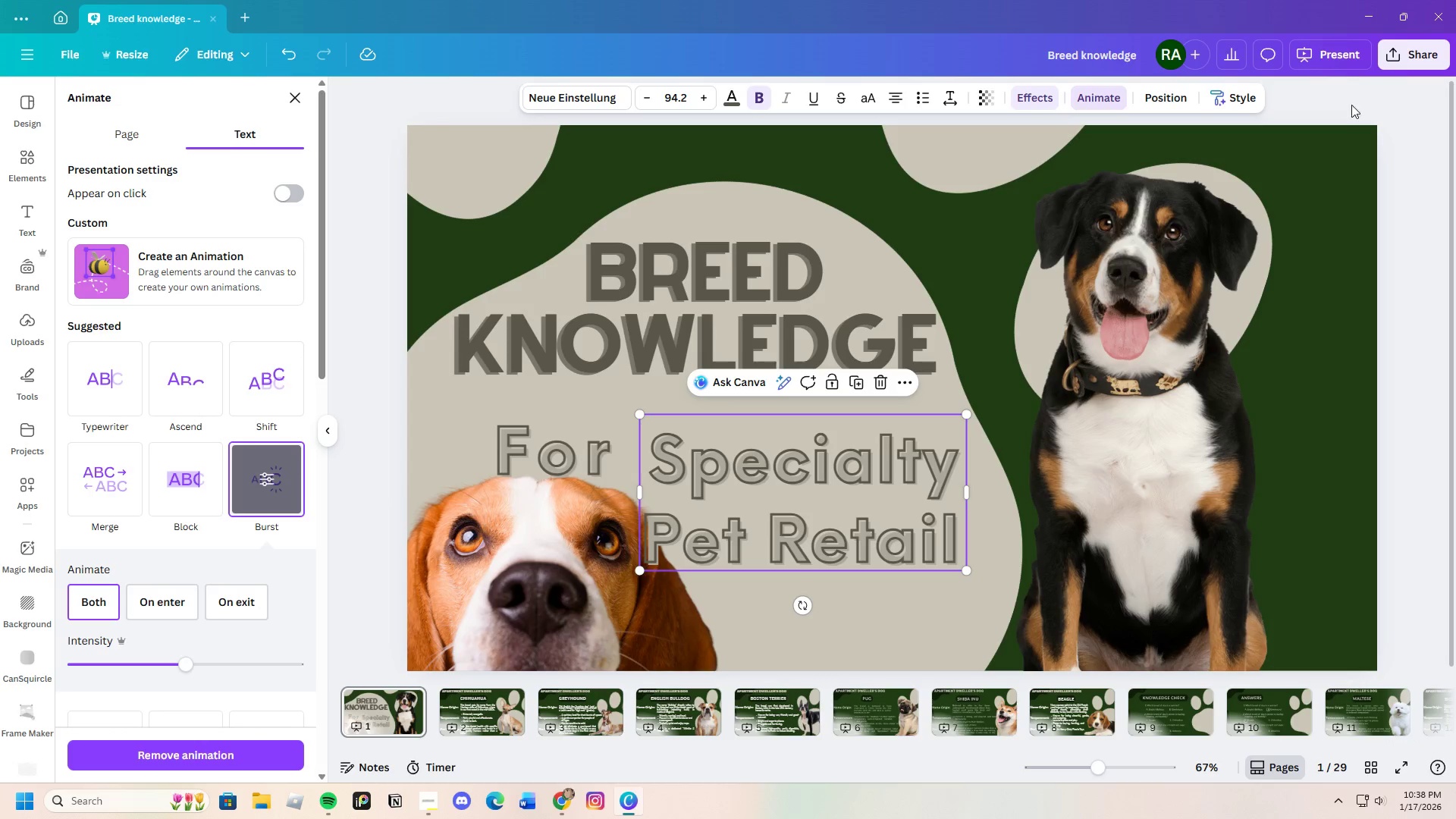 
left_click([1343, 52])
 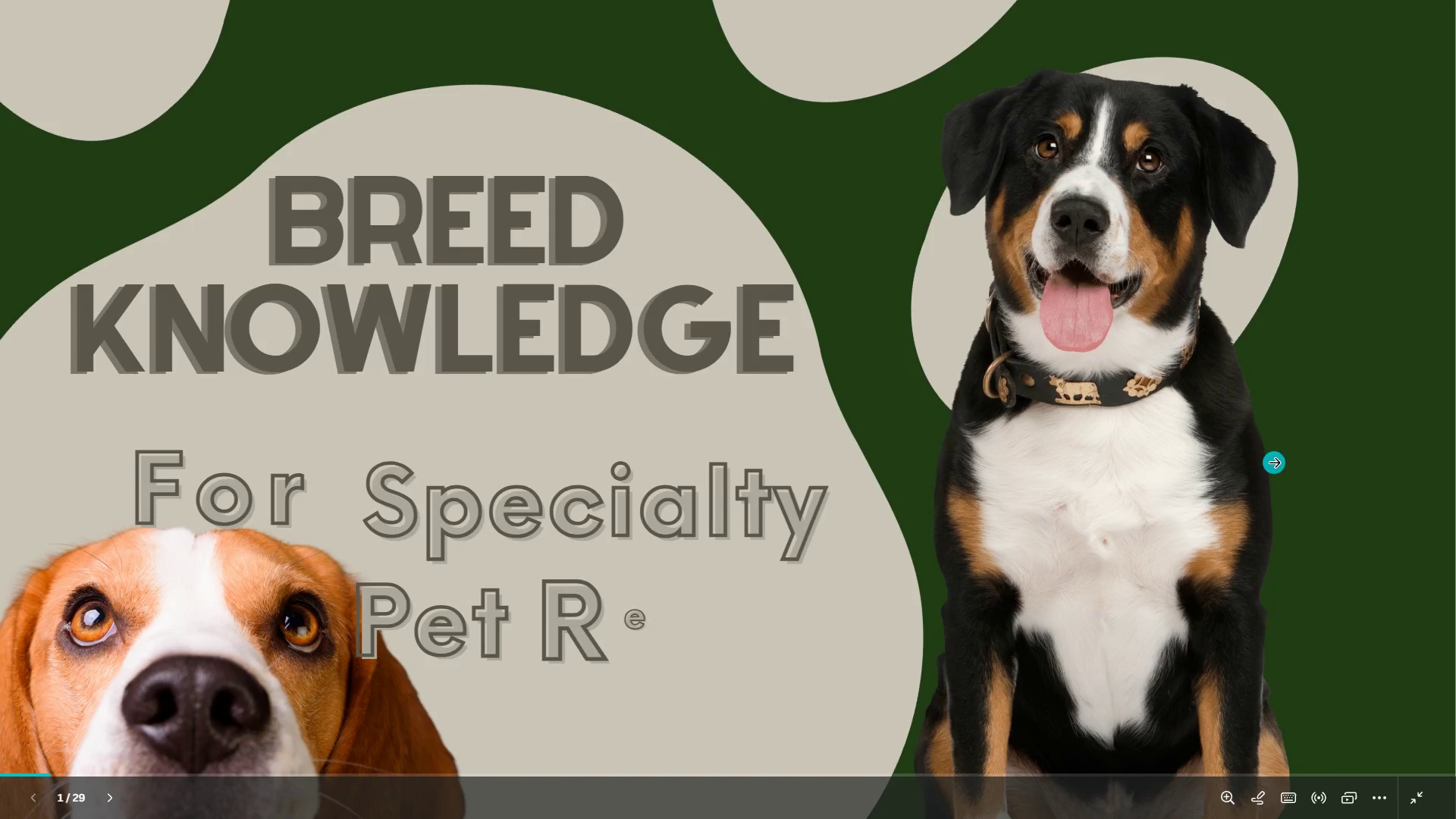 
wait(9.47)
 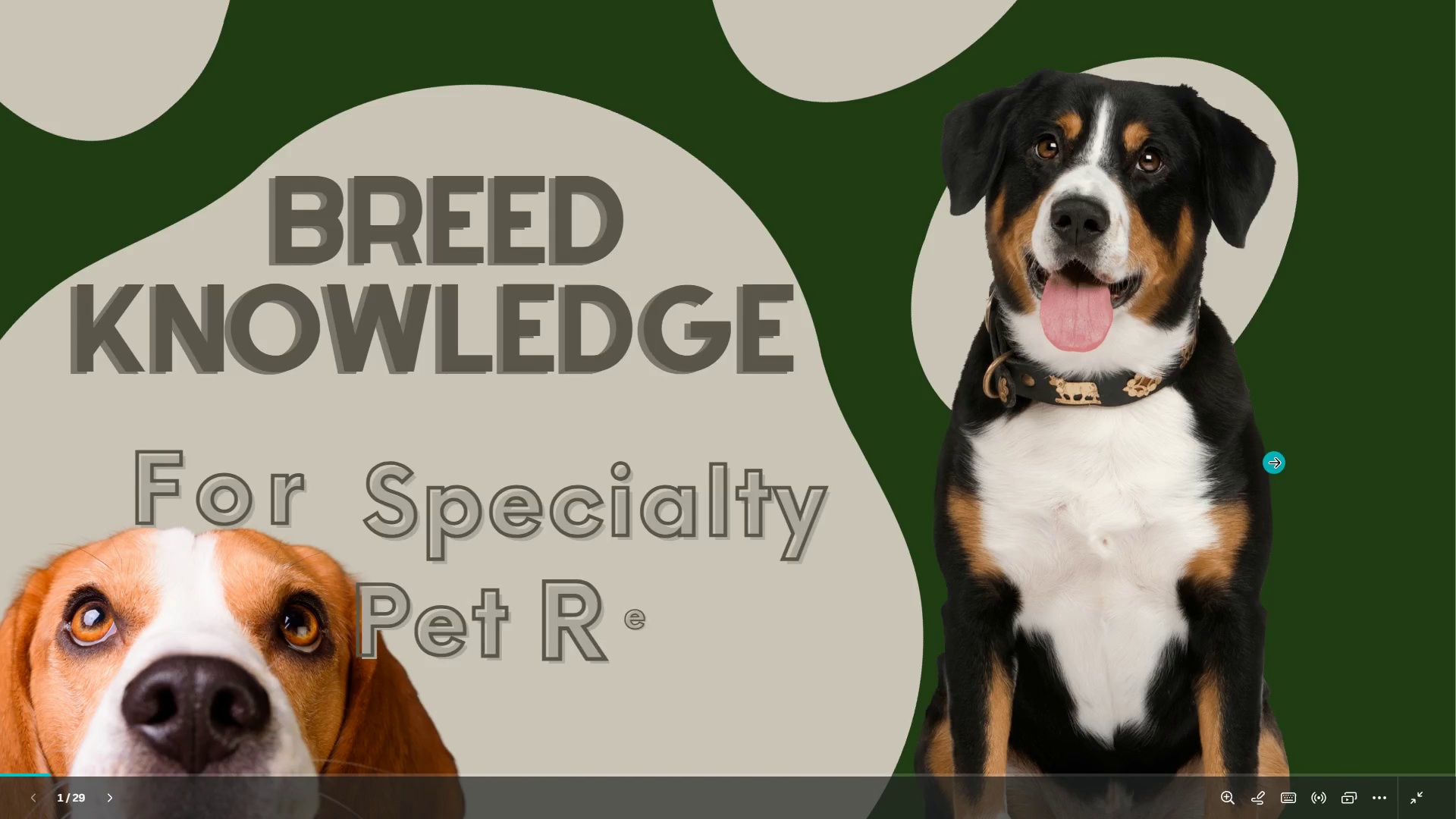 
key(ArrowRight)
 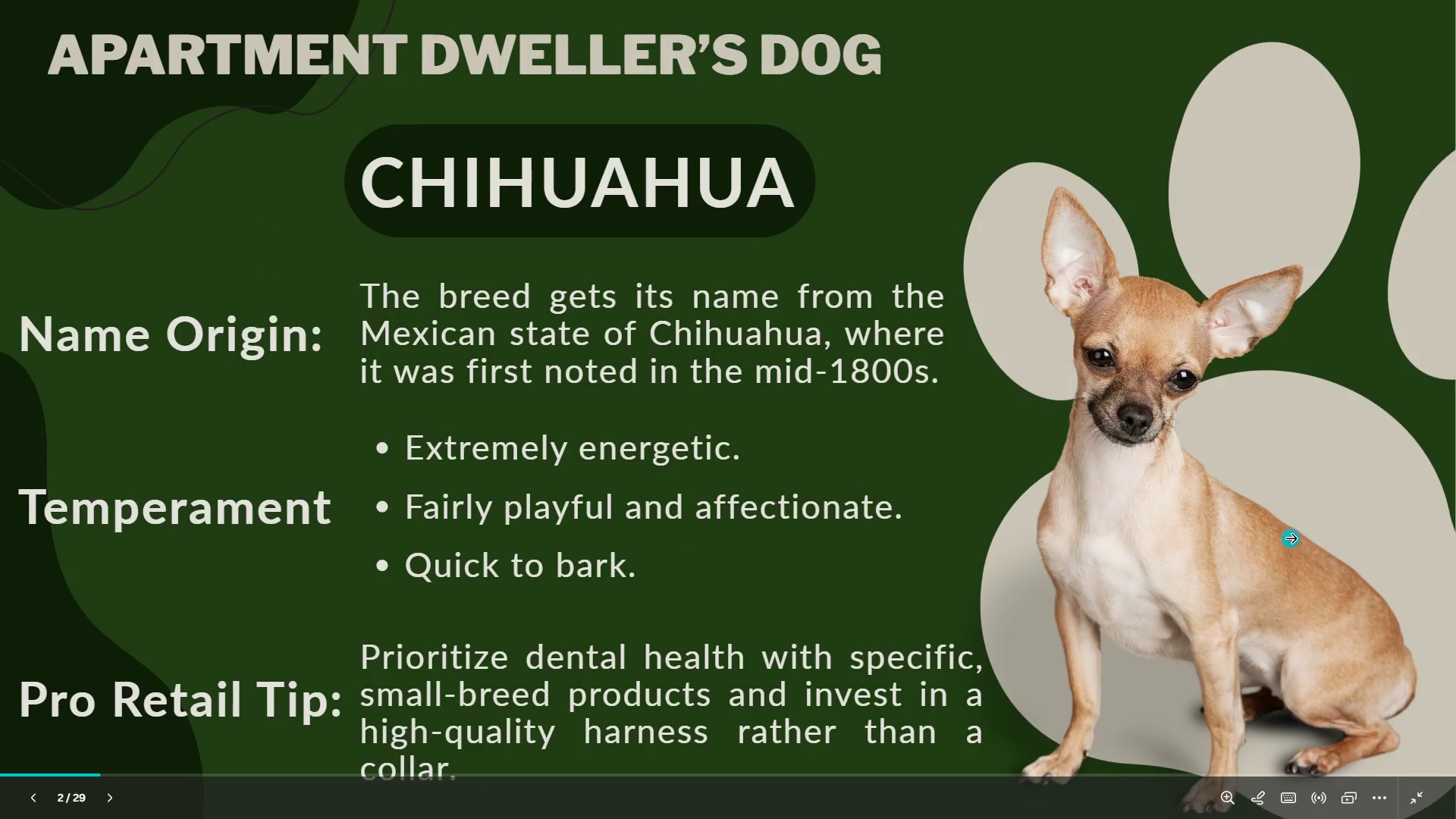 
wait(7.31)
 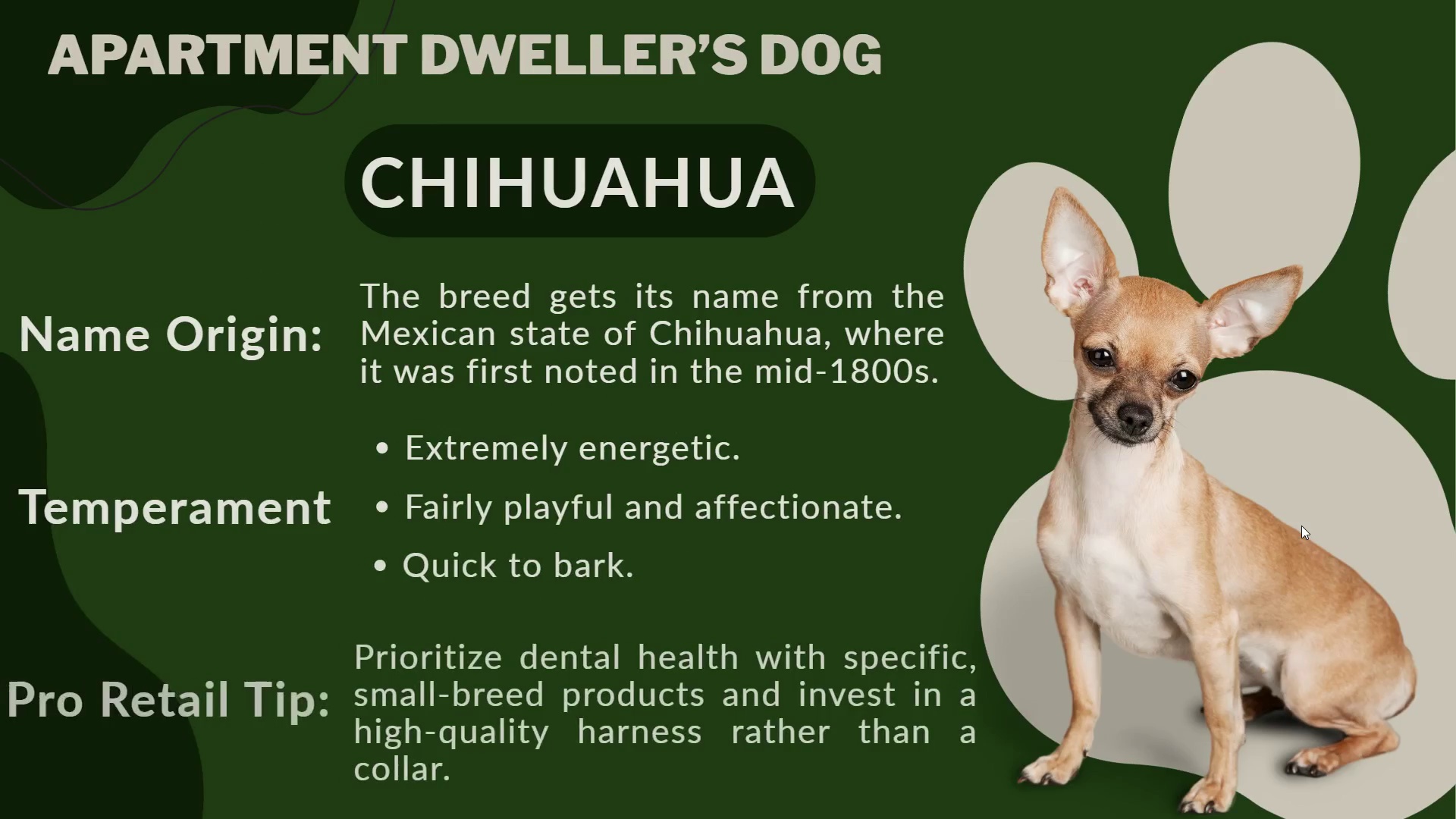 
key(ArrowRight)
 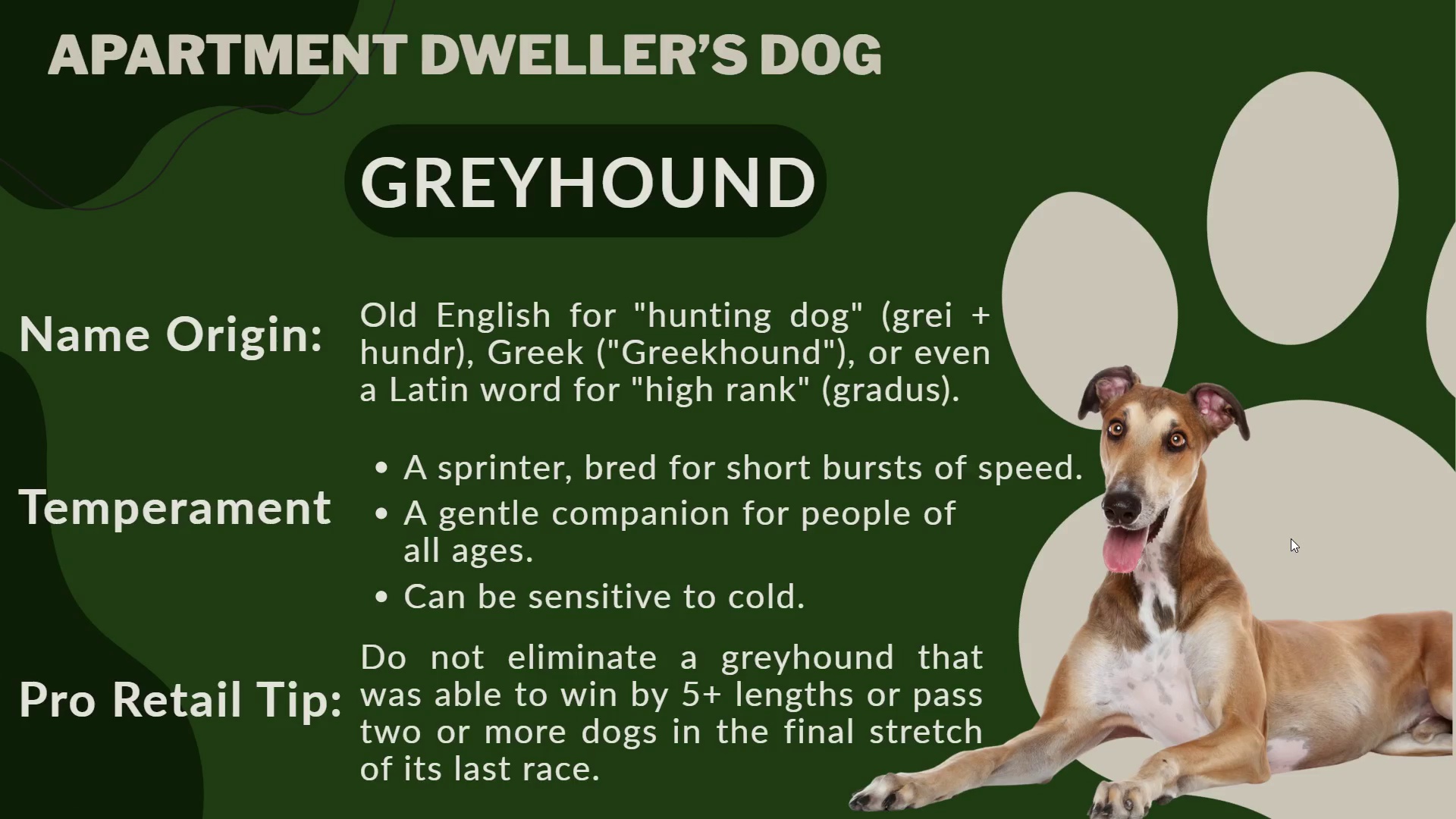 
wait(5.11)
 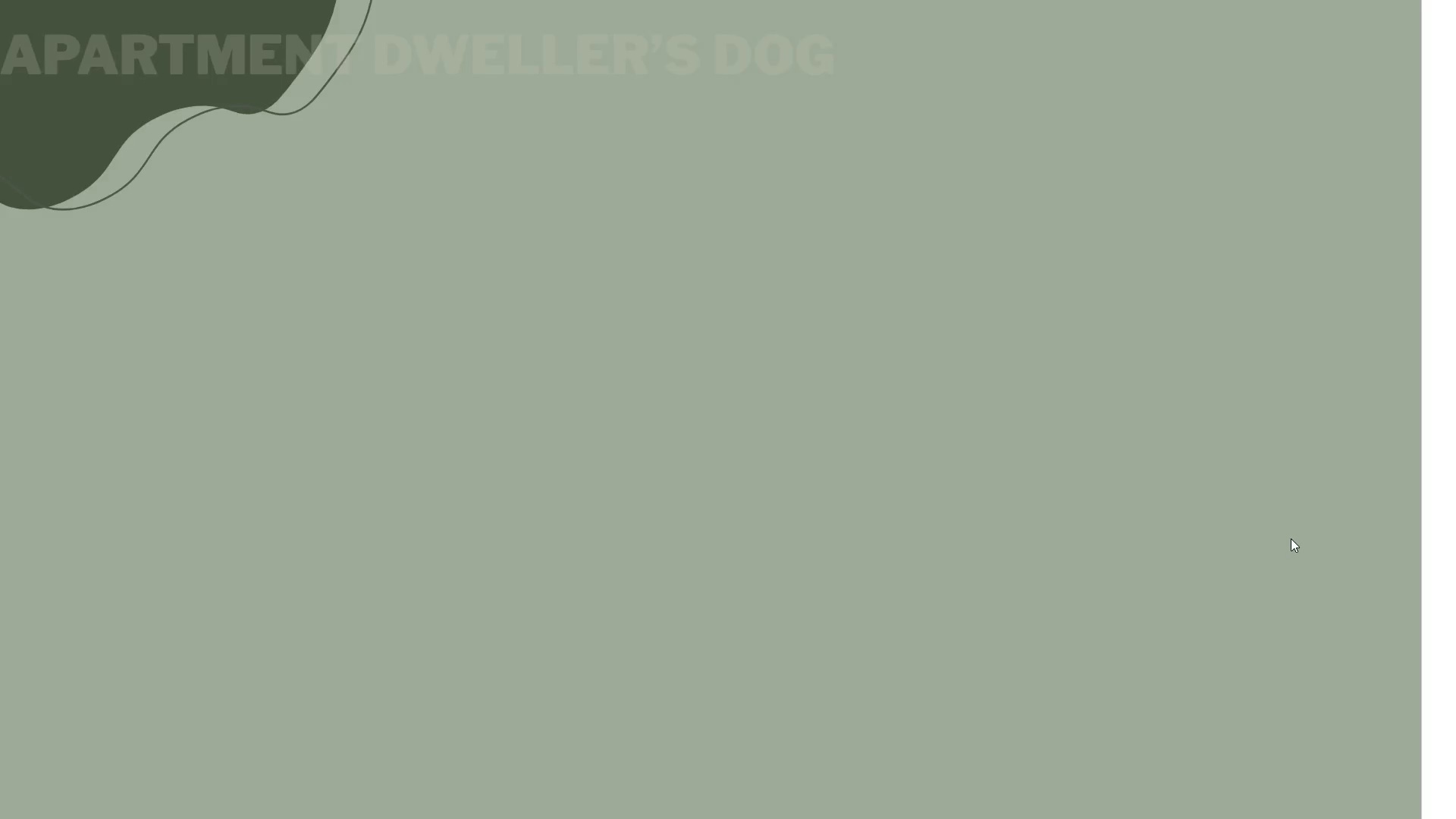 
key(ArrowRight)
 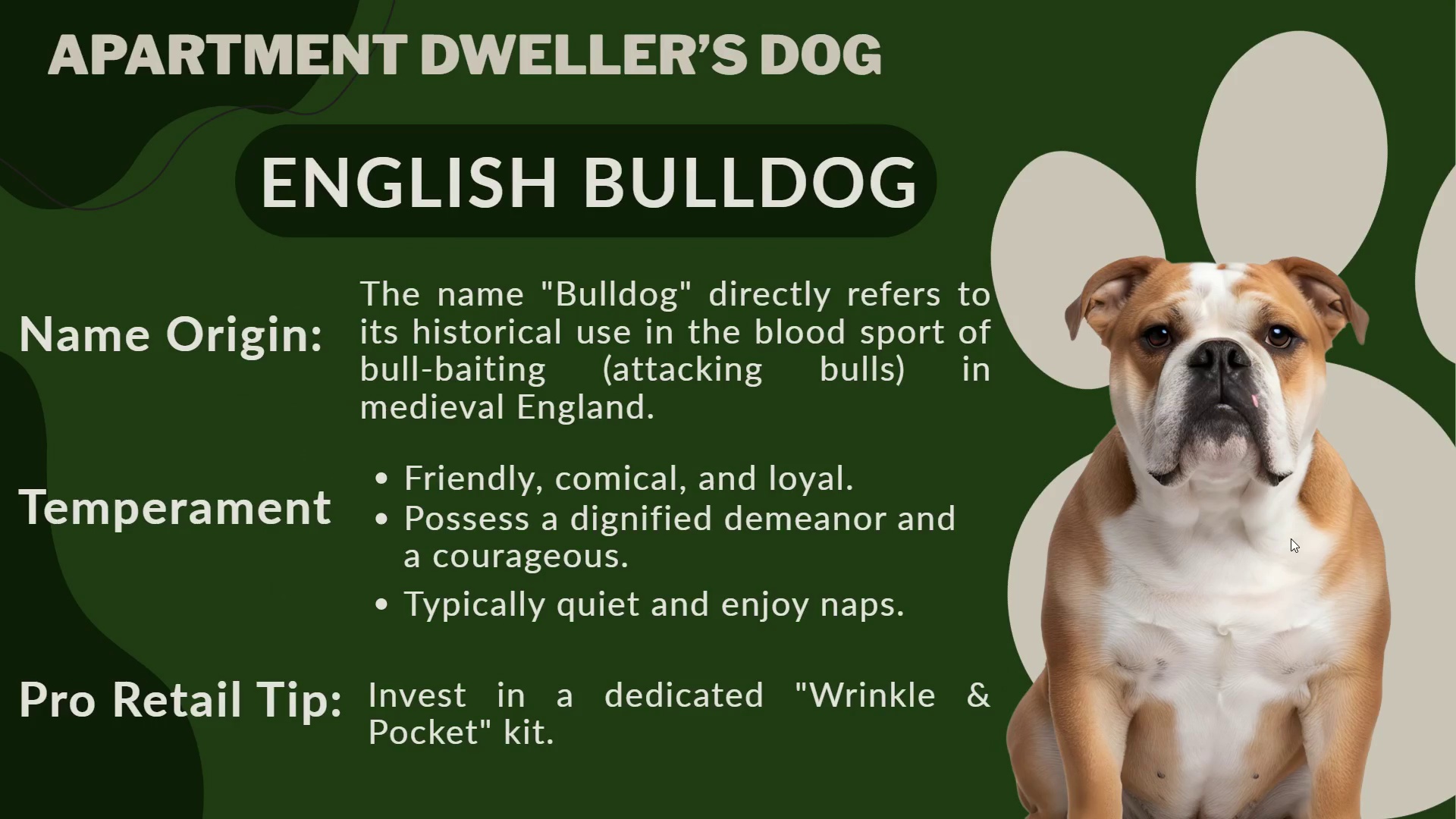 
key(ArrowRight)
 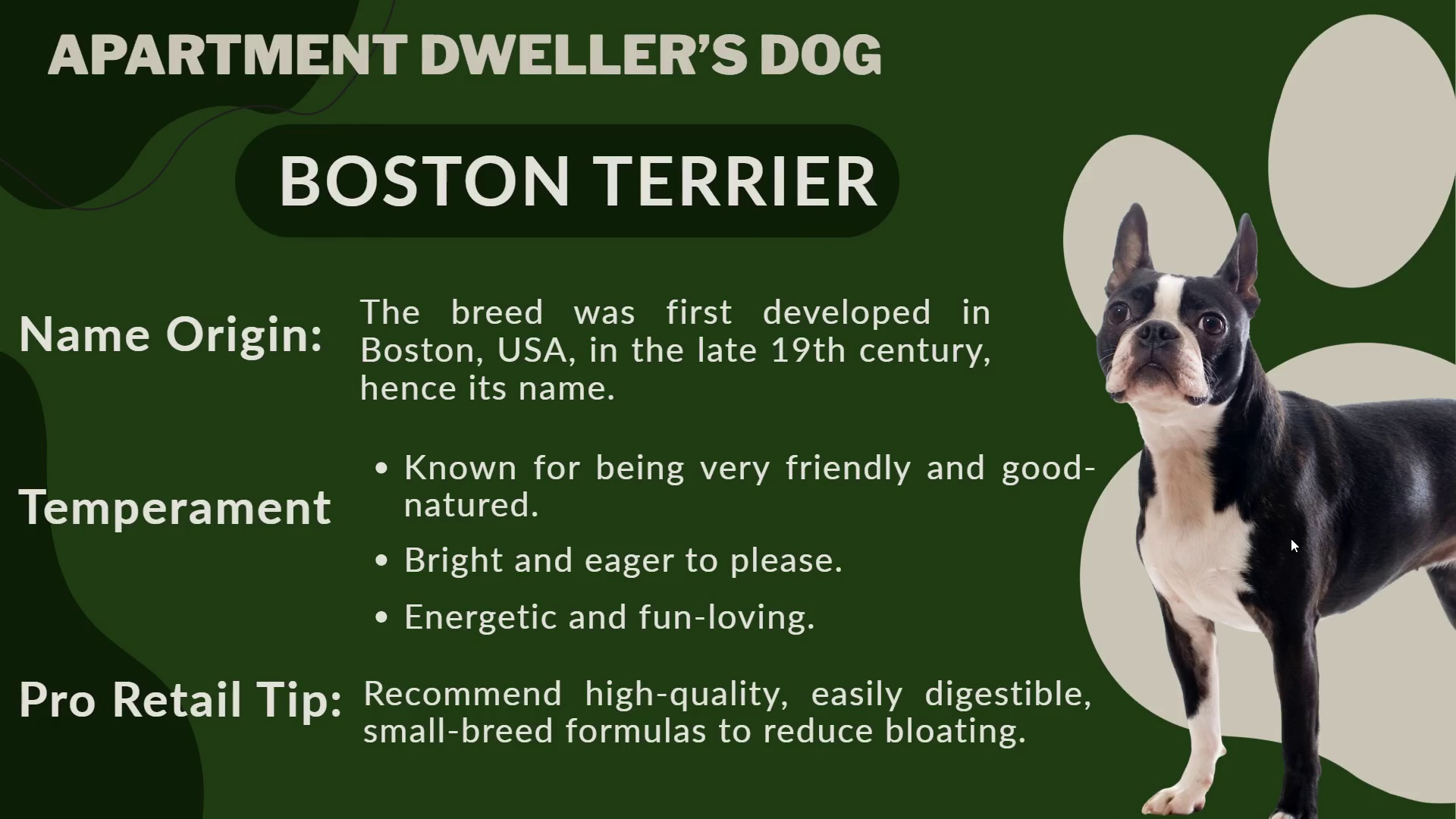 
wait(5.16)
 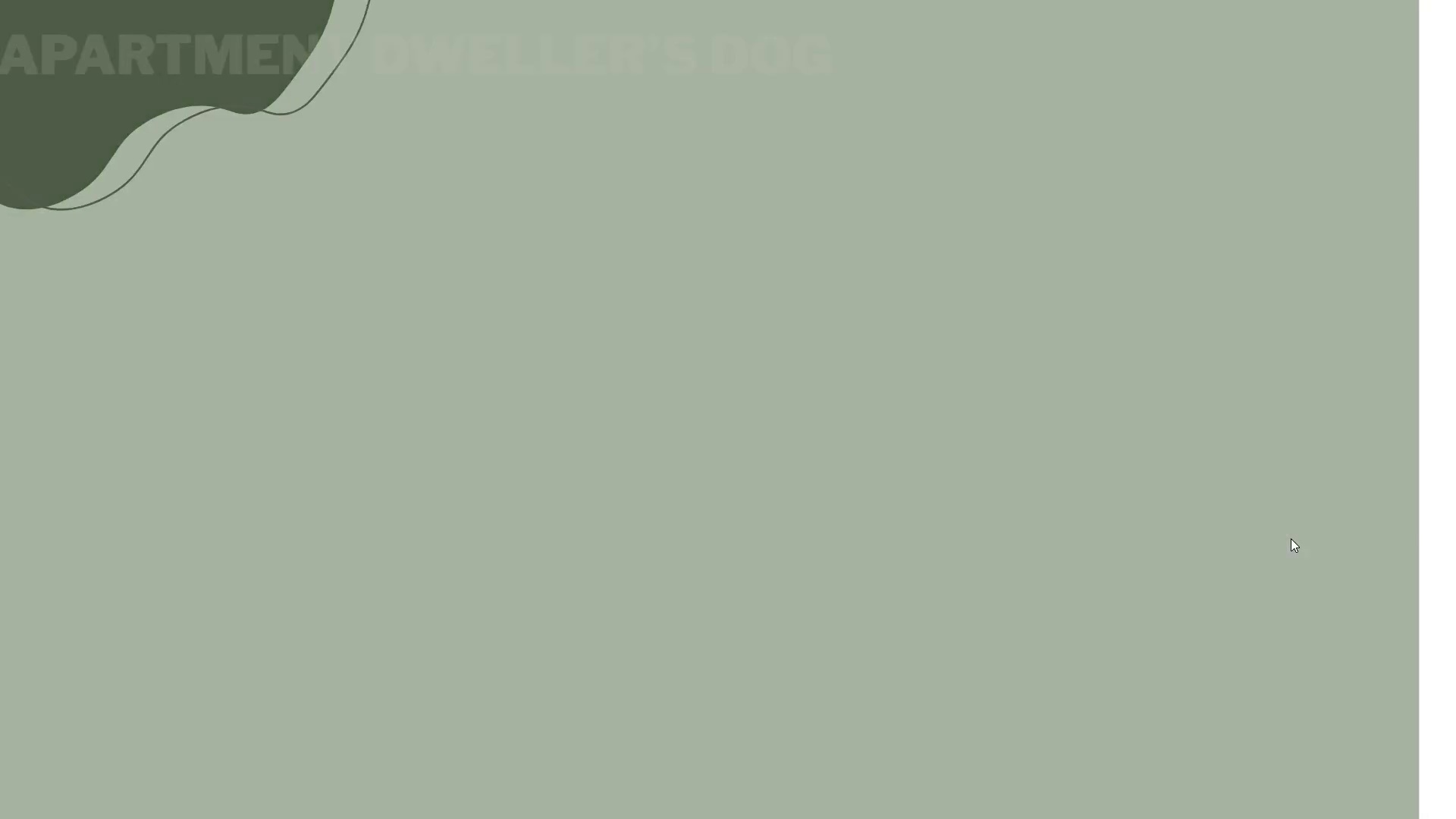 
key(ArrowRight)
 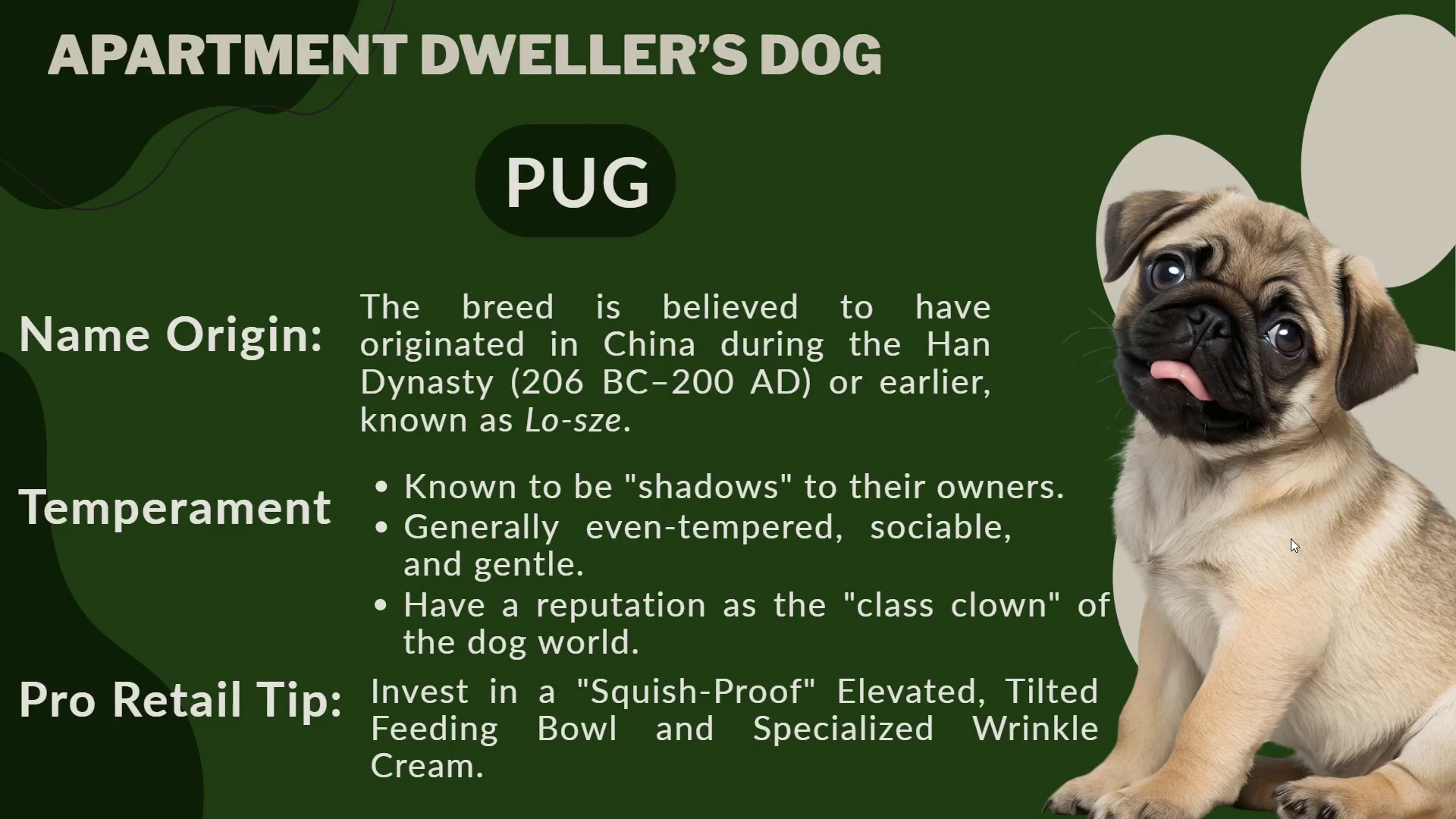 
key(ArrowRight)
 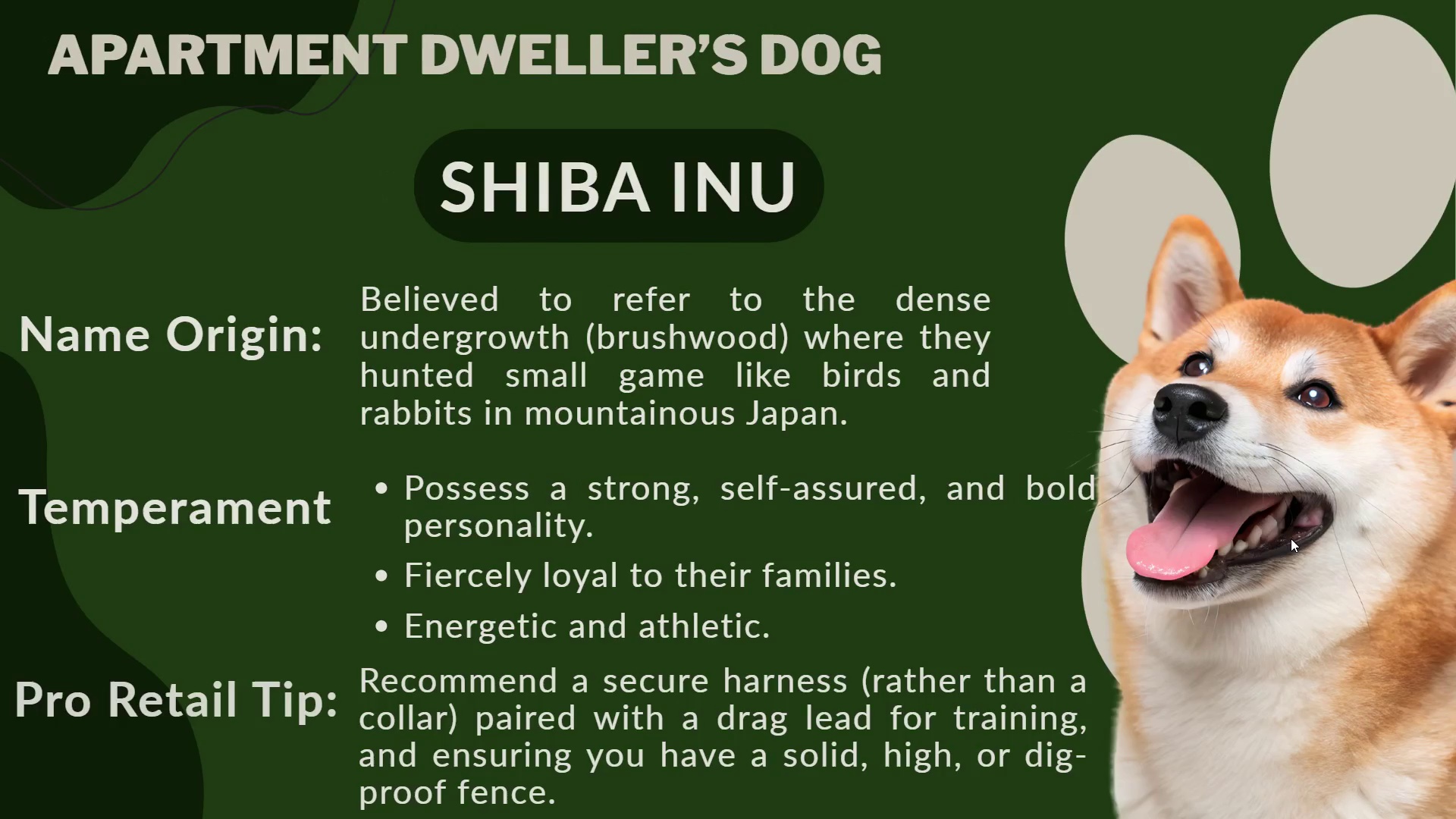 
key(ArrowRight)
 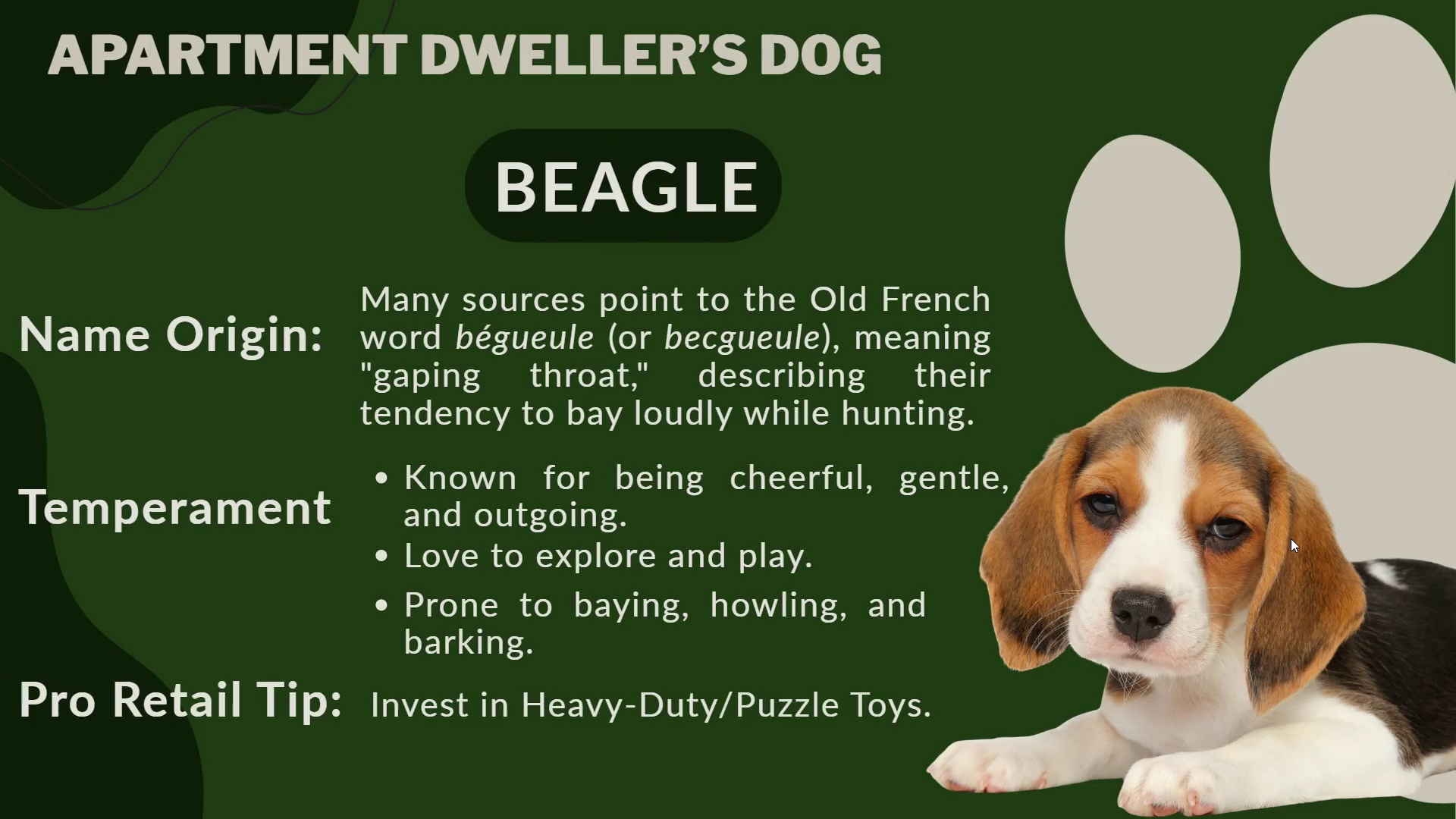 
key(ArrowRight)
 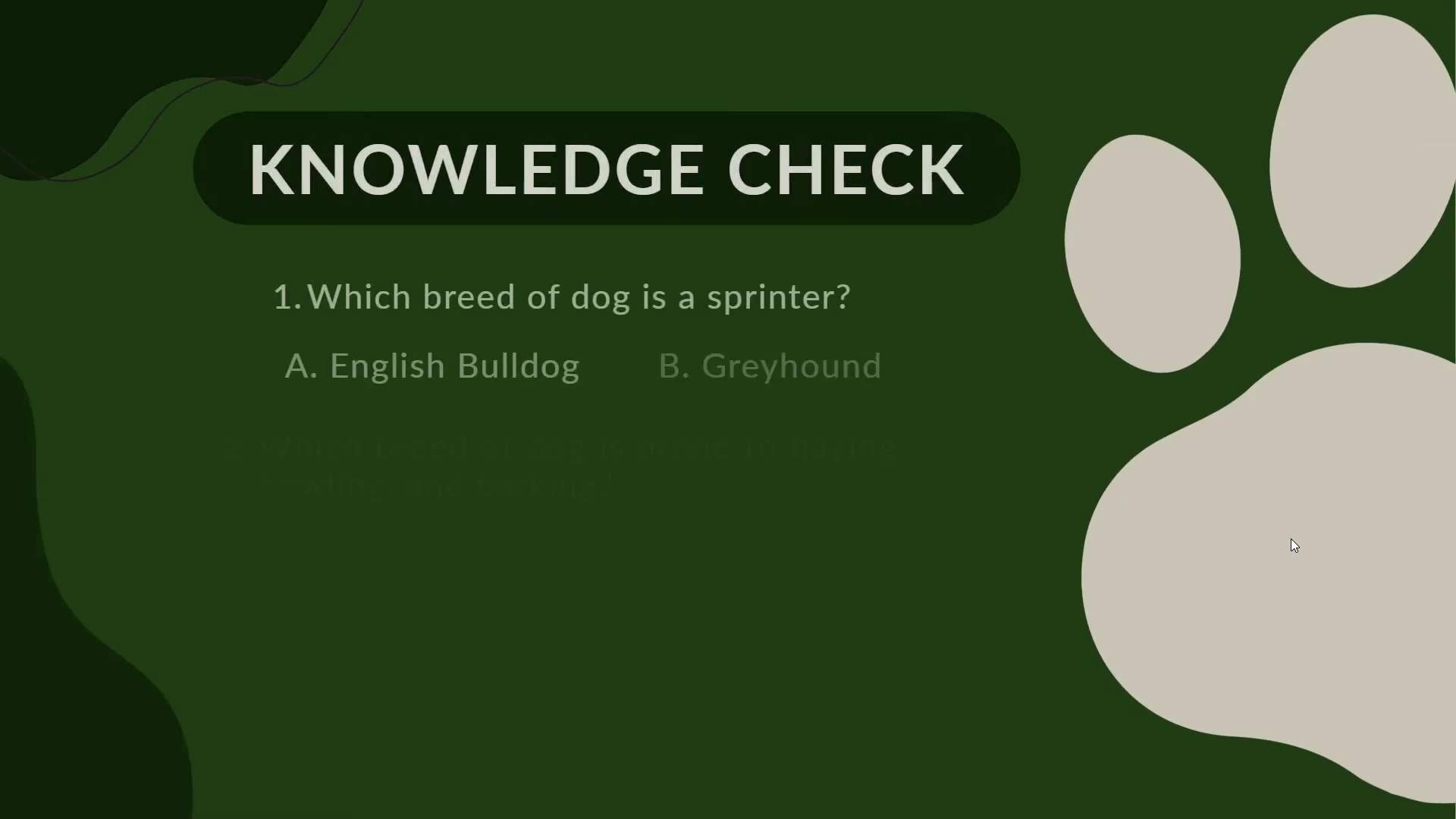 
key(ArrowRight)
 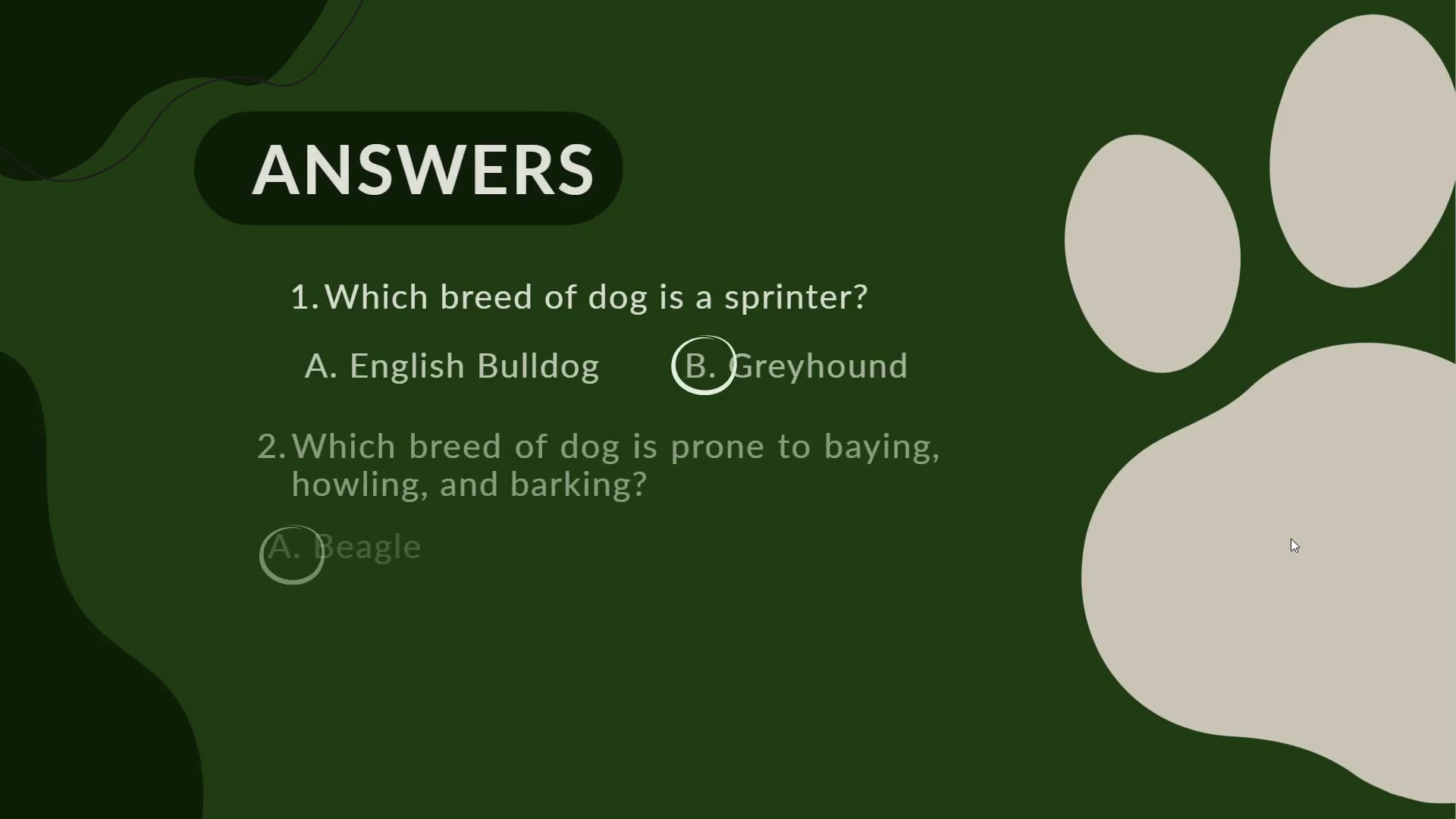 
key(ArrowRight)
 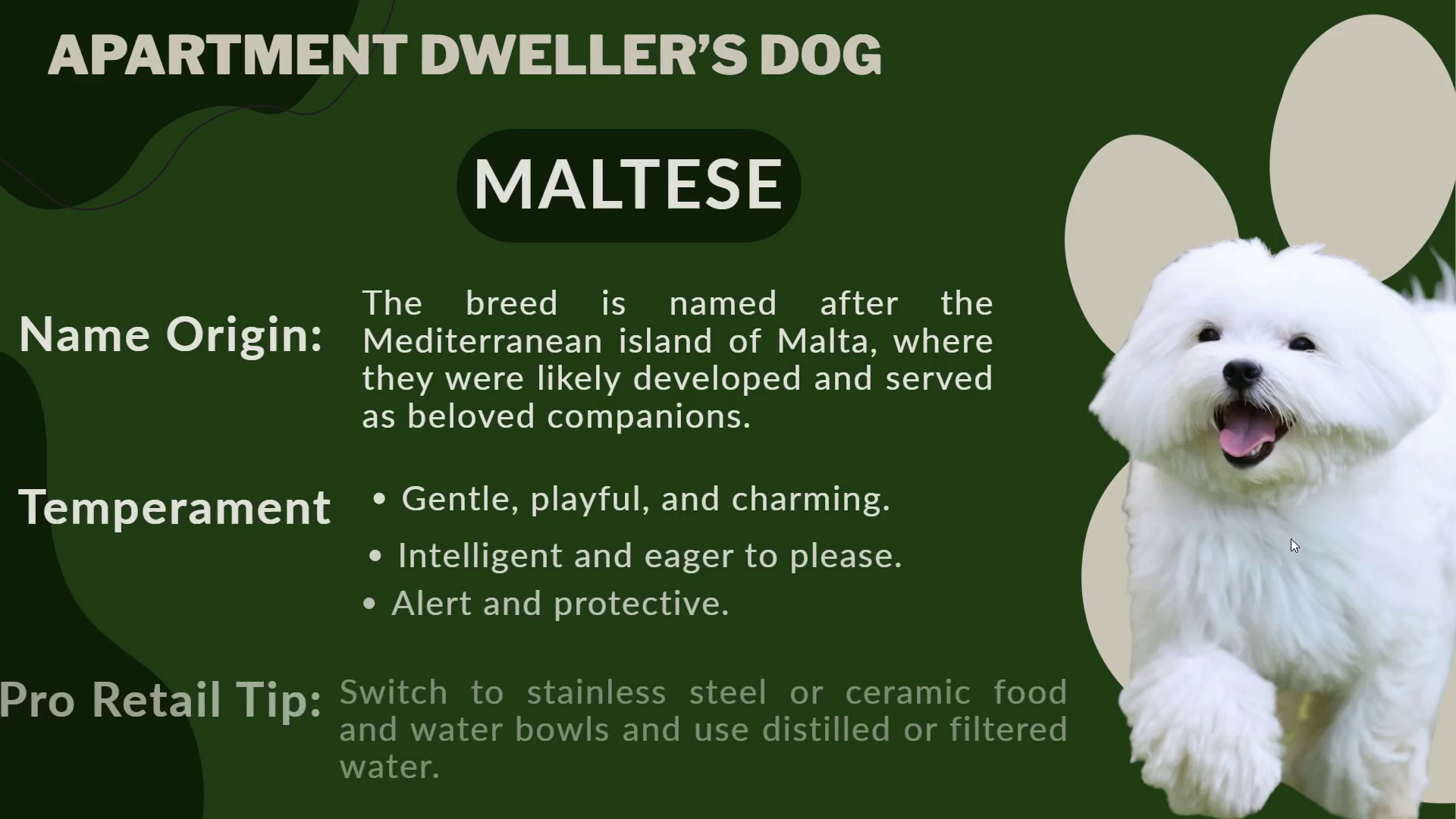 
key(ArrowRight)
 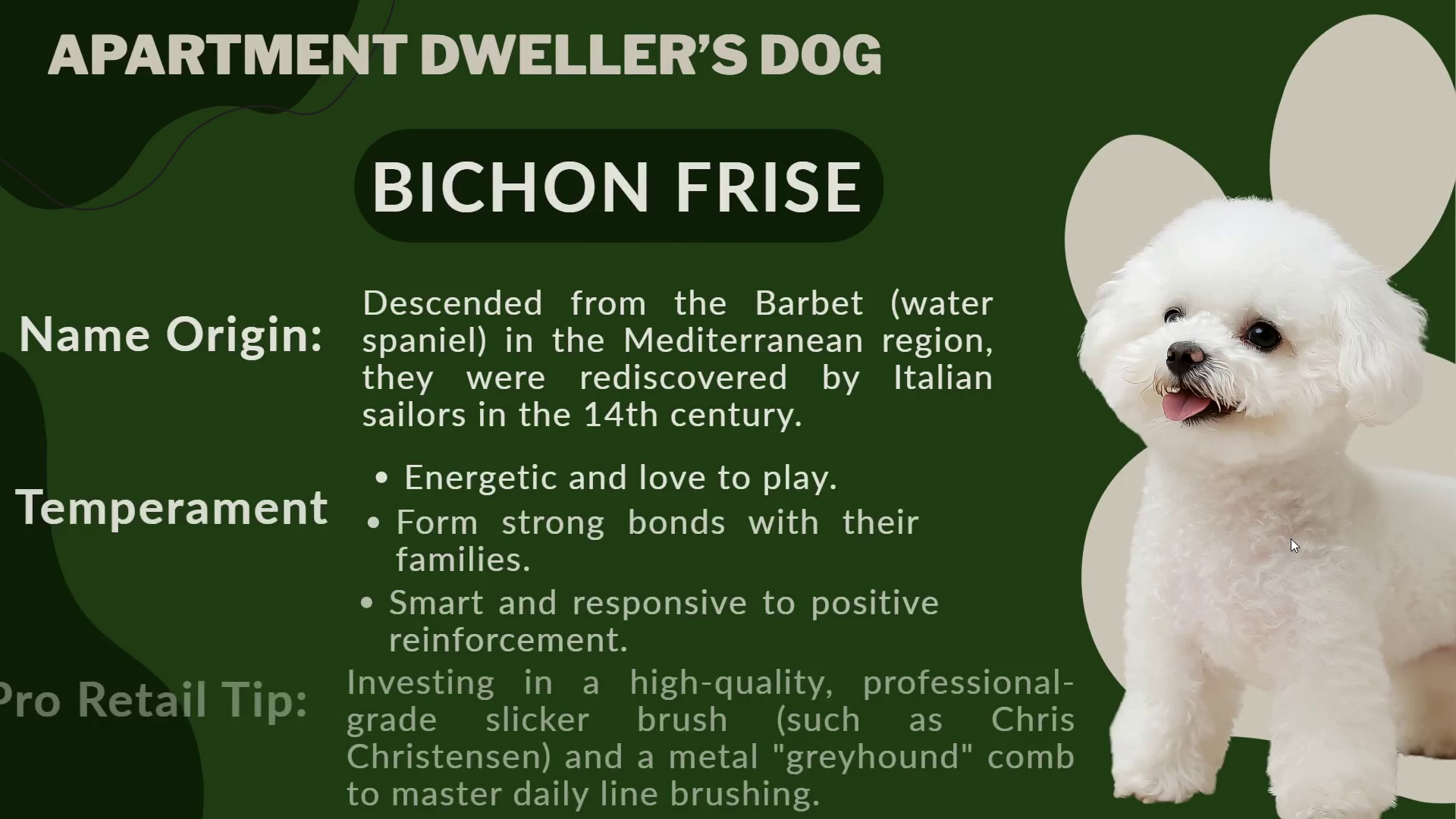 
key(ArrowRight)
 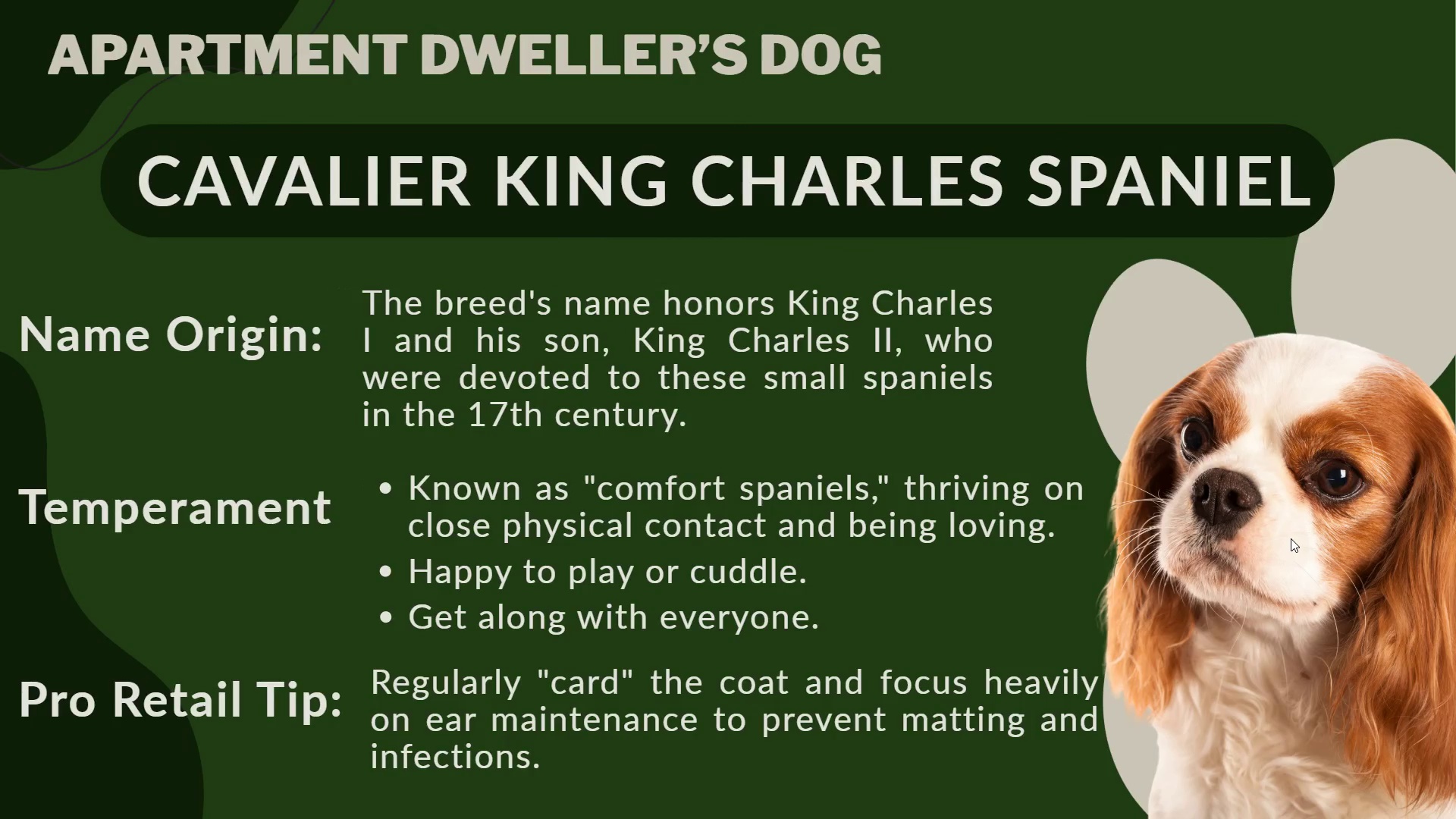 
key(ArrowRight)
 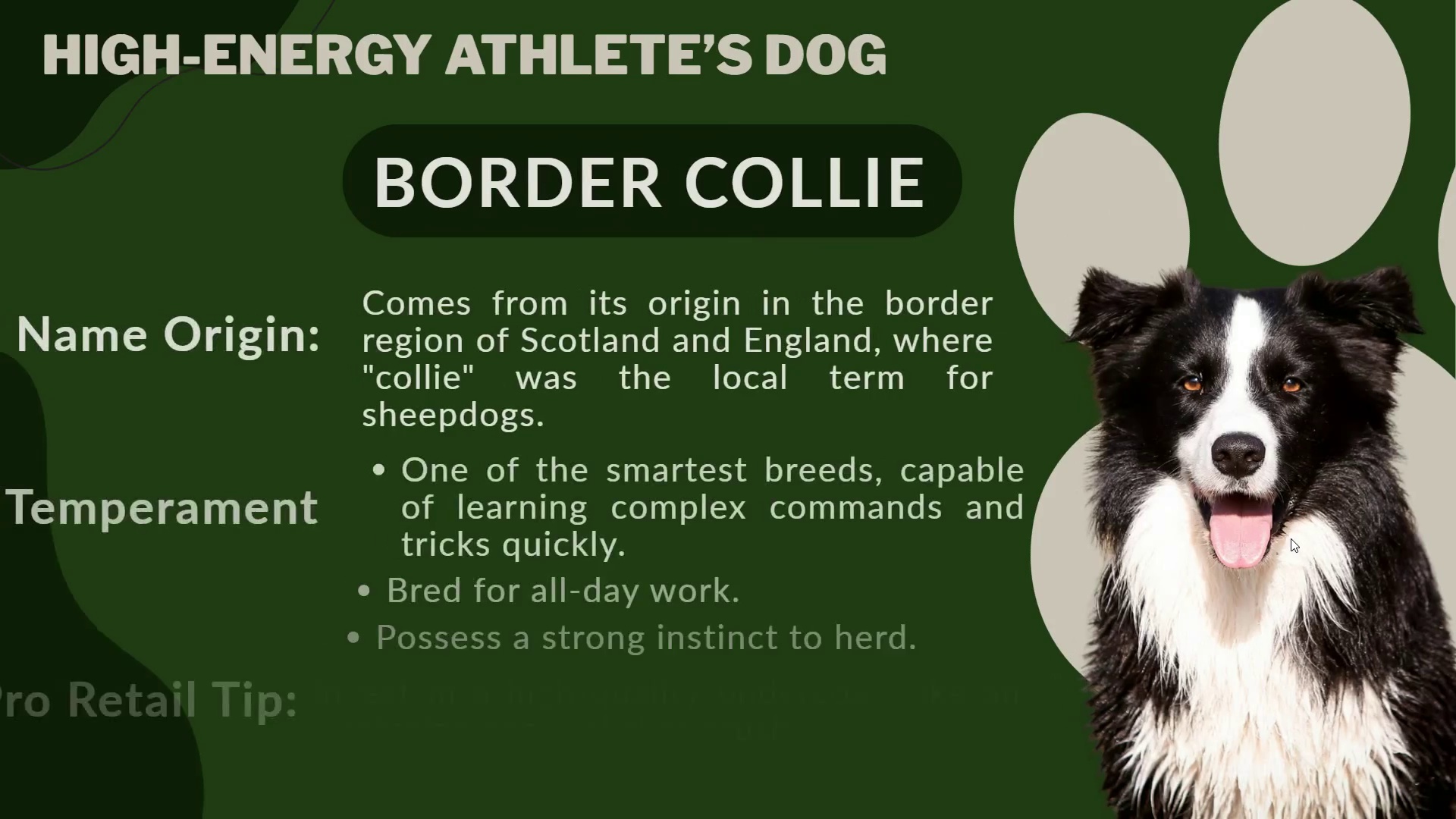 
key(ArrowRight)
 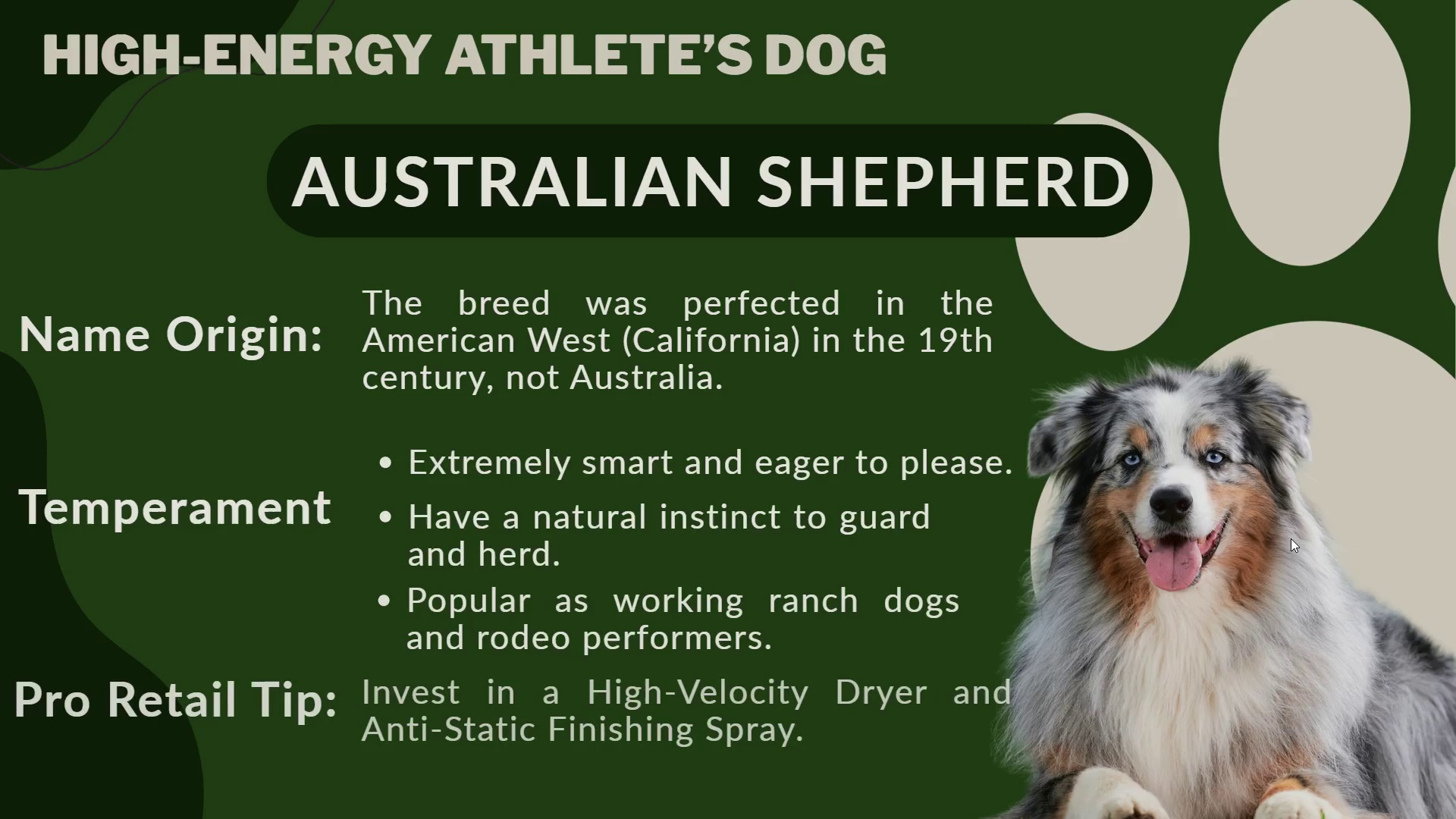 
key(ArrowRight)
 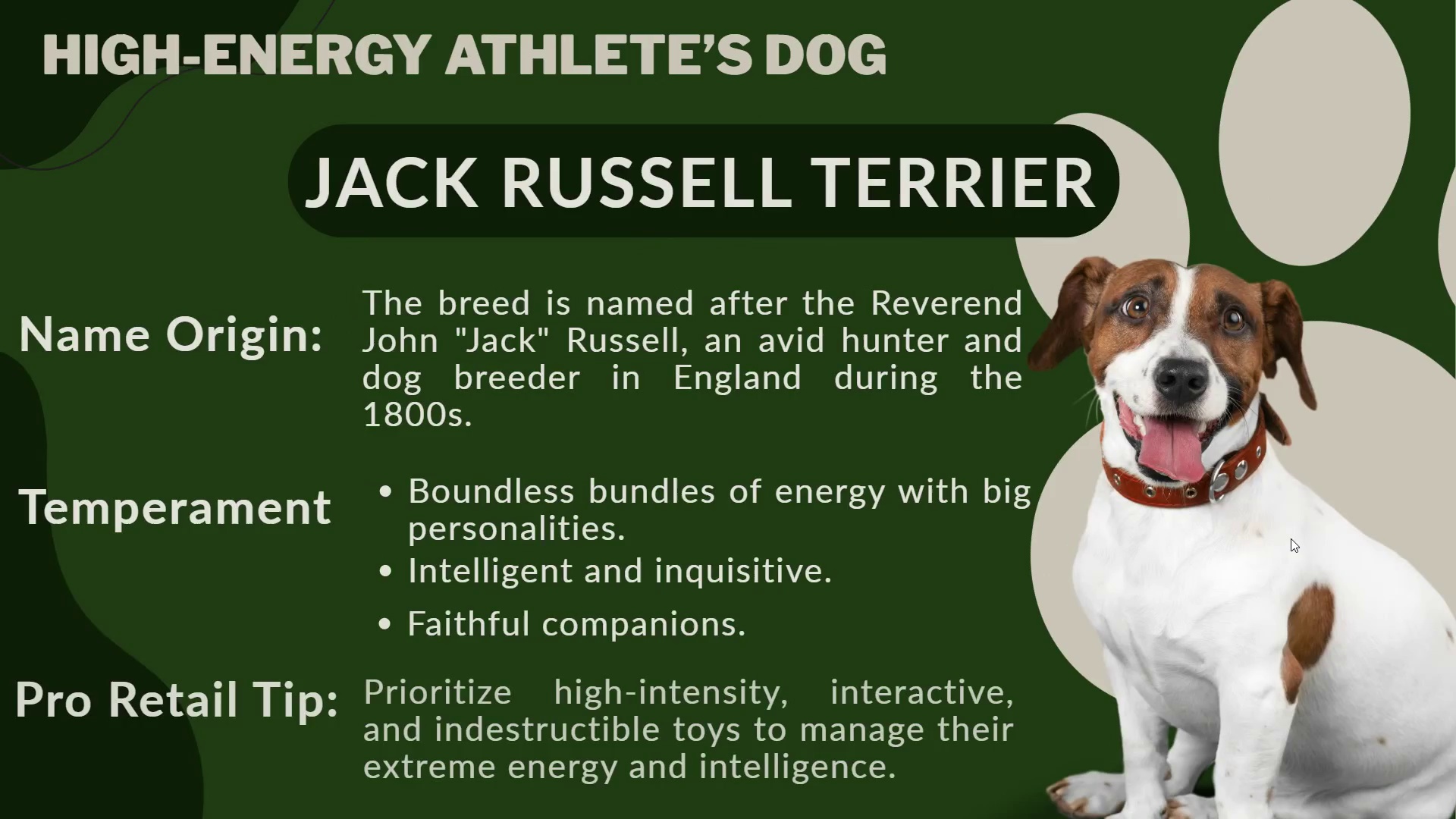 
key(ArrowRight)
 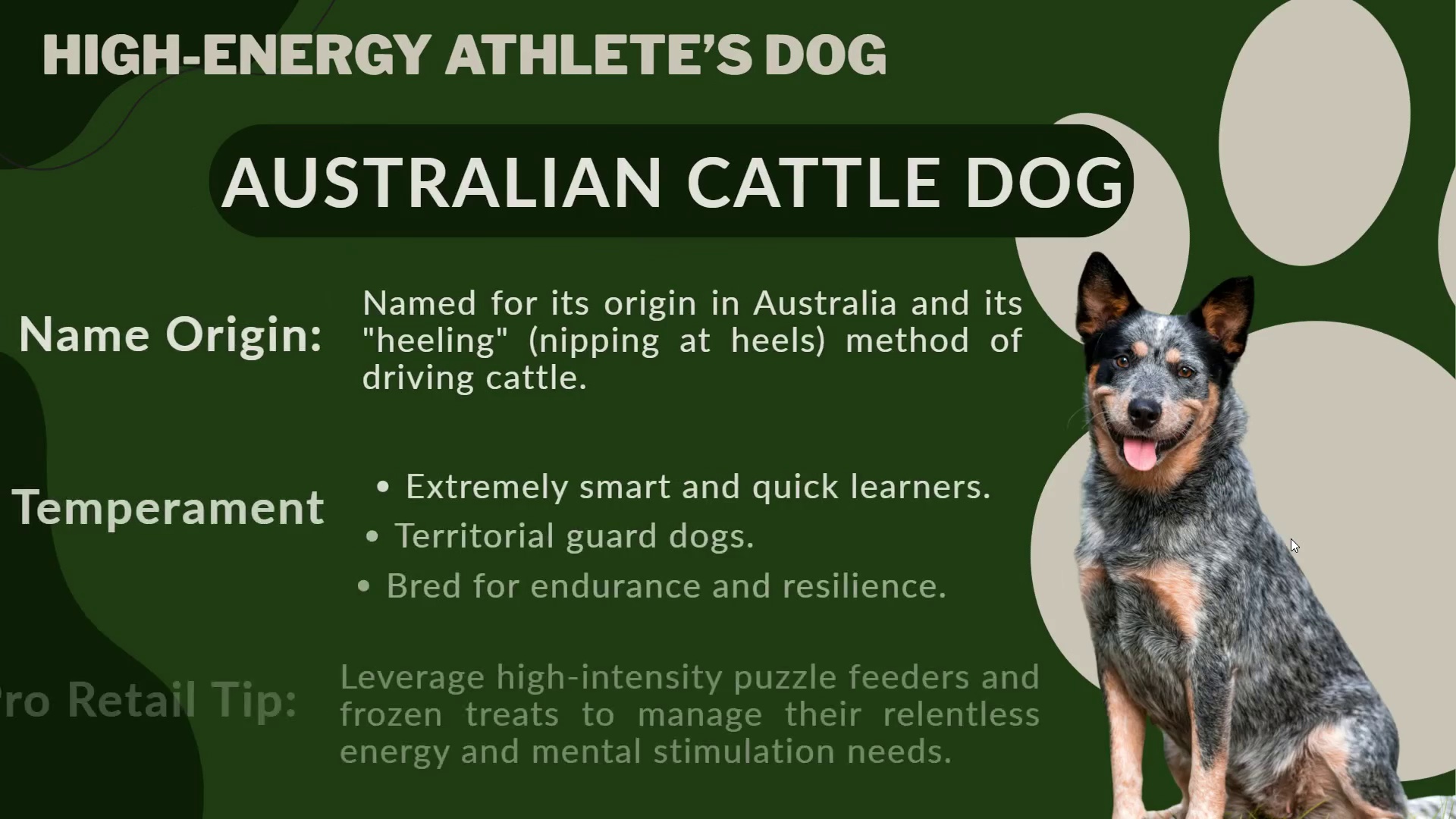 
key(ArrowRight)
 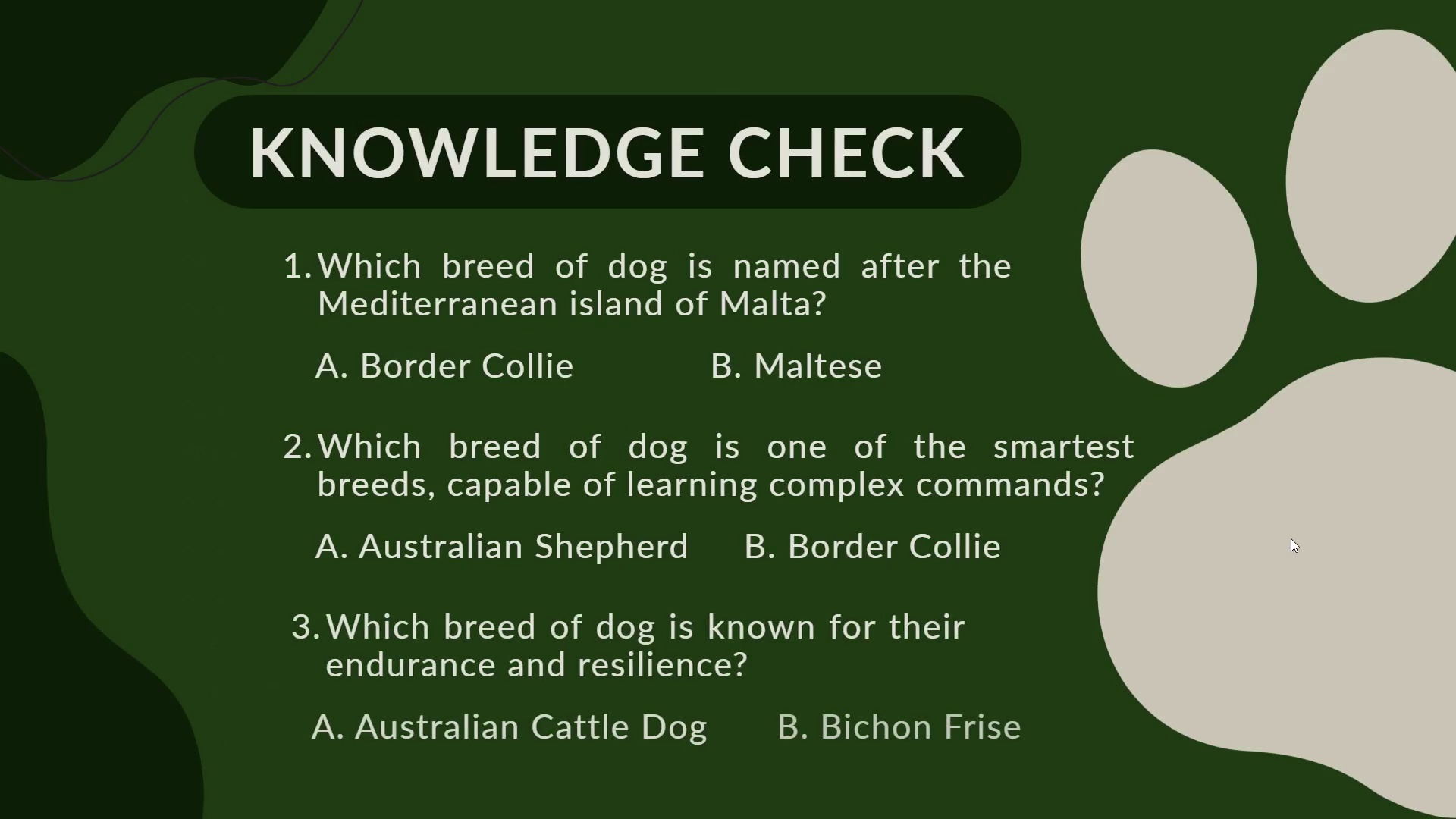 
key(ArrowRight)
 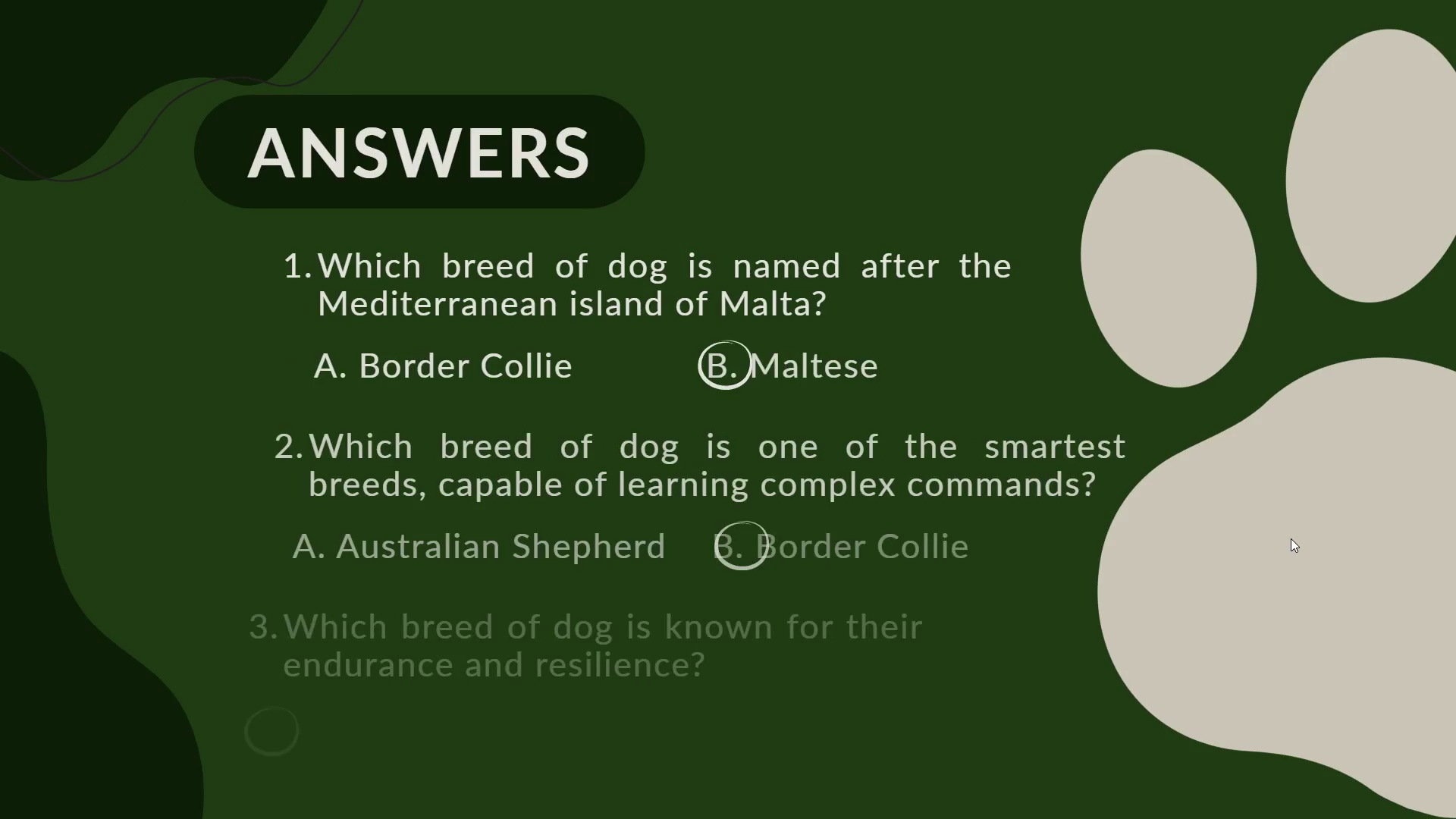 
key(ArrowRight)
 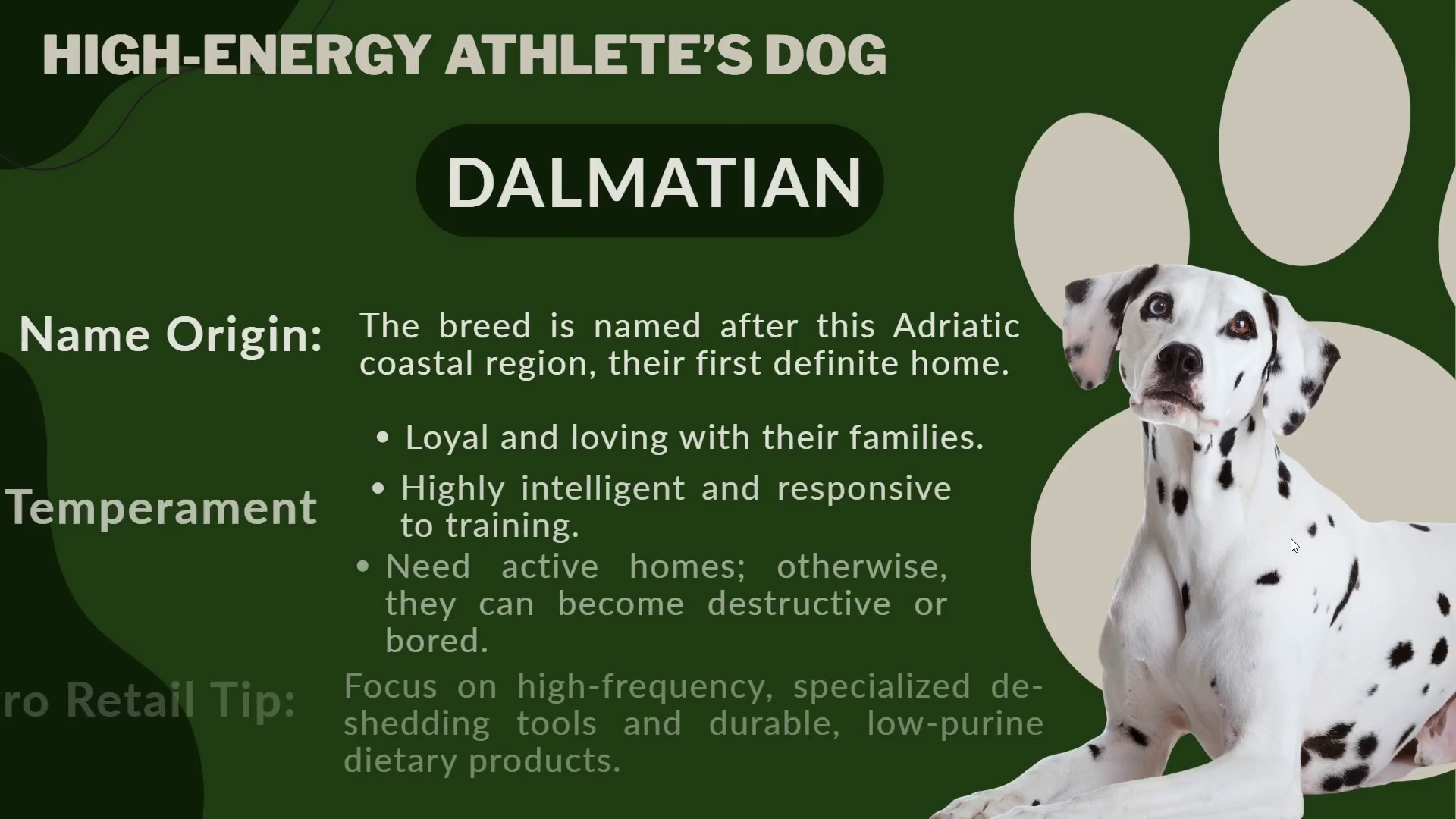 
key(ArrowRight)
 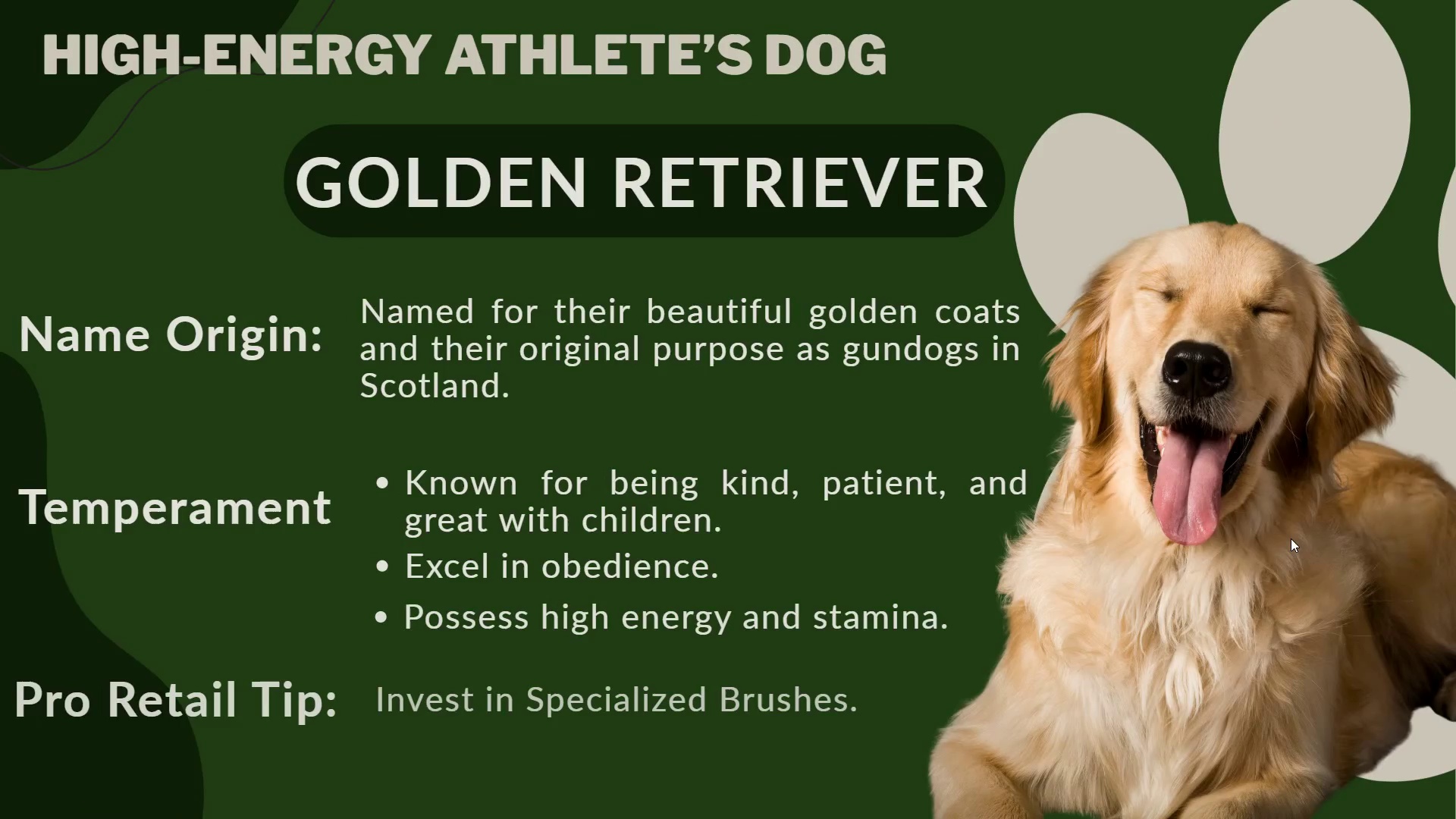 
key(ArrowRight)
 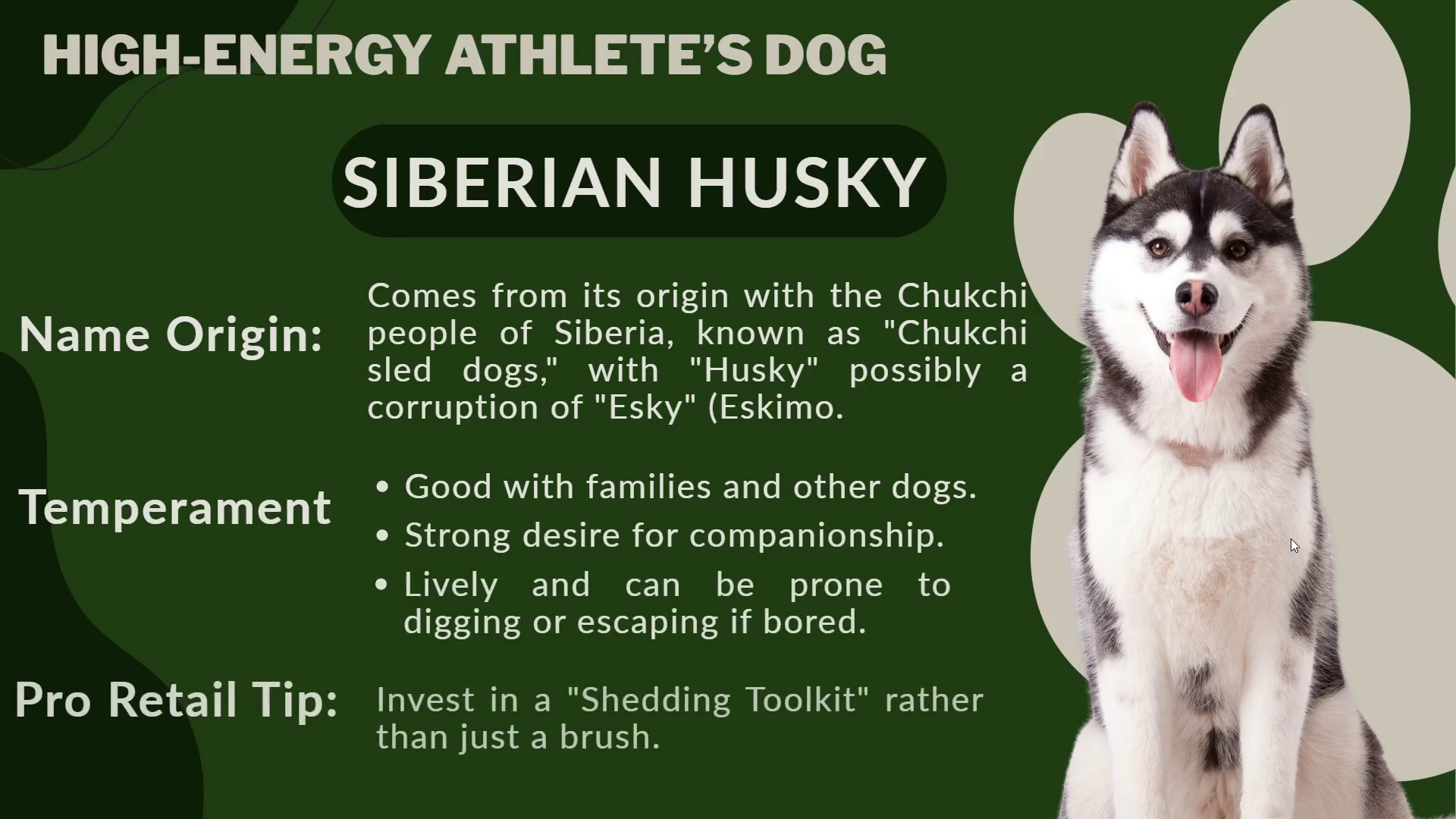 
key(ArrowRight)
 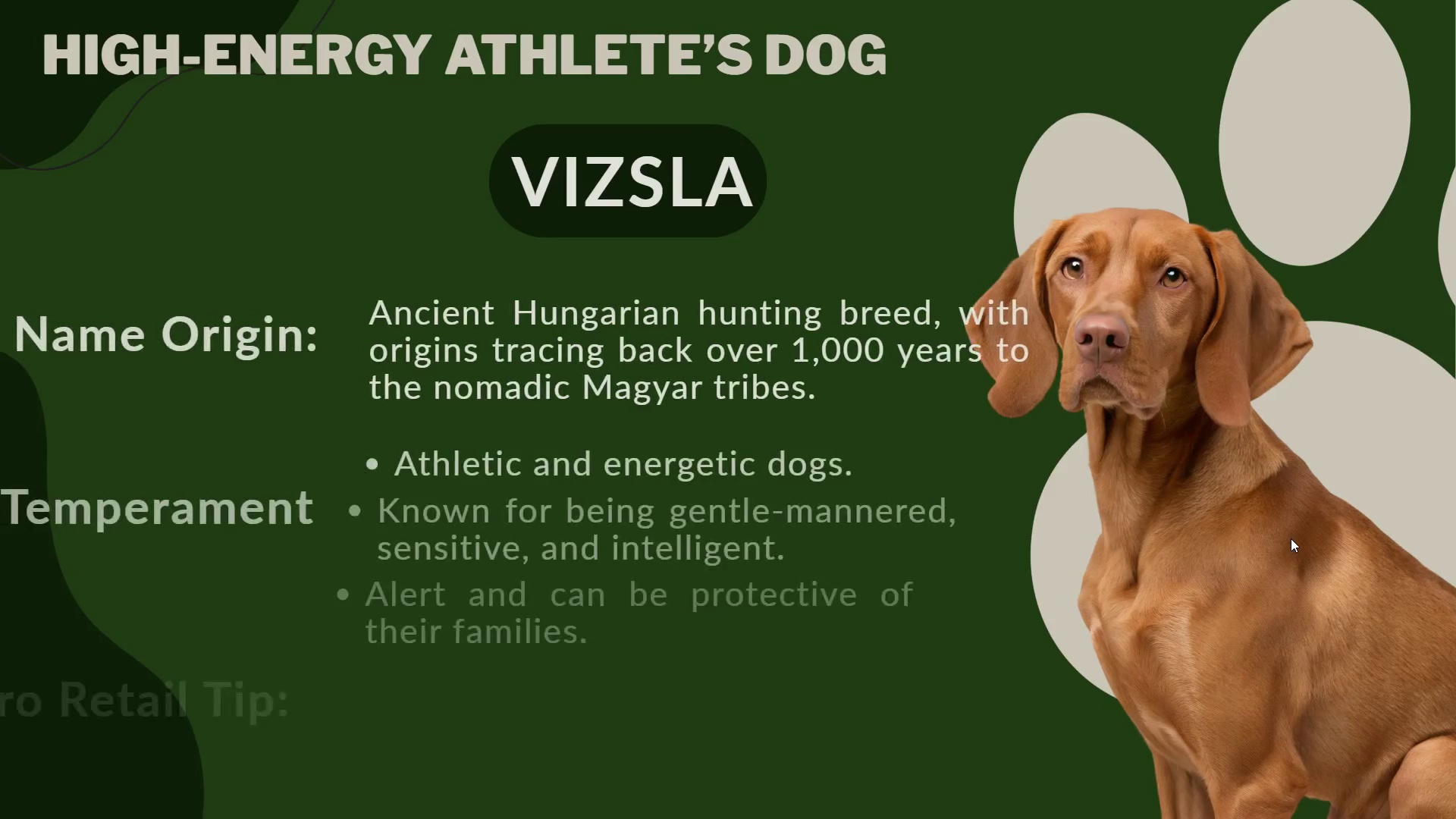 
key(ArrowRight)
 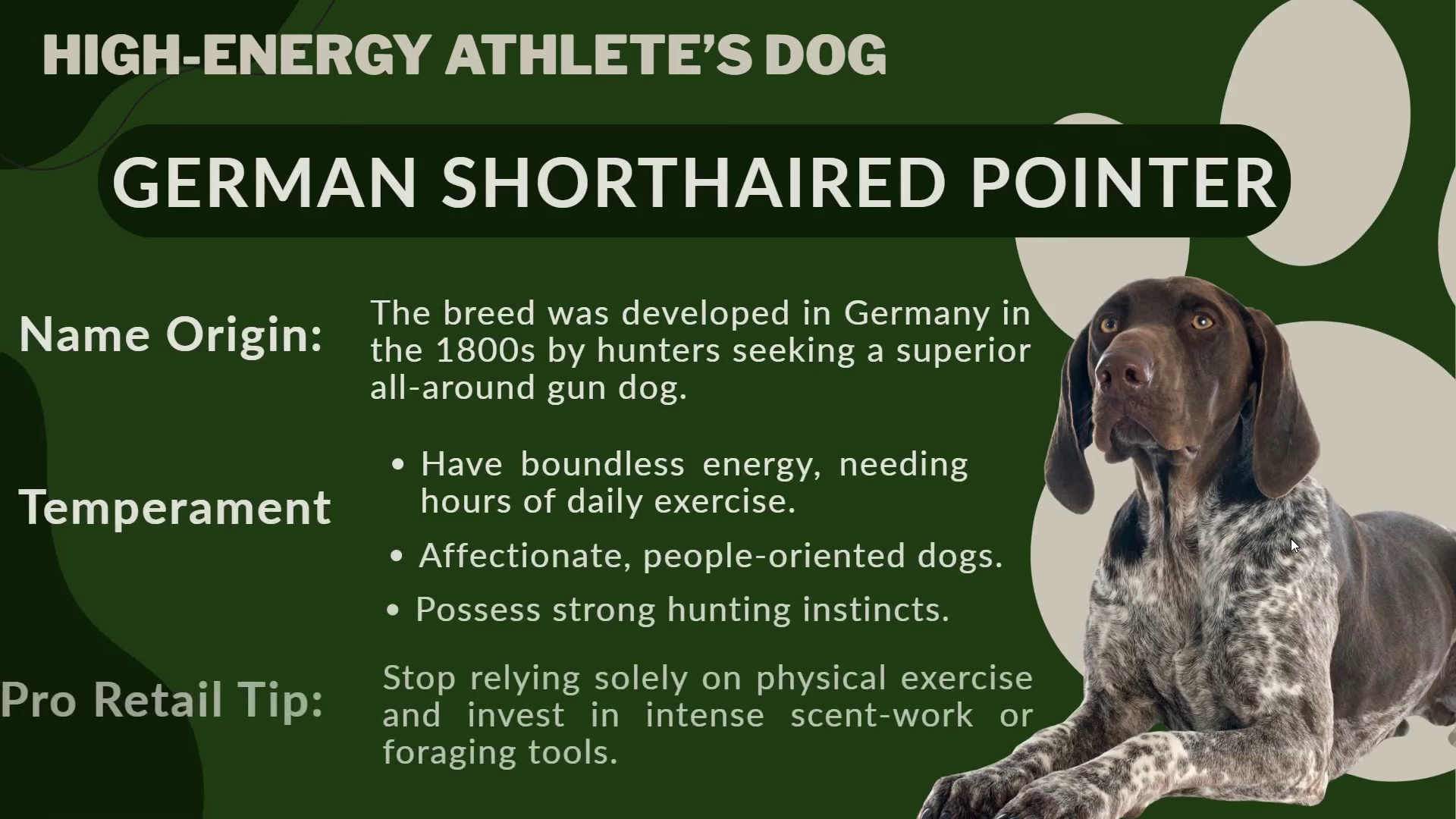 
key(ArrowRight)
 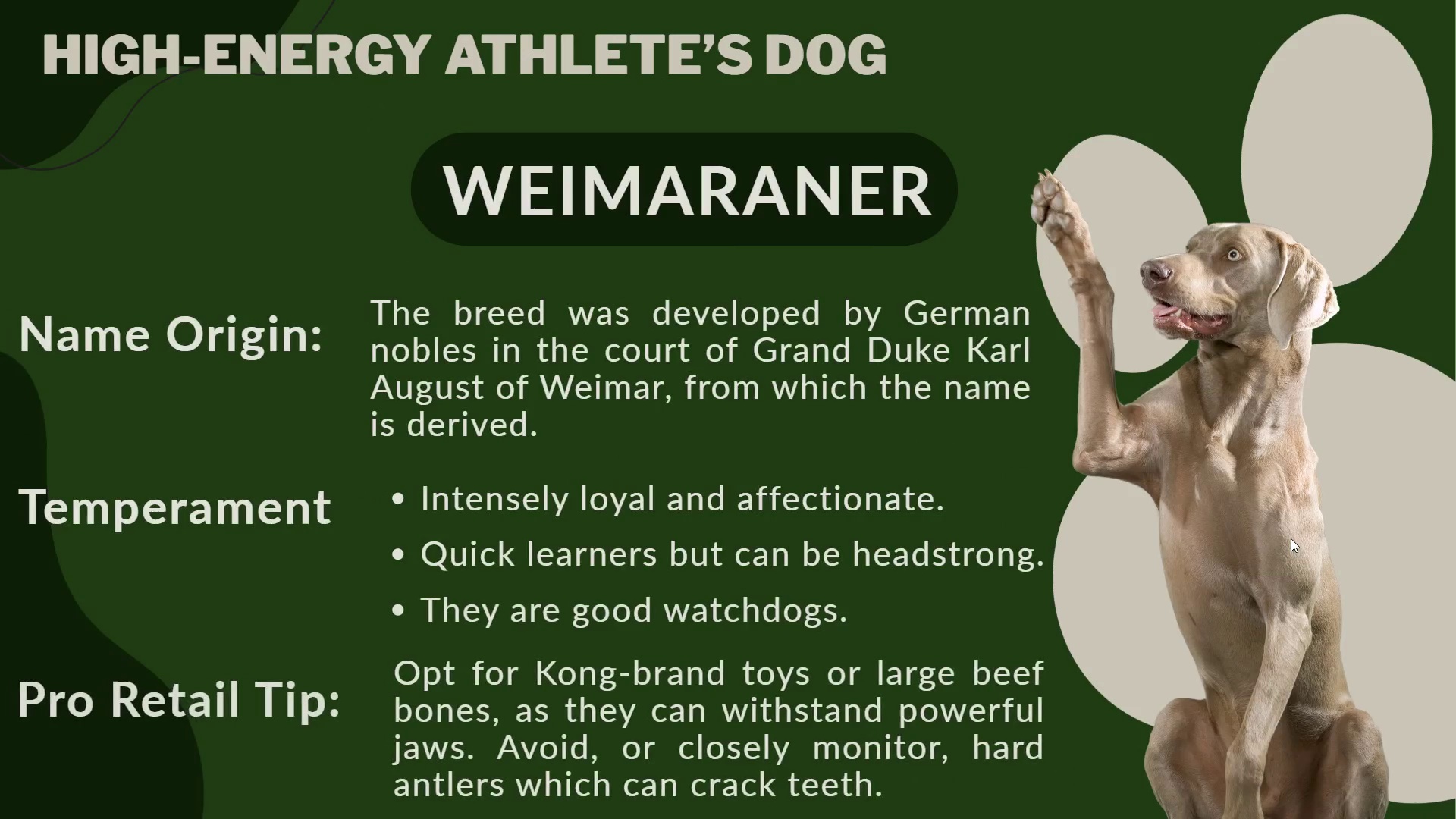 
key(ArrowRight)
 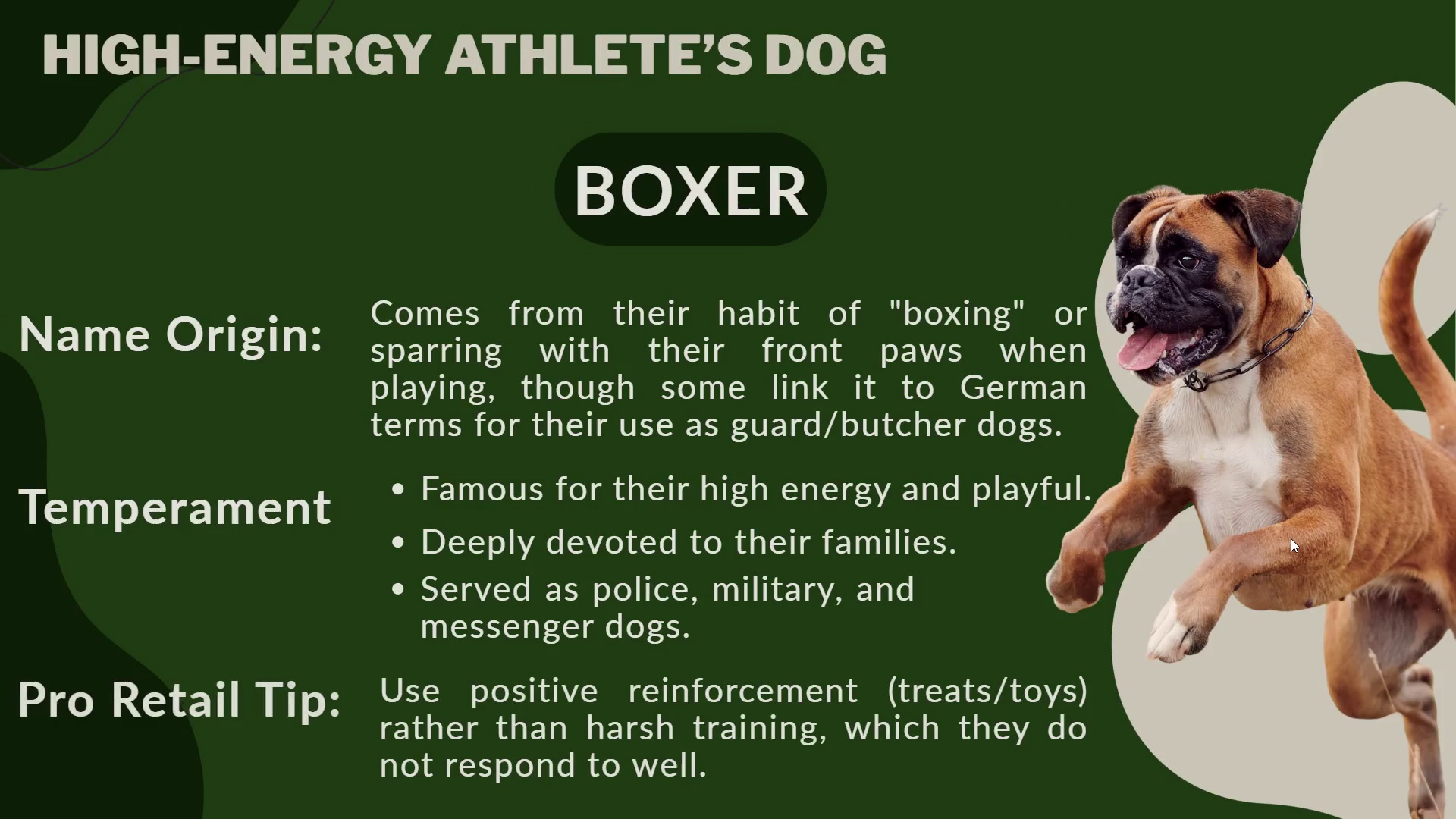 
key(ArrowRight)
 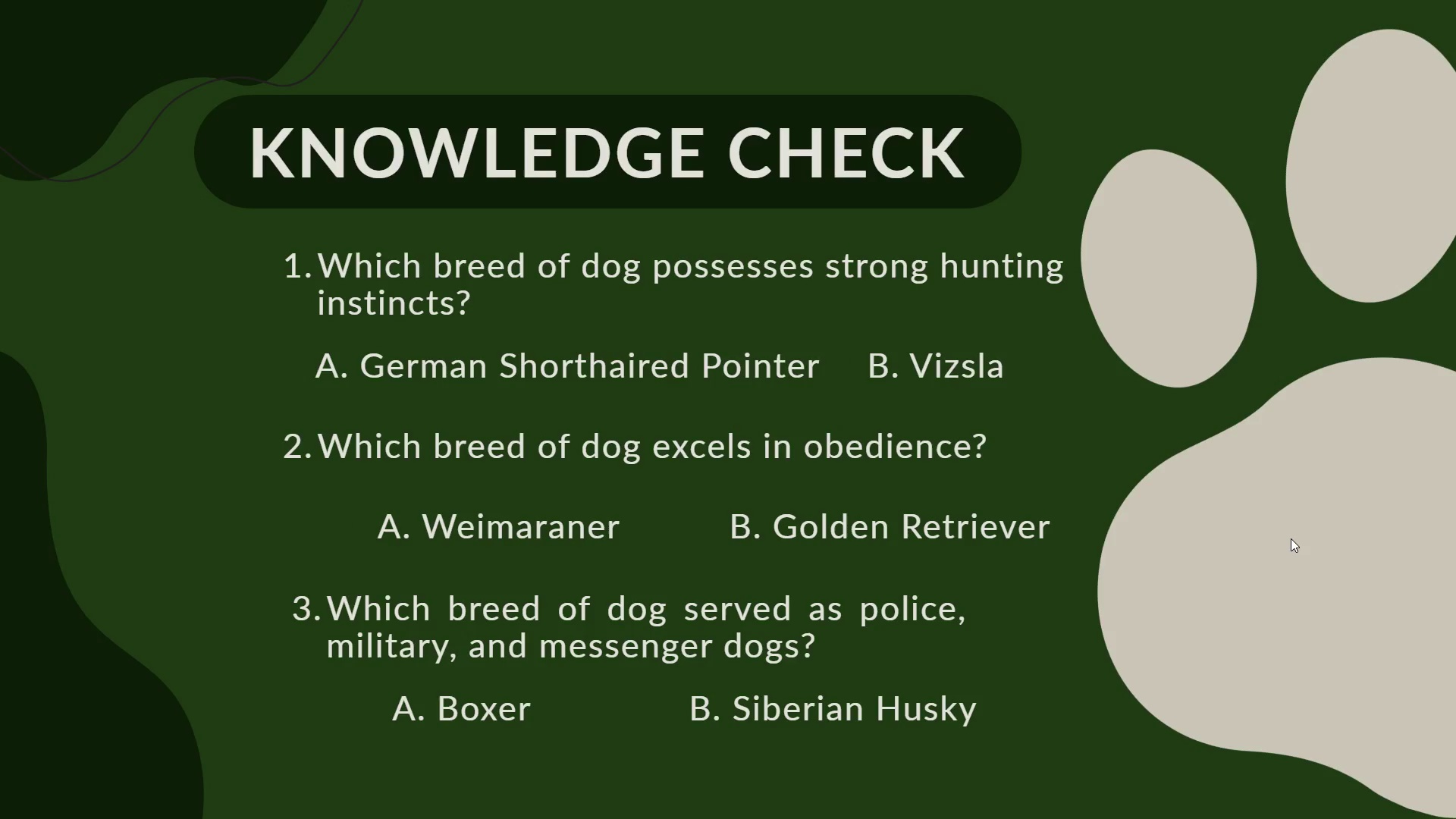 
key(ArrowRight)
 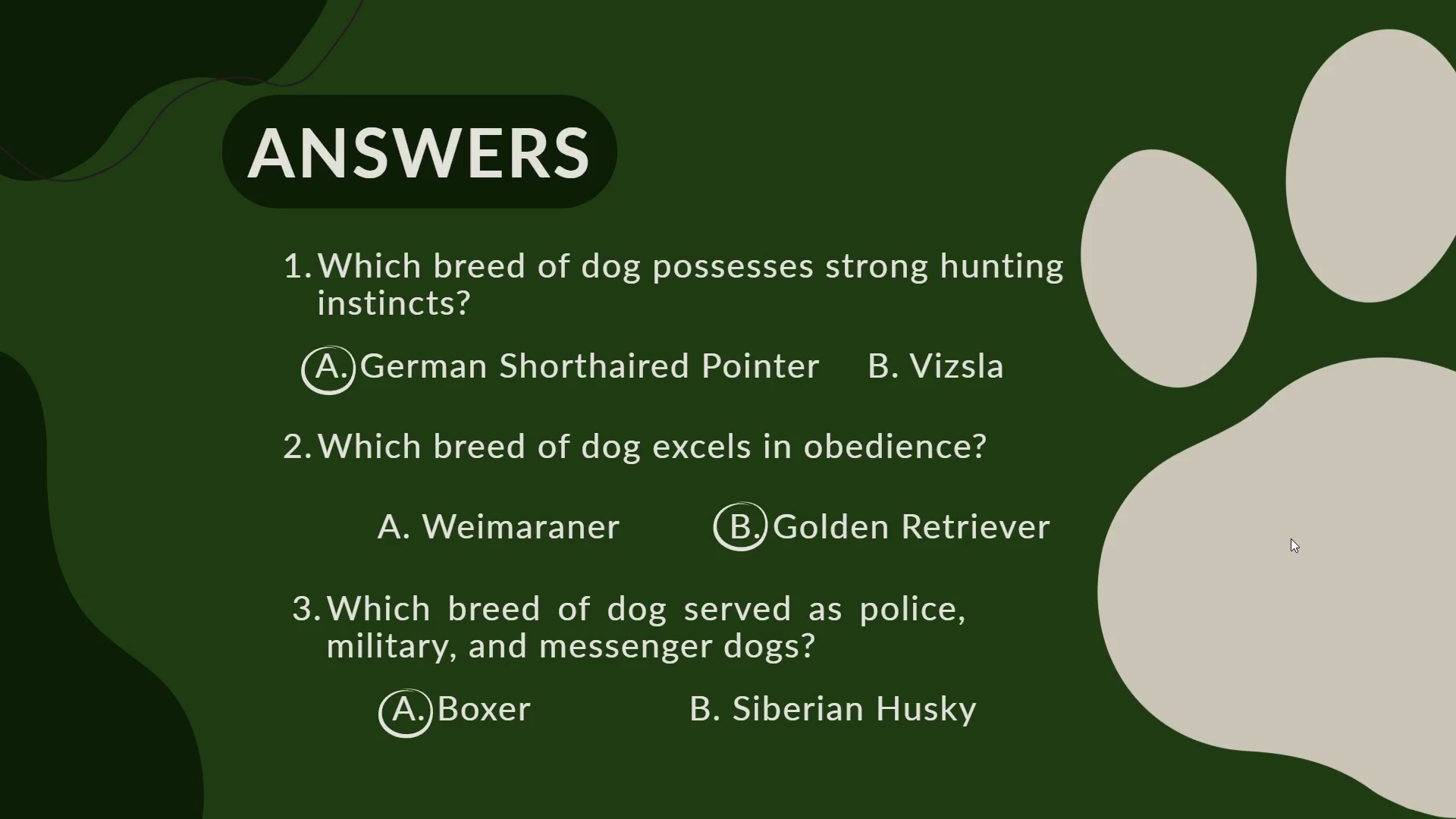 
key(ArrowRight)
 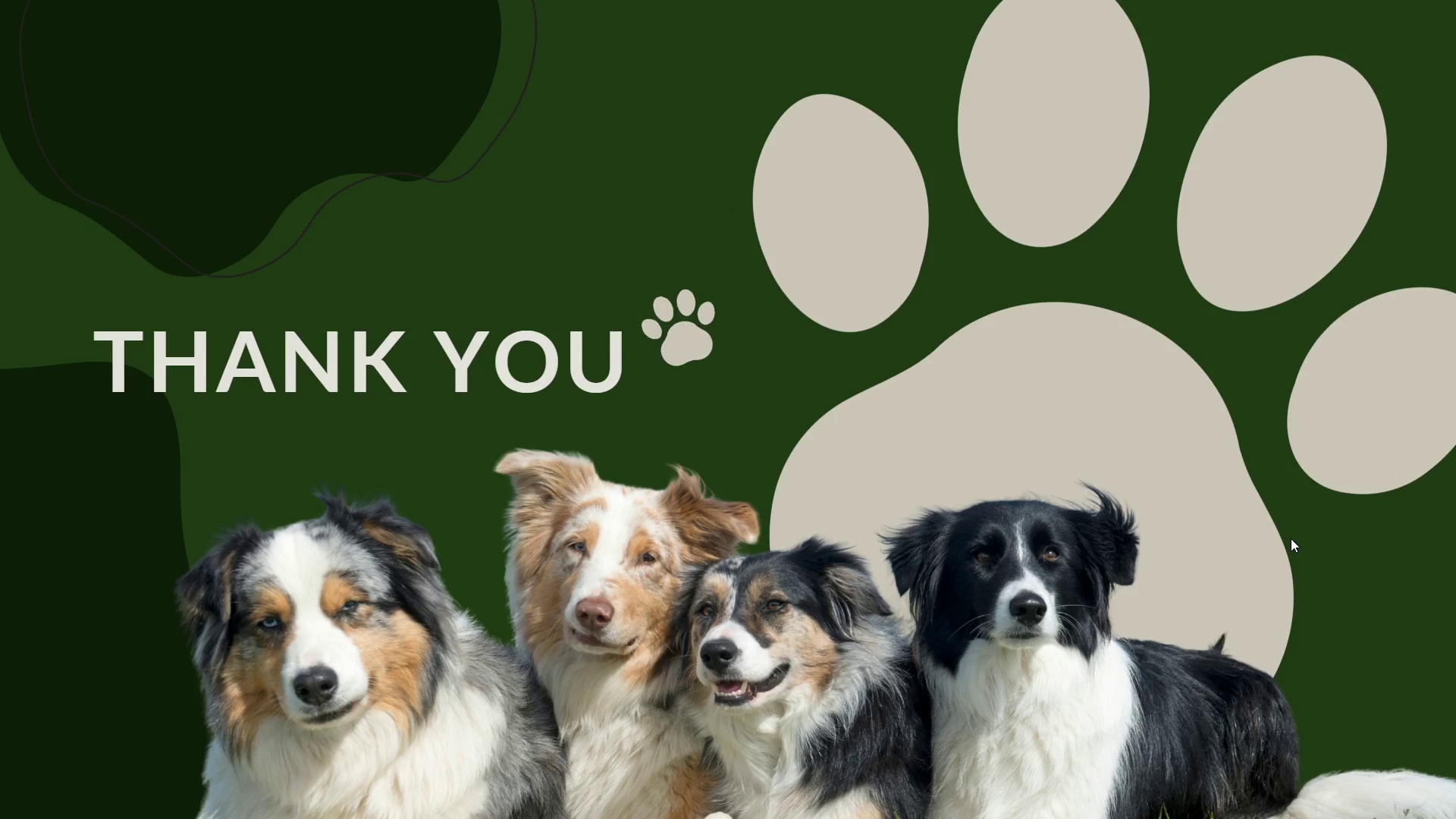 
wait(7.98)
 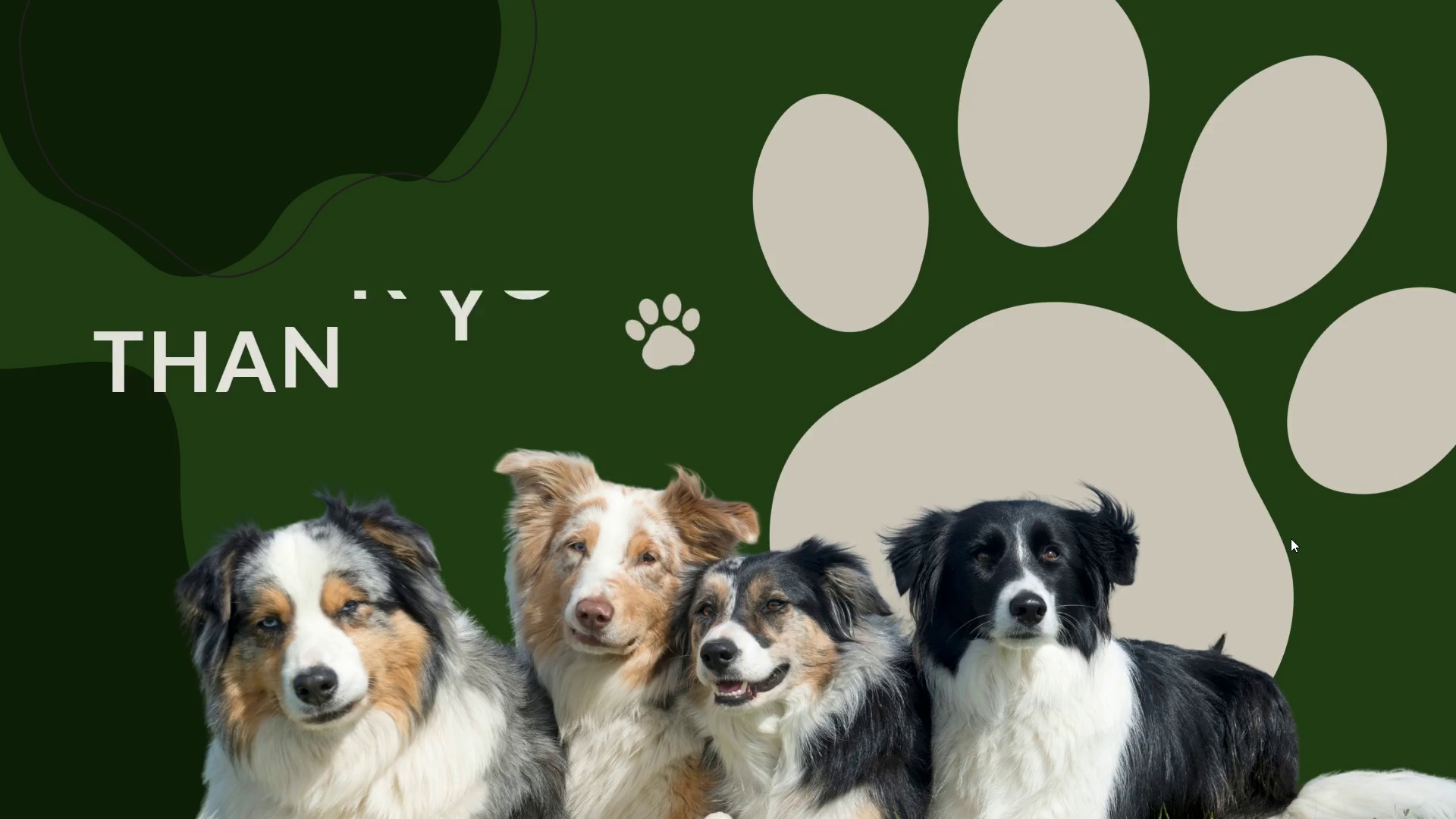 
key(ArrowRight)
 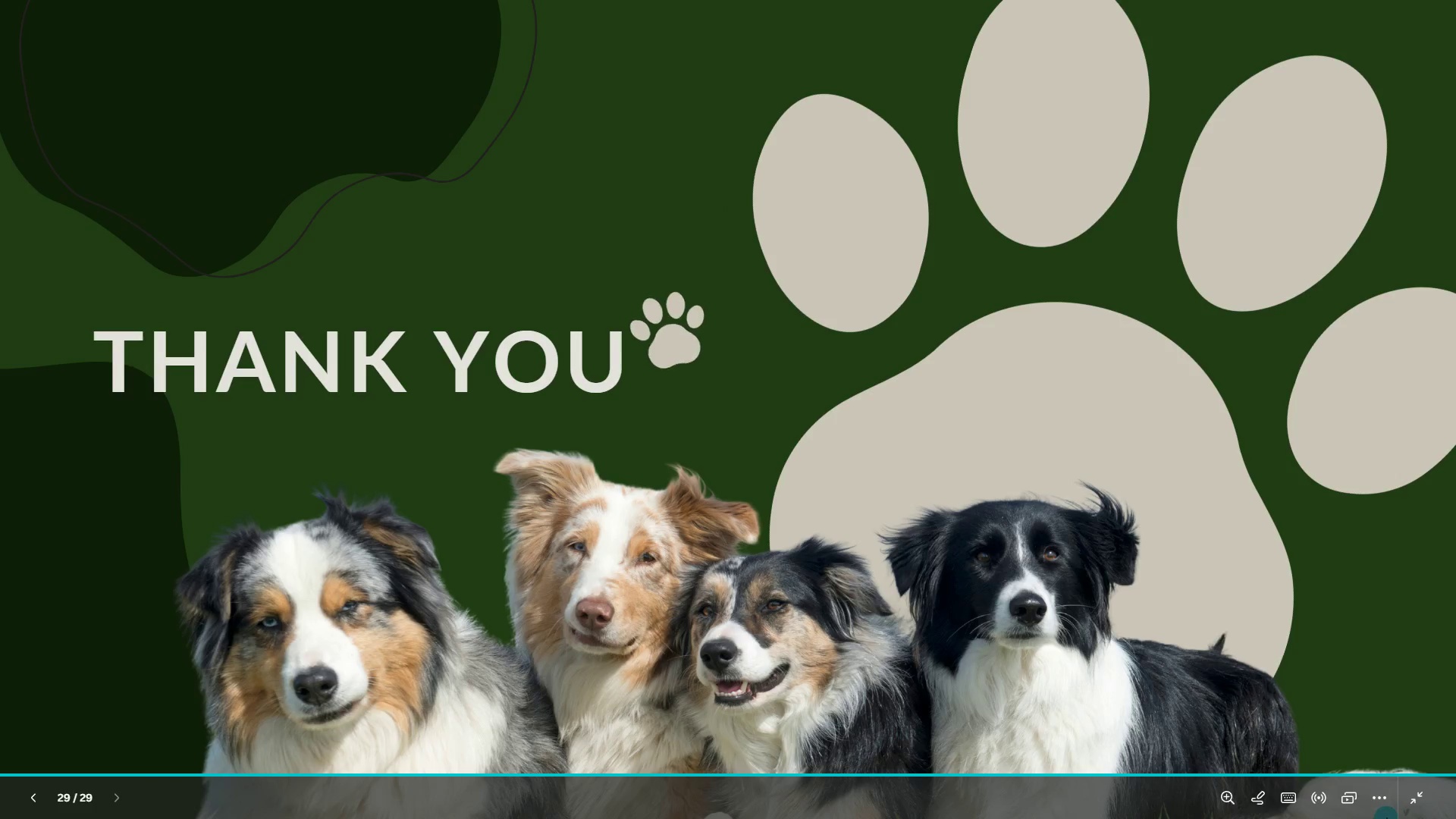 
left_click([1418, 801])
 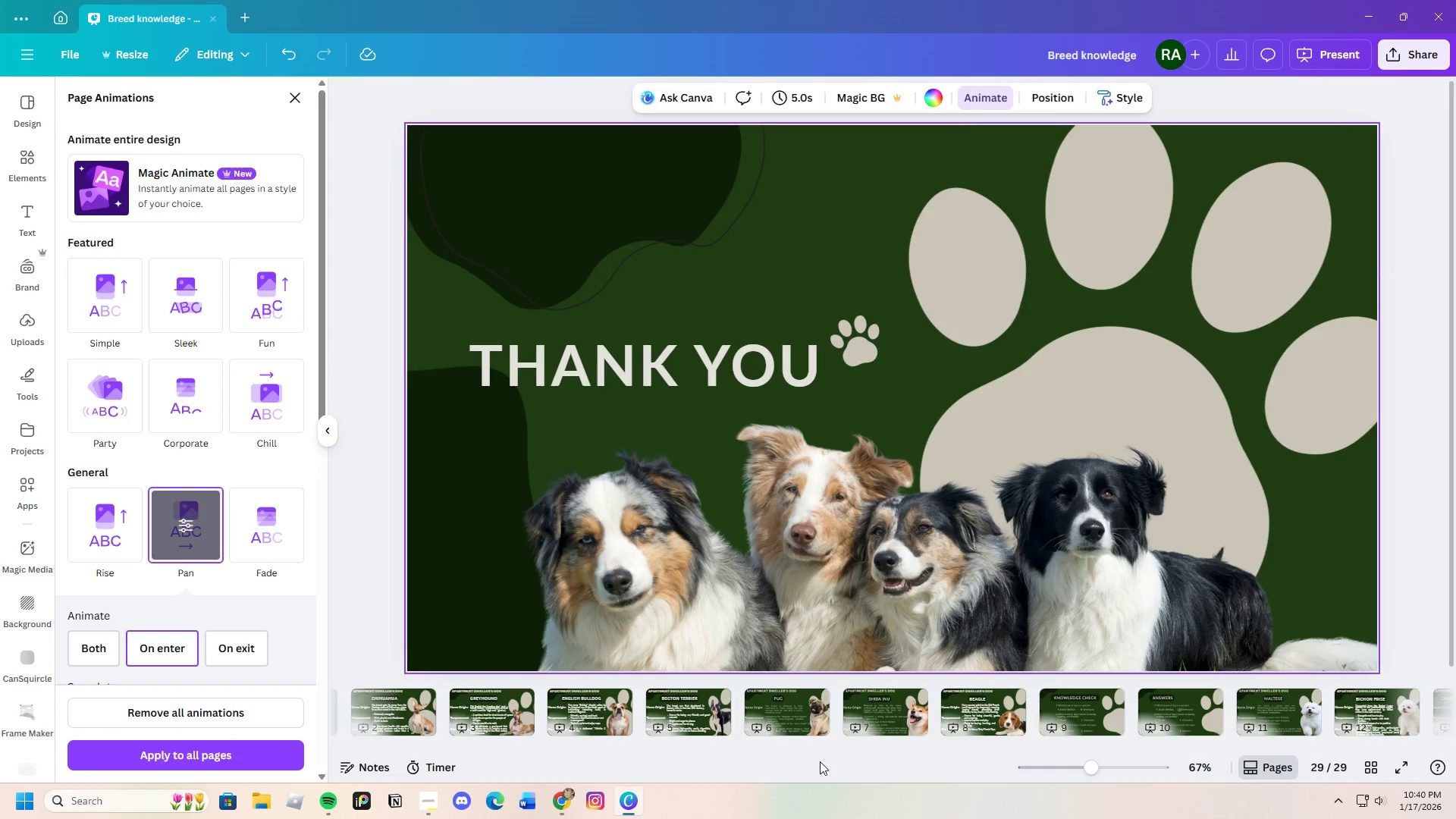 
left_click_drag(start_coordinate=[770, 748], to_coordinate=[531, 748])
 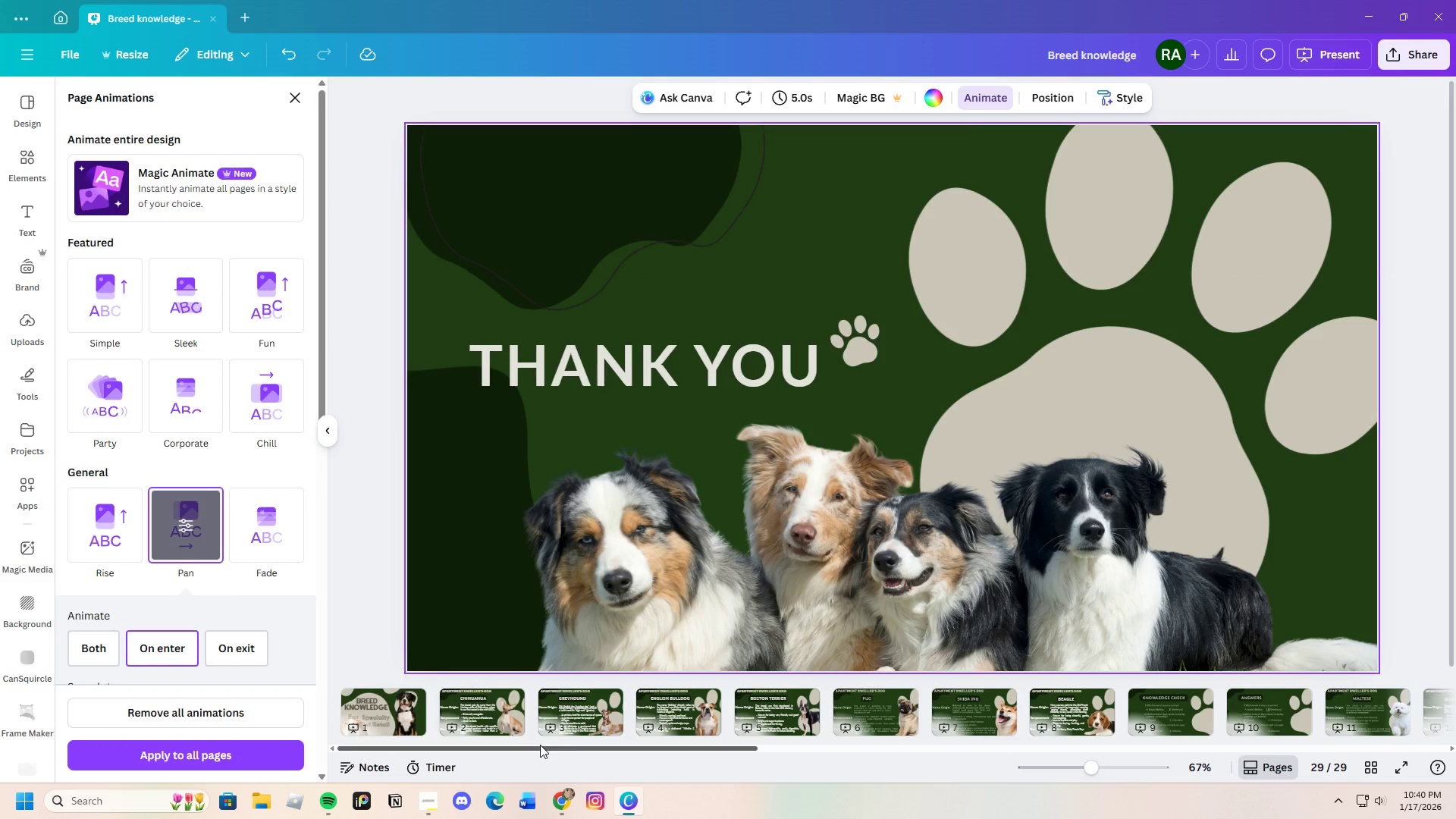 
left_click_drag(start_coordinate=[539, 745], to_coordinate=[1199, 748])
 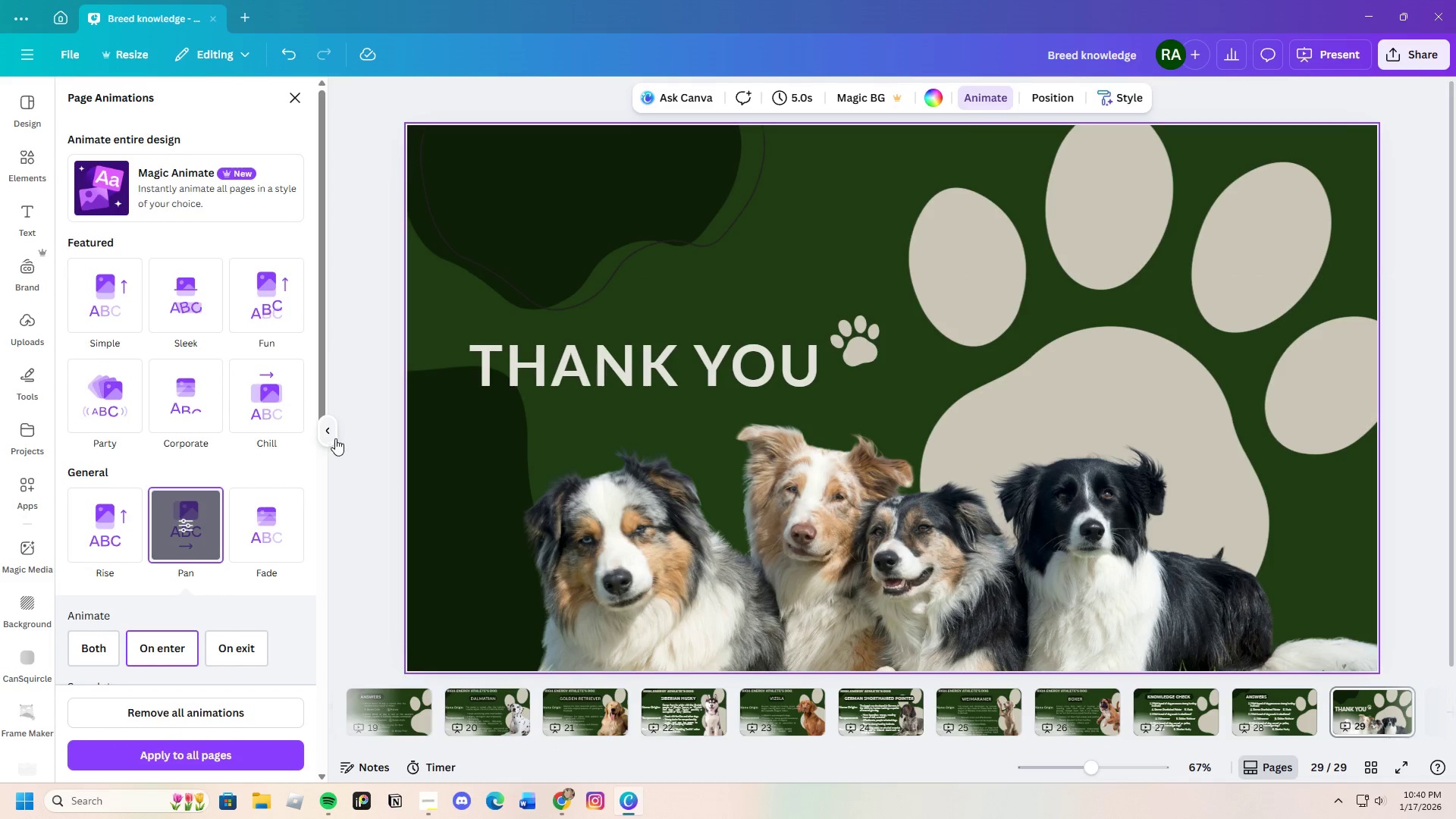 
left_click([335, 435])
 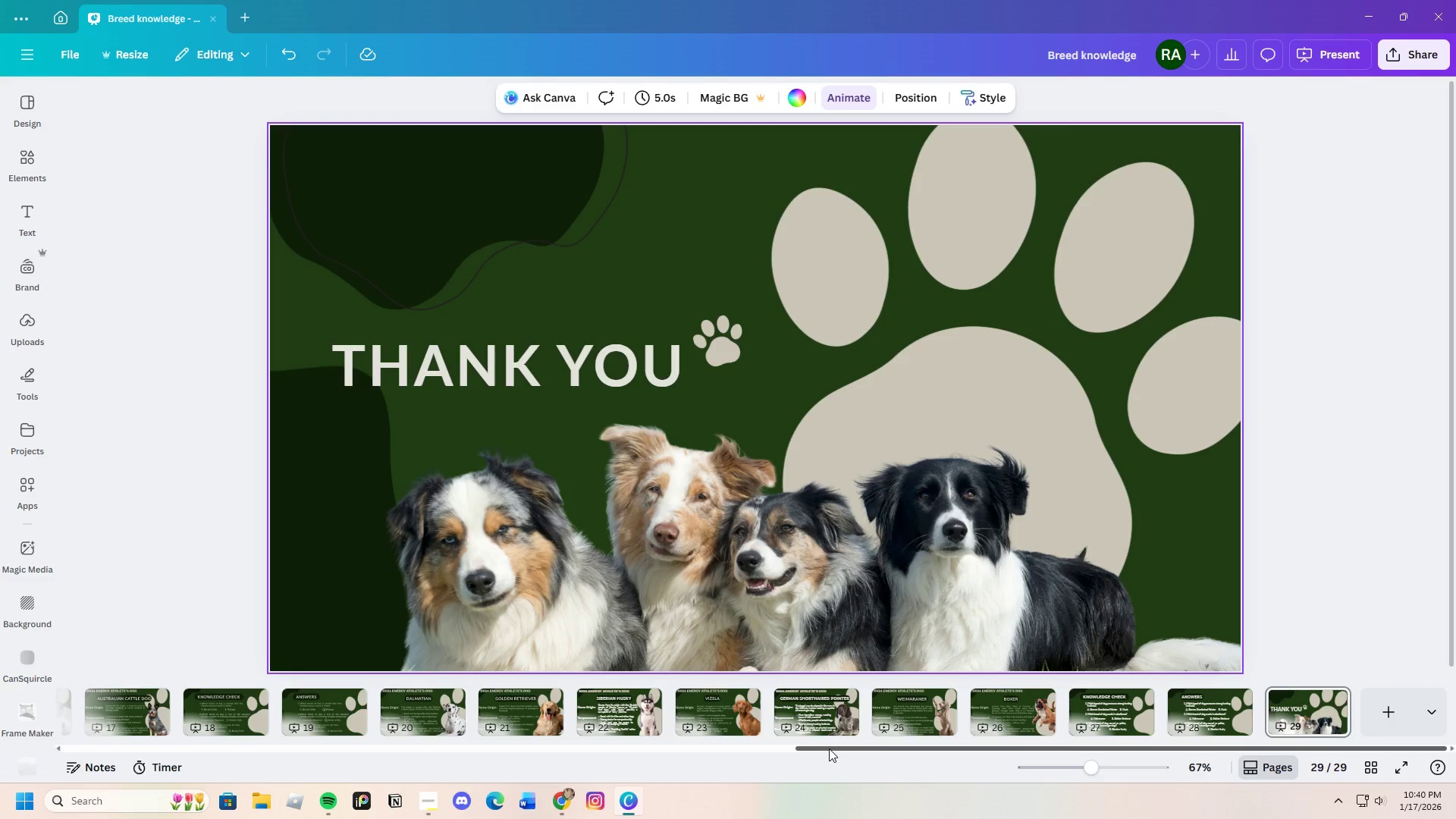 